 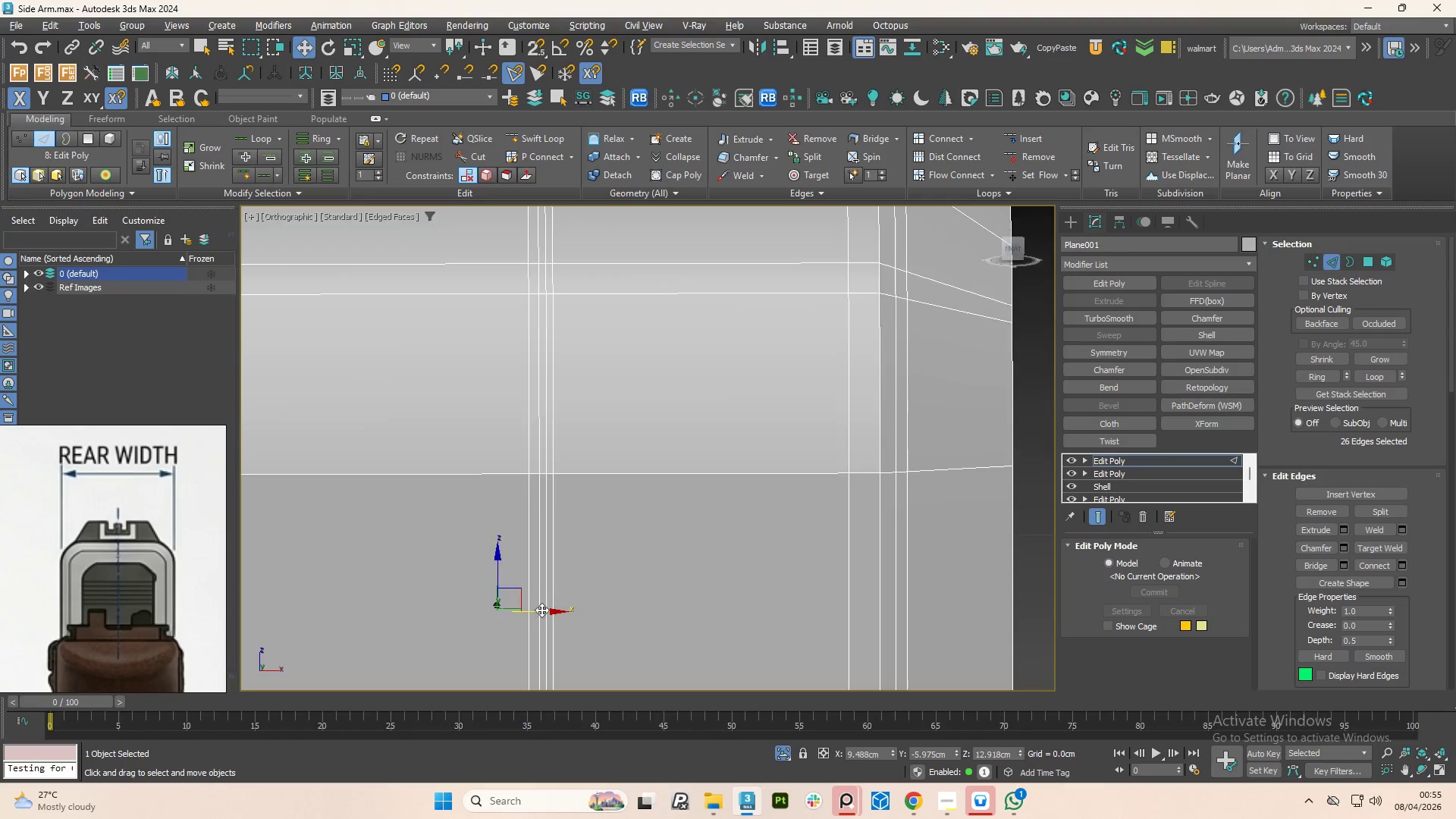 
key(F3)
 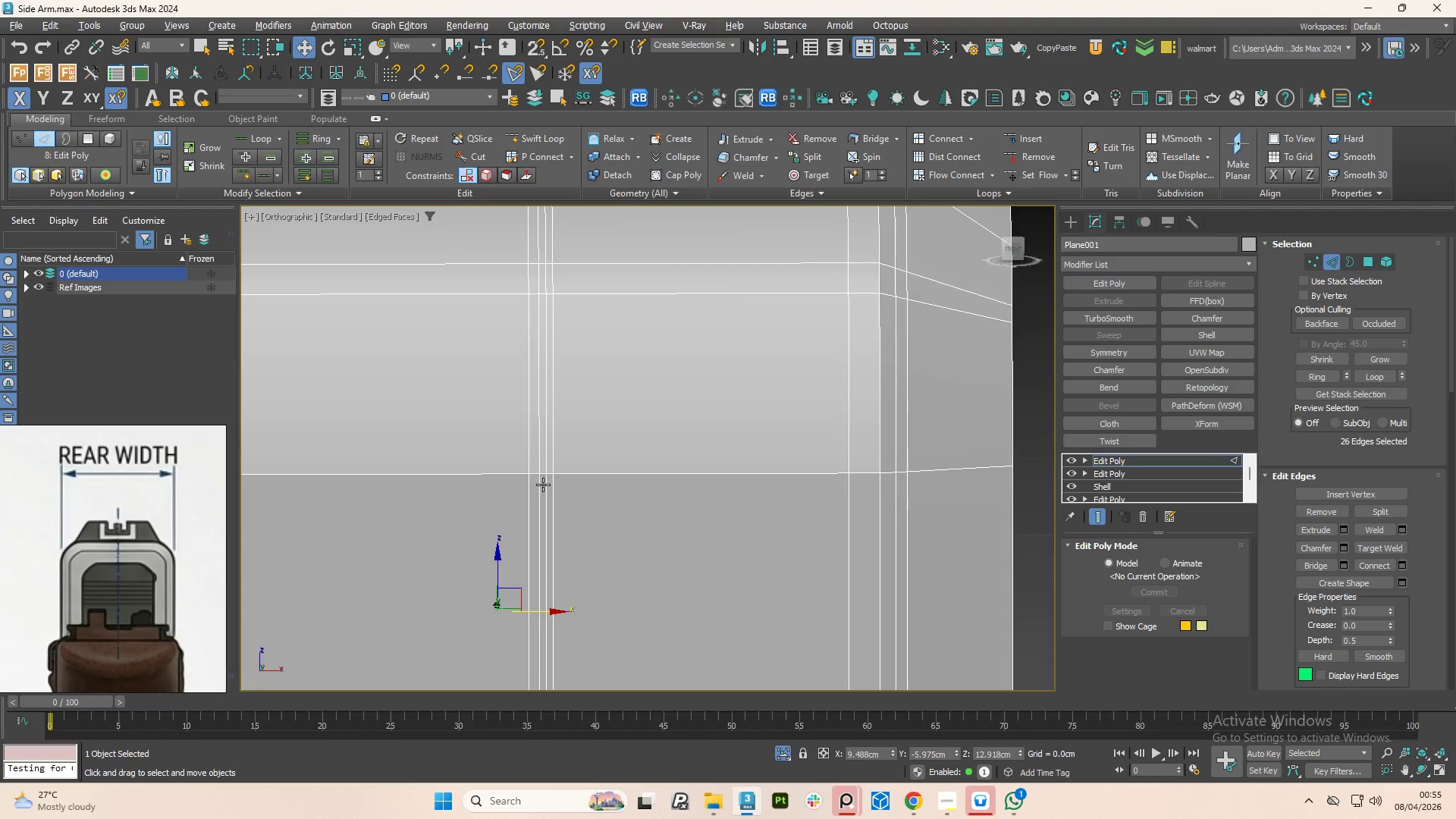 
scroll: coordinate [544, 499], scroll_direction: down, amount: 5.0
 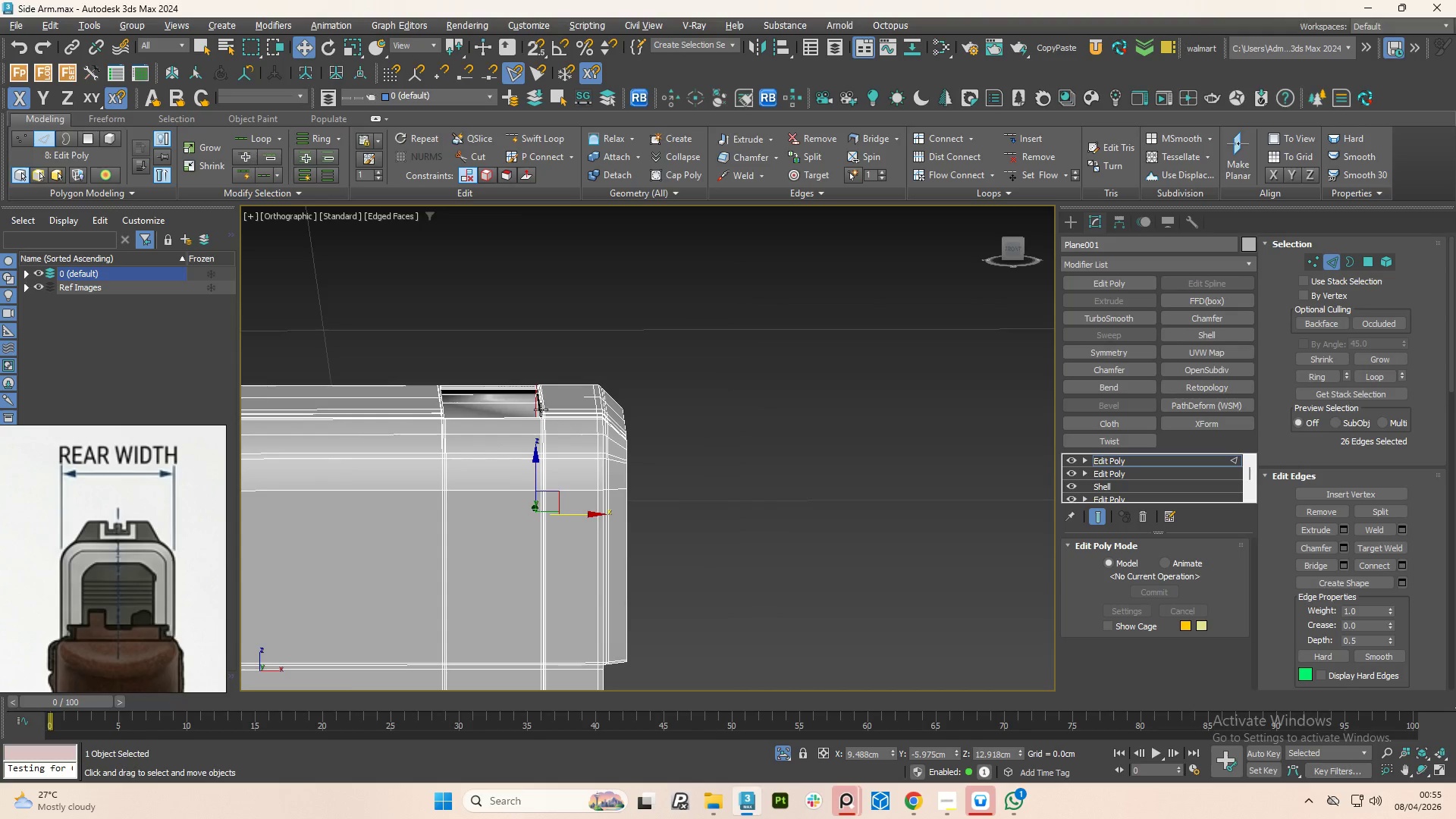 
scroll: coordinate [592, 440], scroll_direction: up, amount: 7.0
 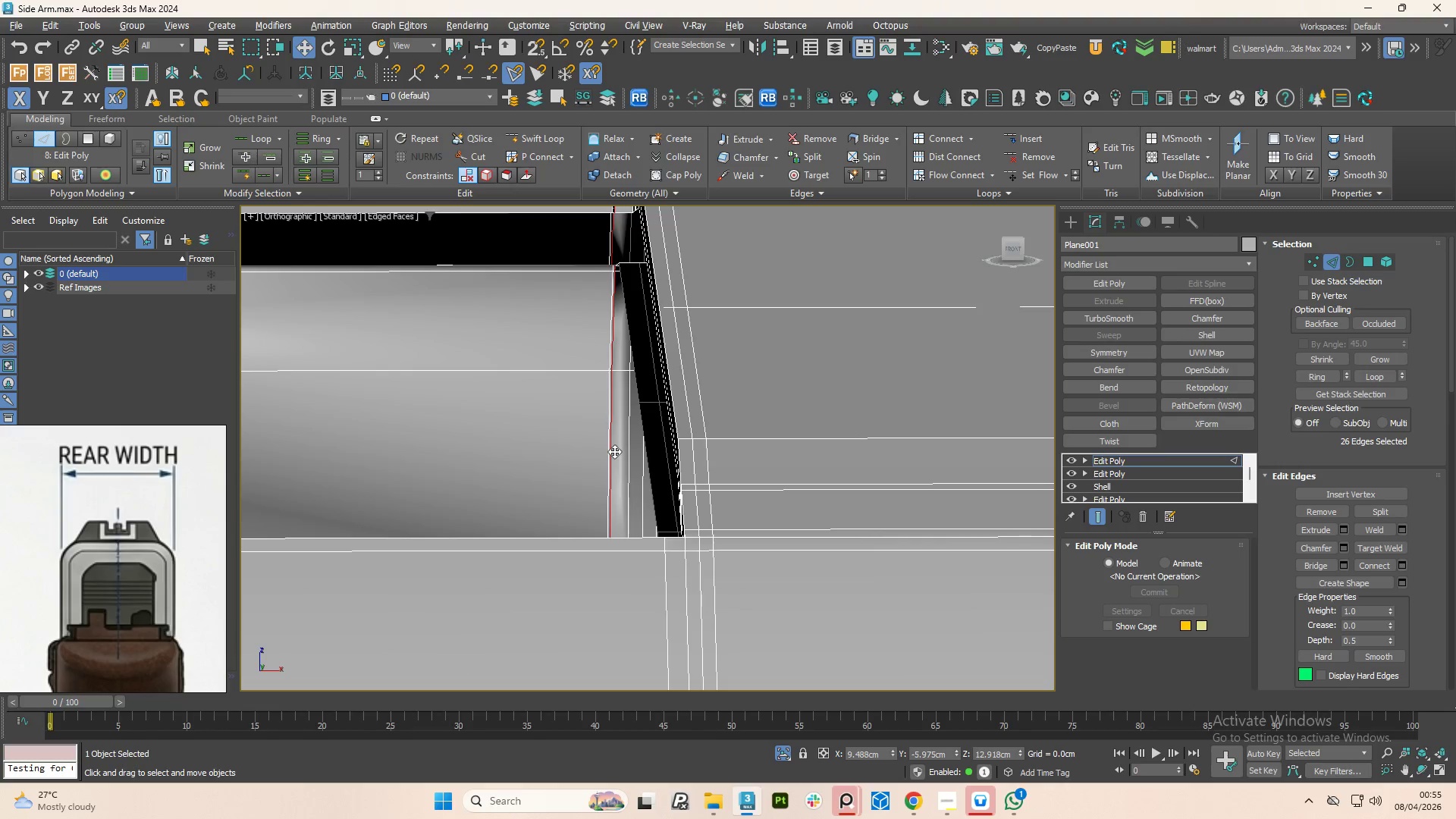 
left_click_drag(start_coordinate=[614, 451], to_coordinate=[603, 451])
 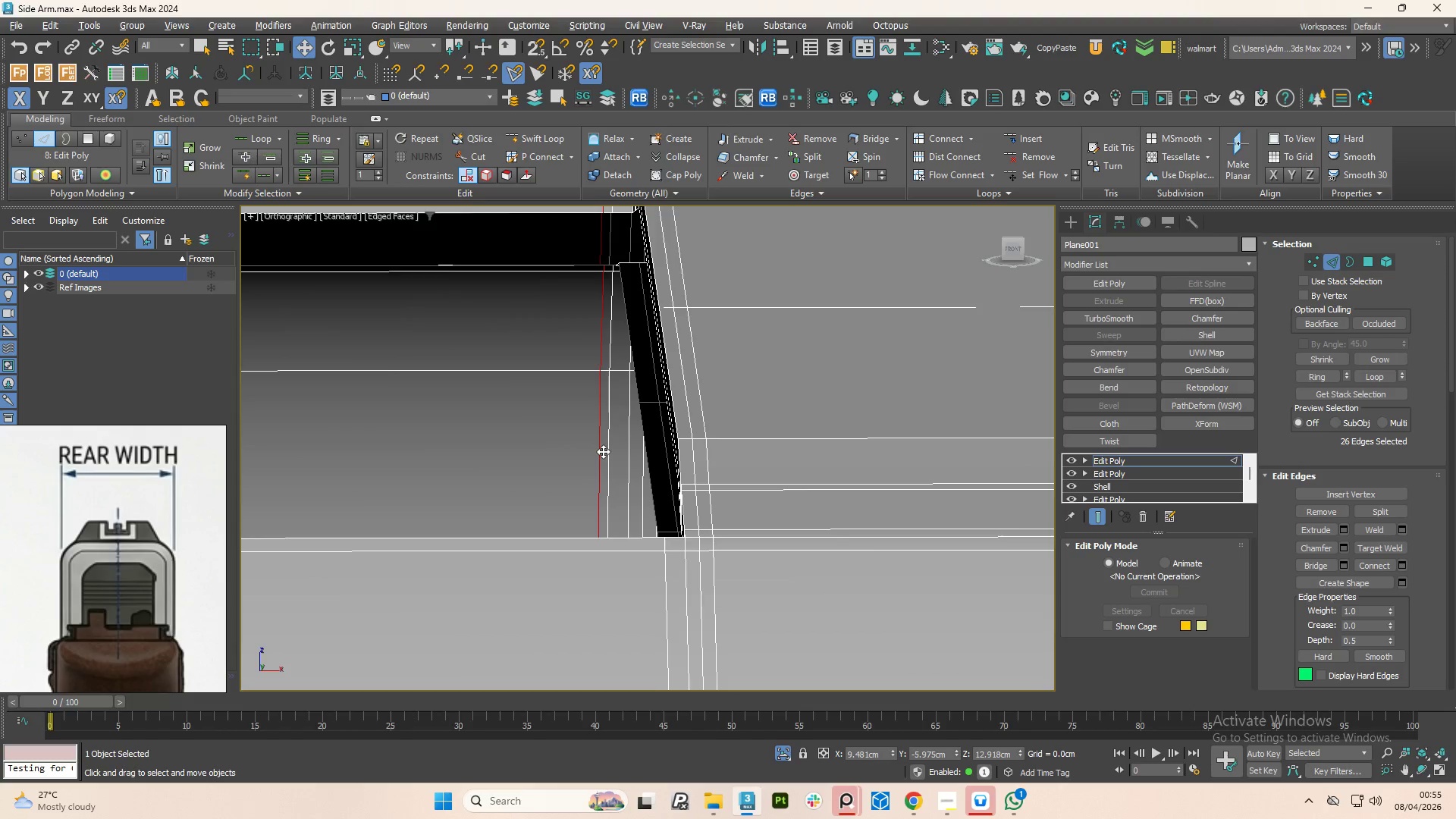 
scroll: coordinate [603, 451], scroll_direction: down, amount: 1.0
 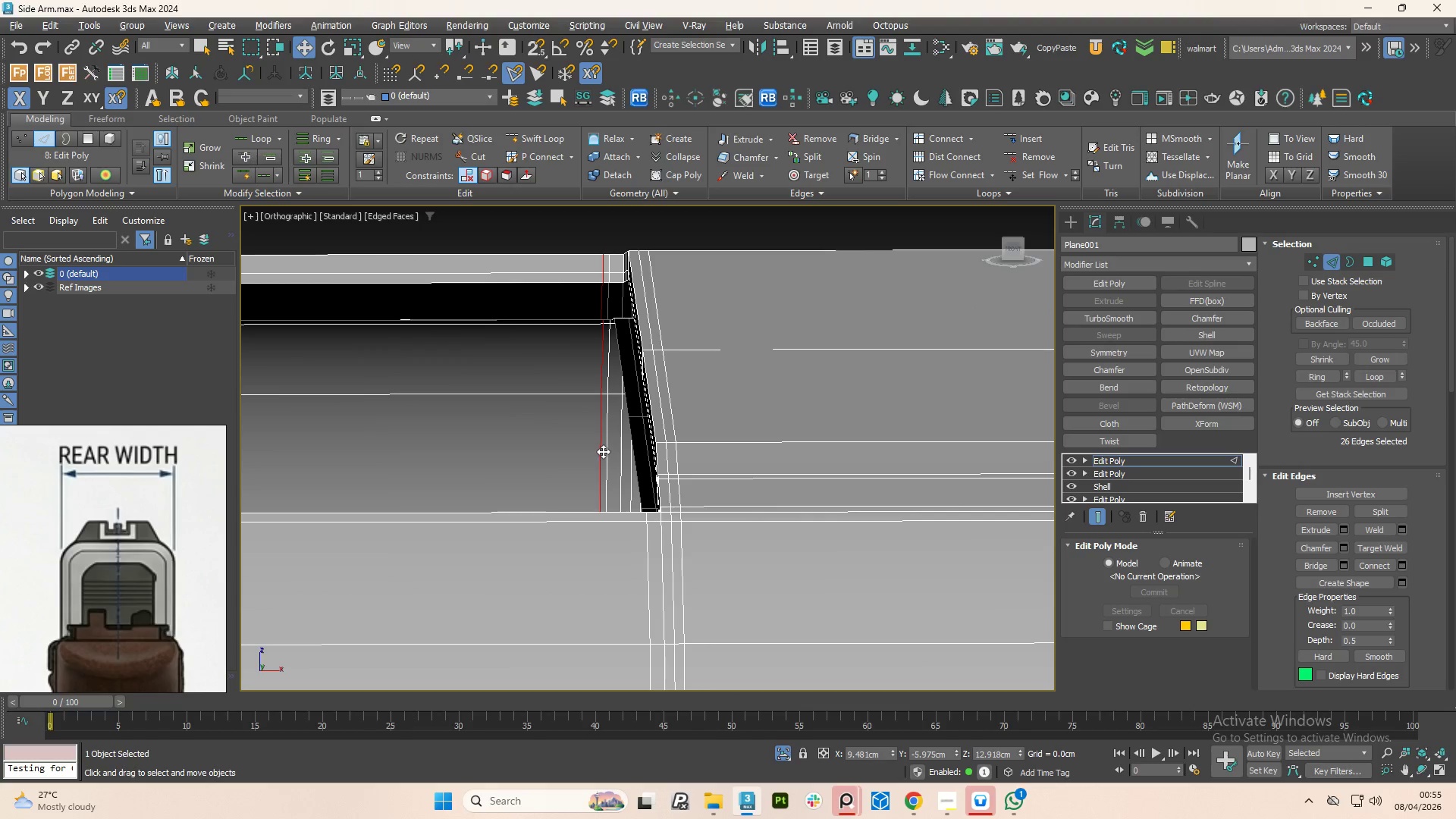 
hold_key(key=AltLeft, duration=0.83)
 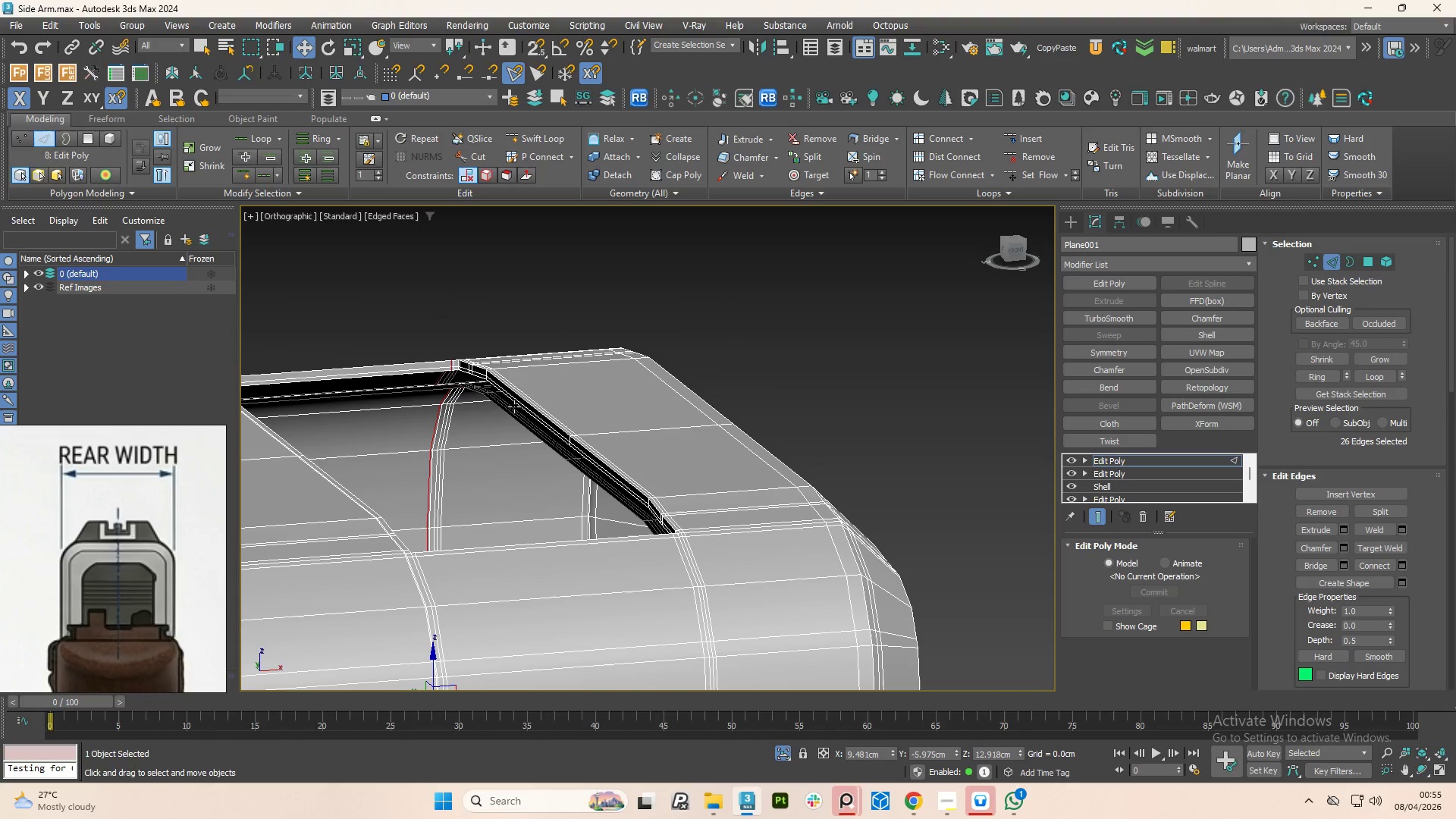 
scroll: coordinate [600, 454], scroll_direction: down, amount: 3.0
 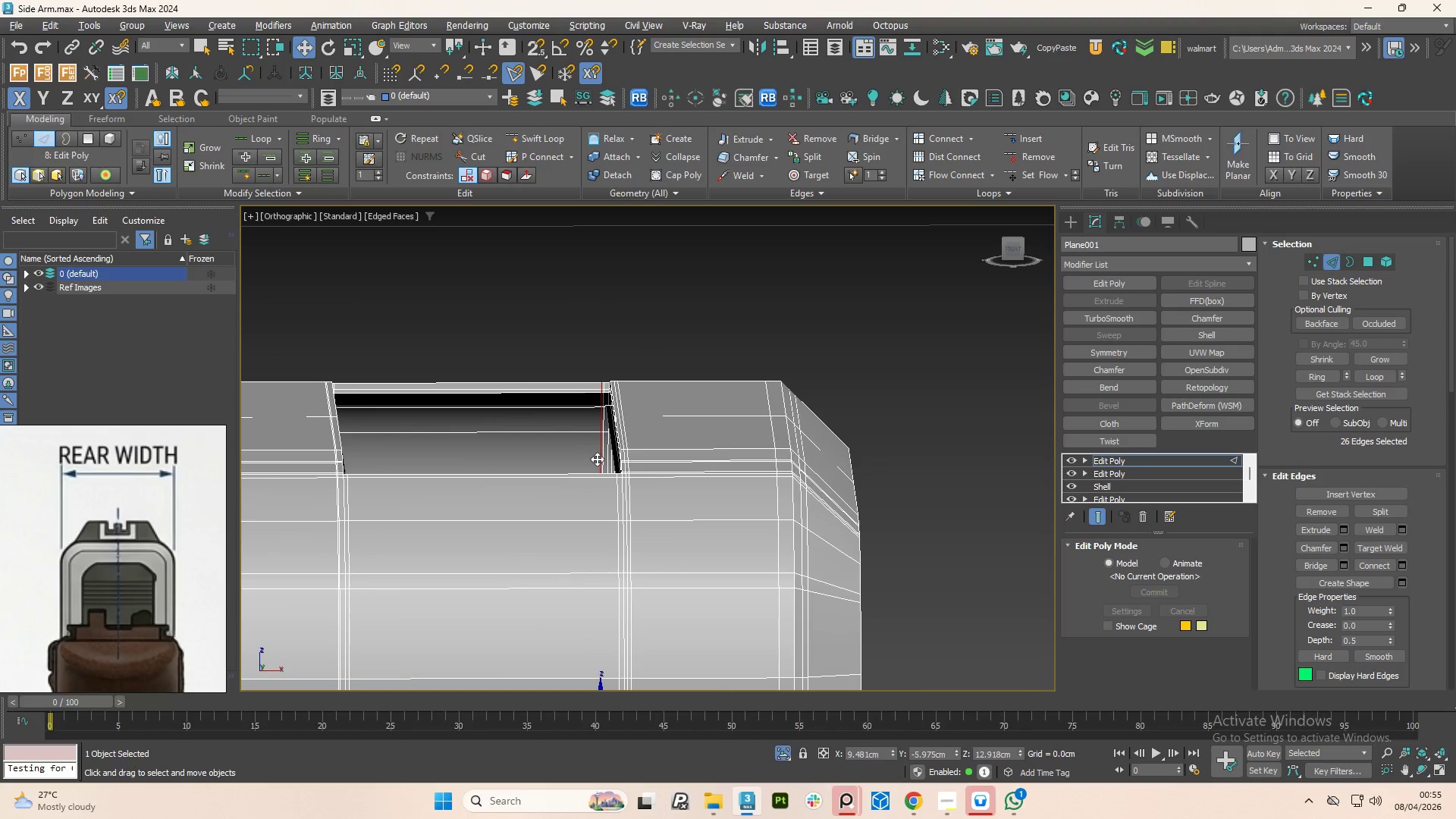 
scroll: coordinate [446, 353], scroll_direction: up, amount: 4.0
 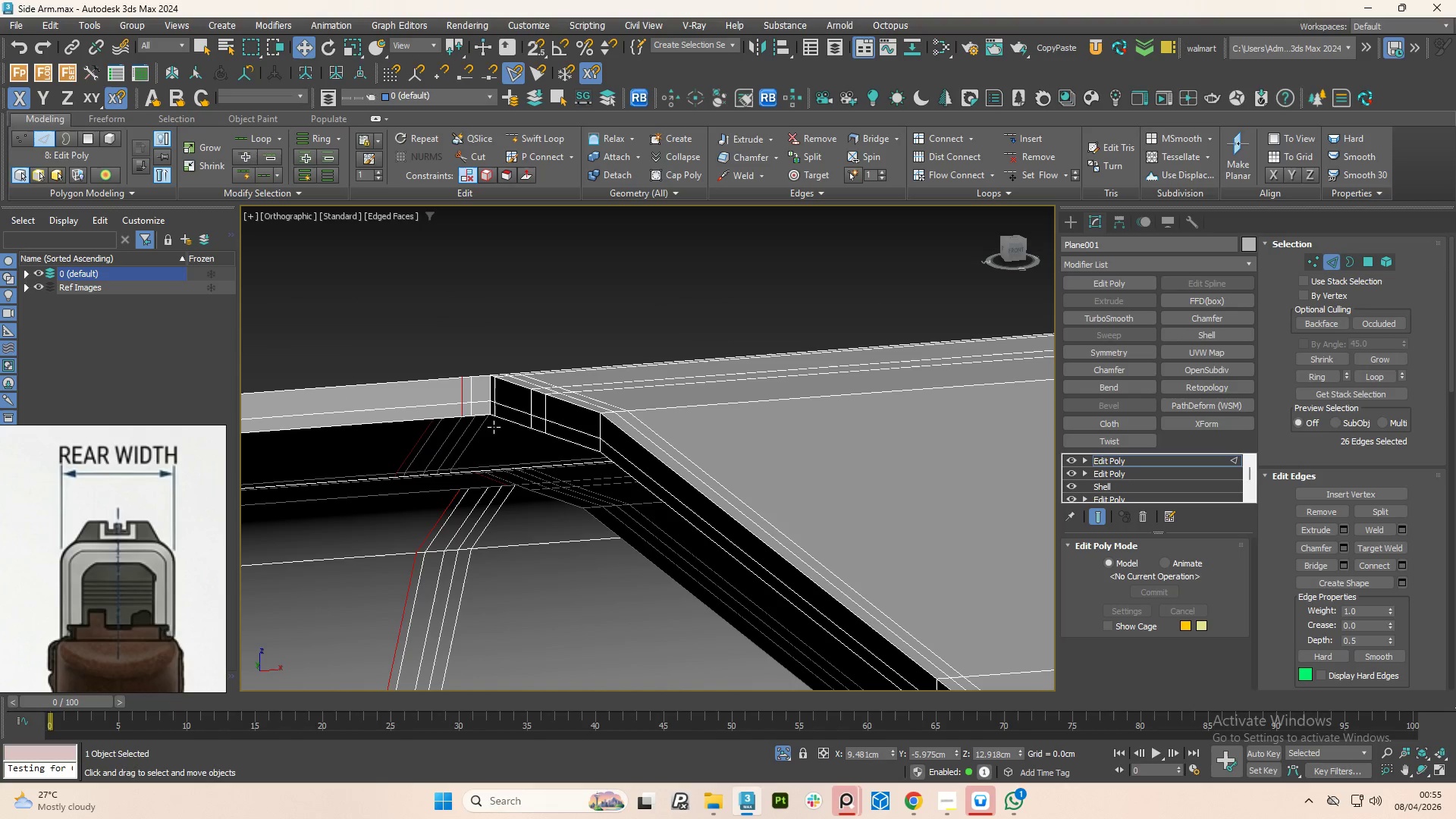 
key(Control+Z)
 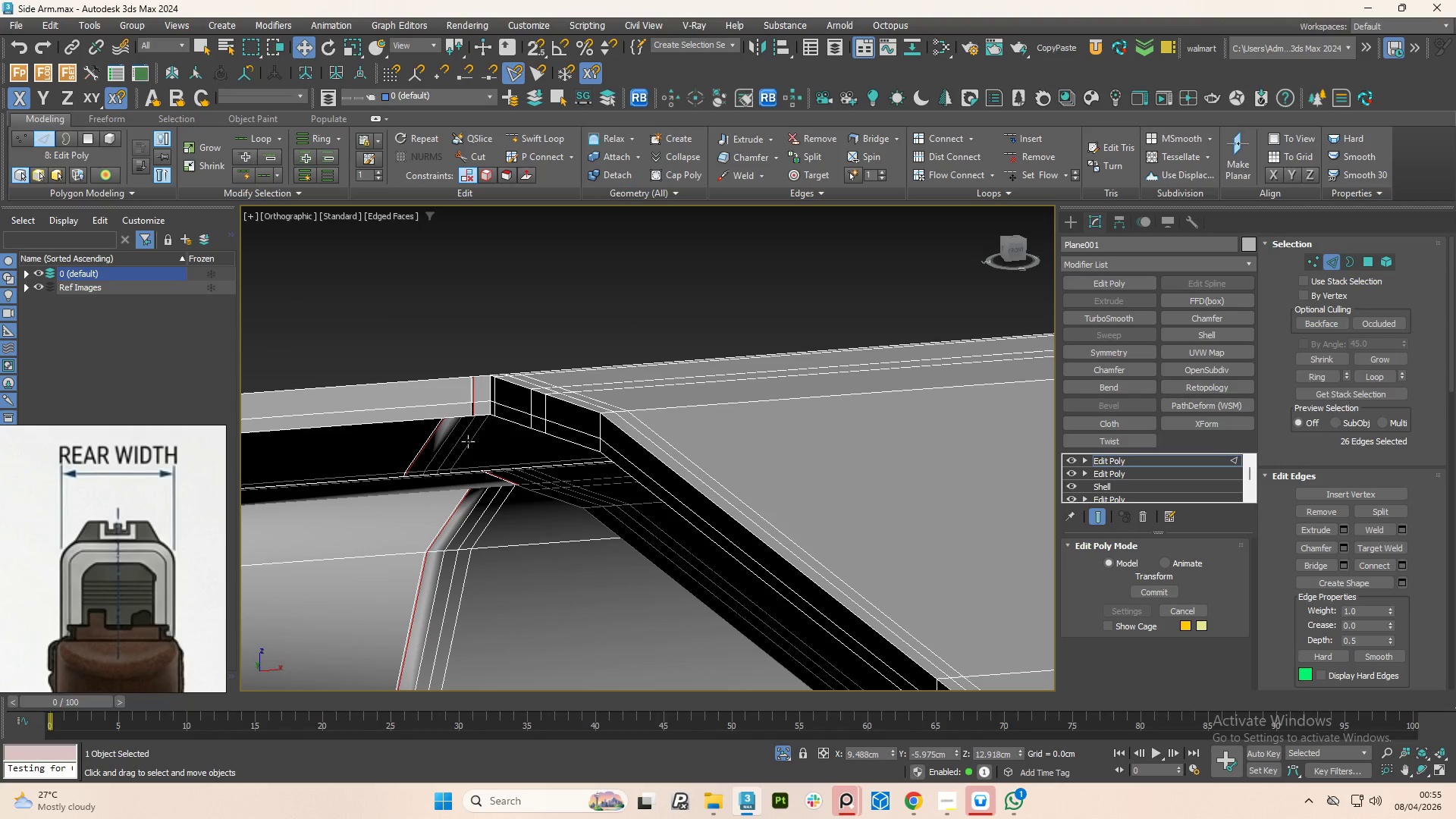 
hold_key(key=ControlLeft, duration=0.92)
 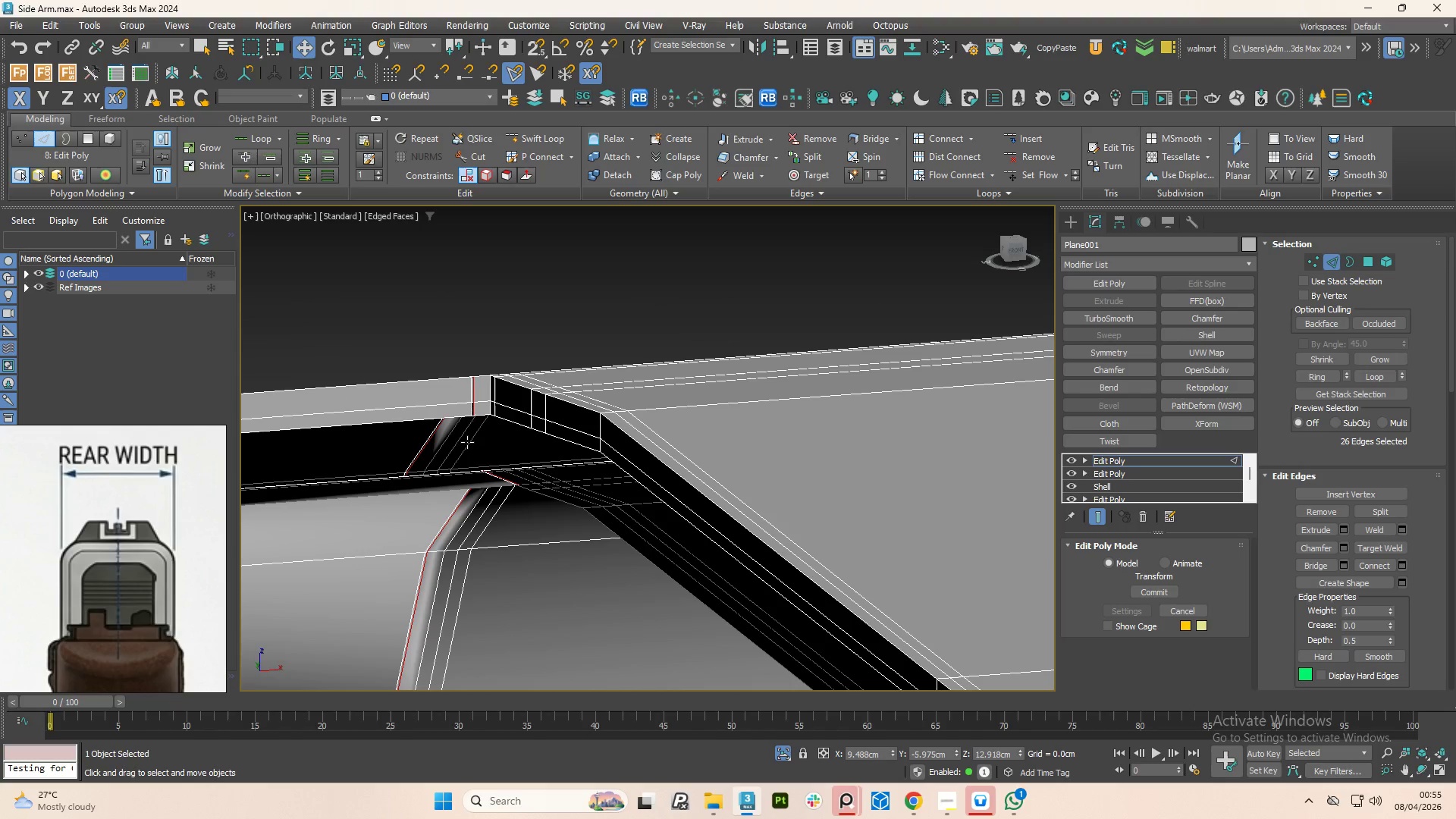 
key(Control+Z)
 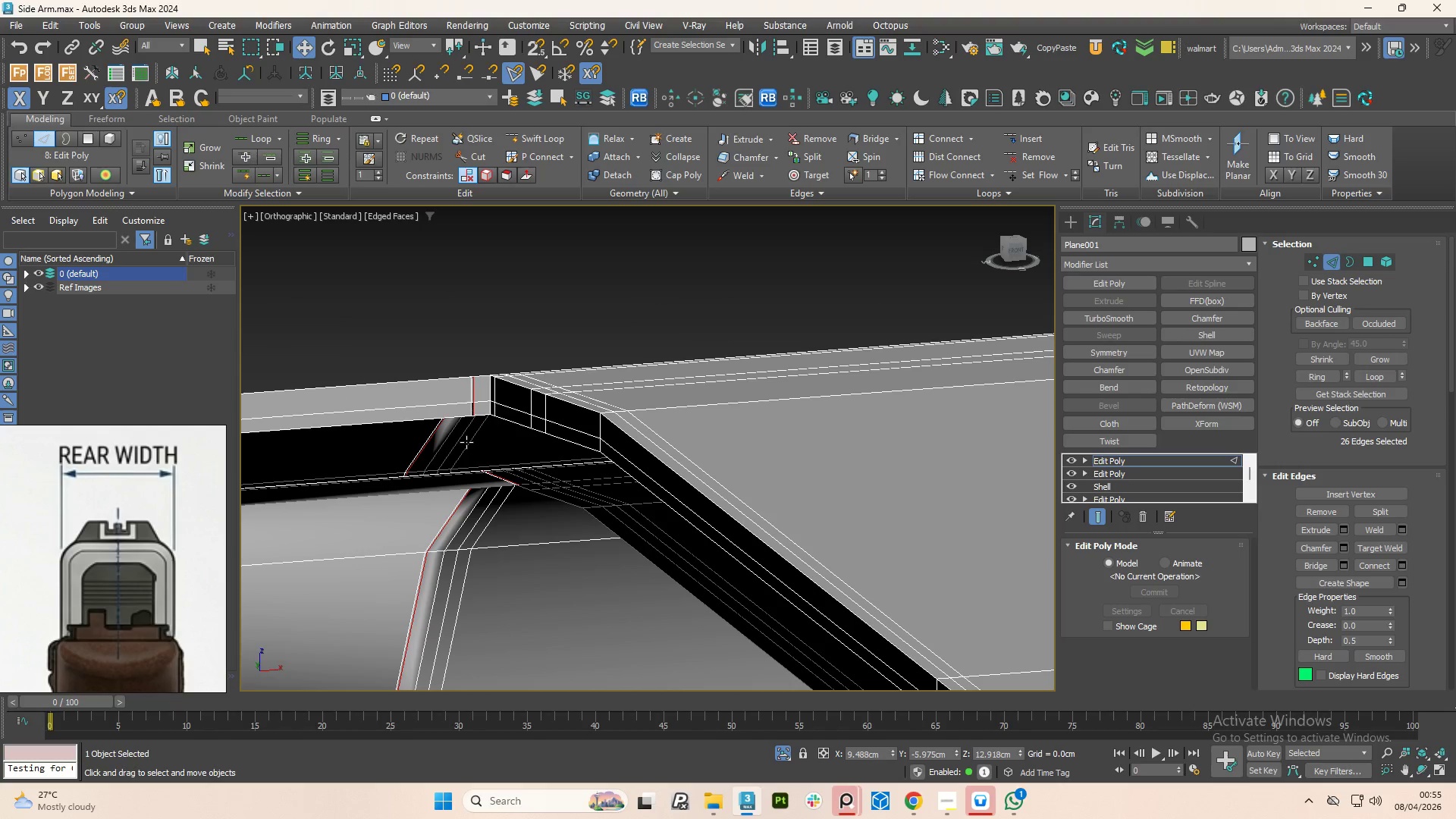 
key(Control+Z)
 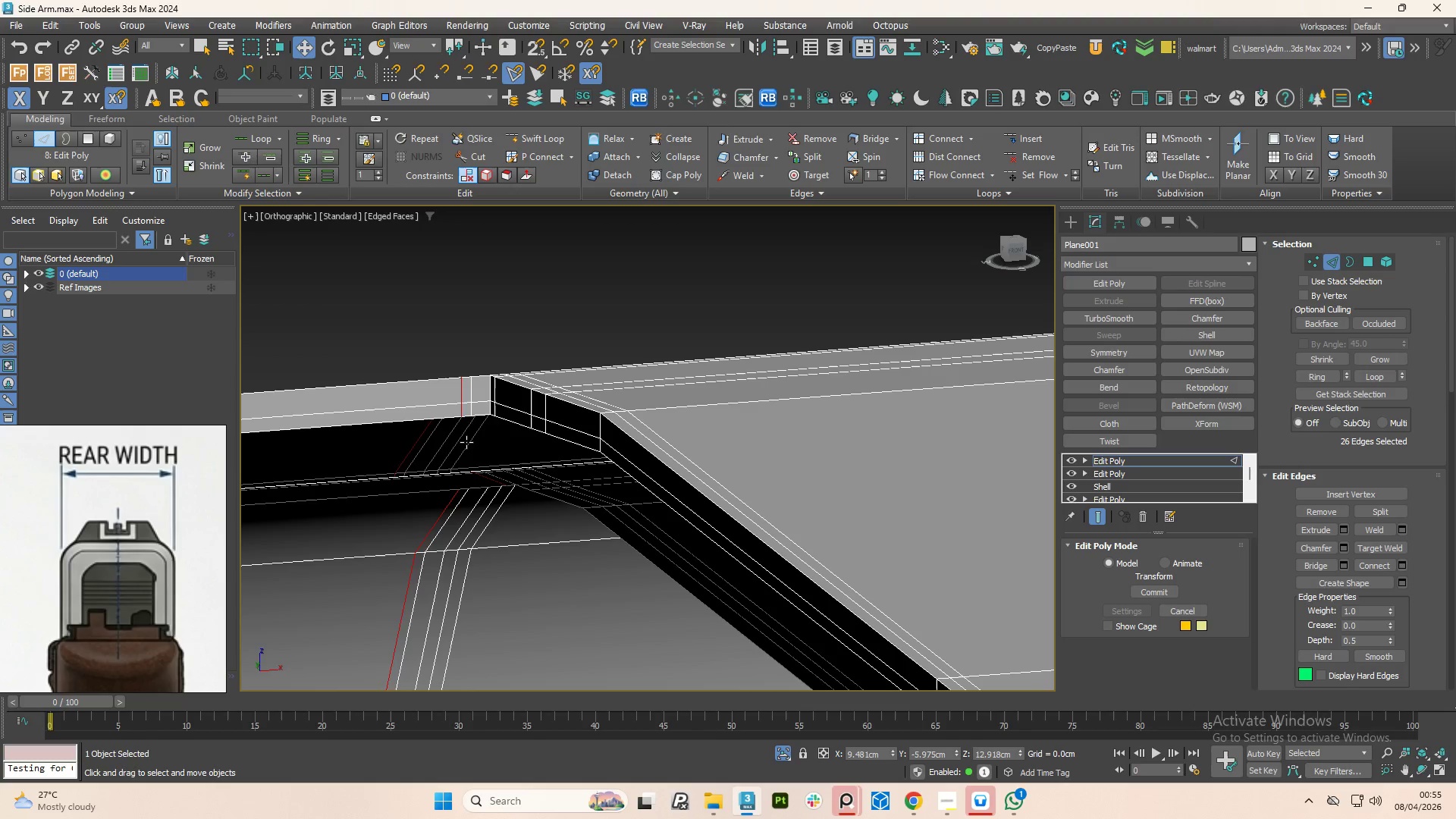 
hold_key(key=ControlLeft, duration=1.5)
 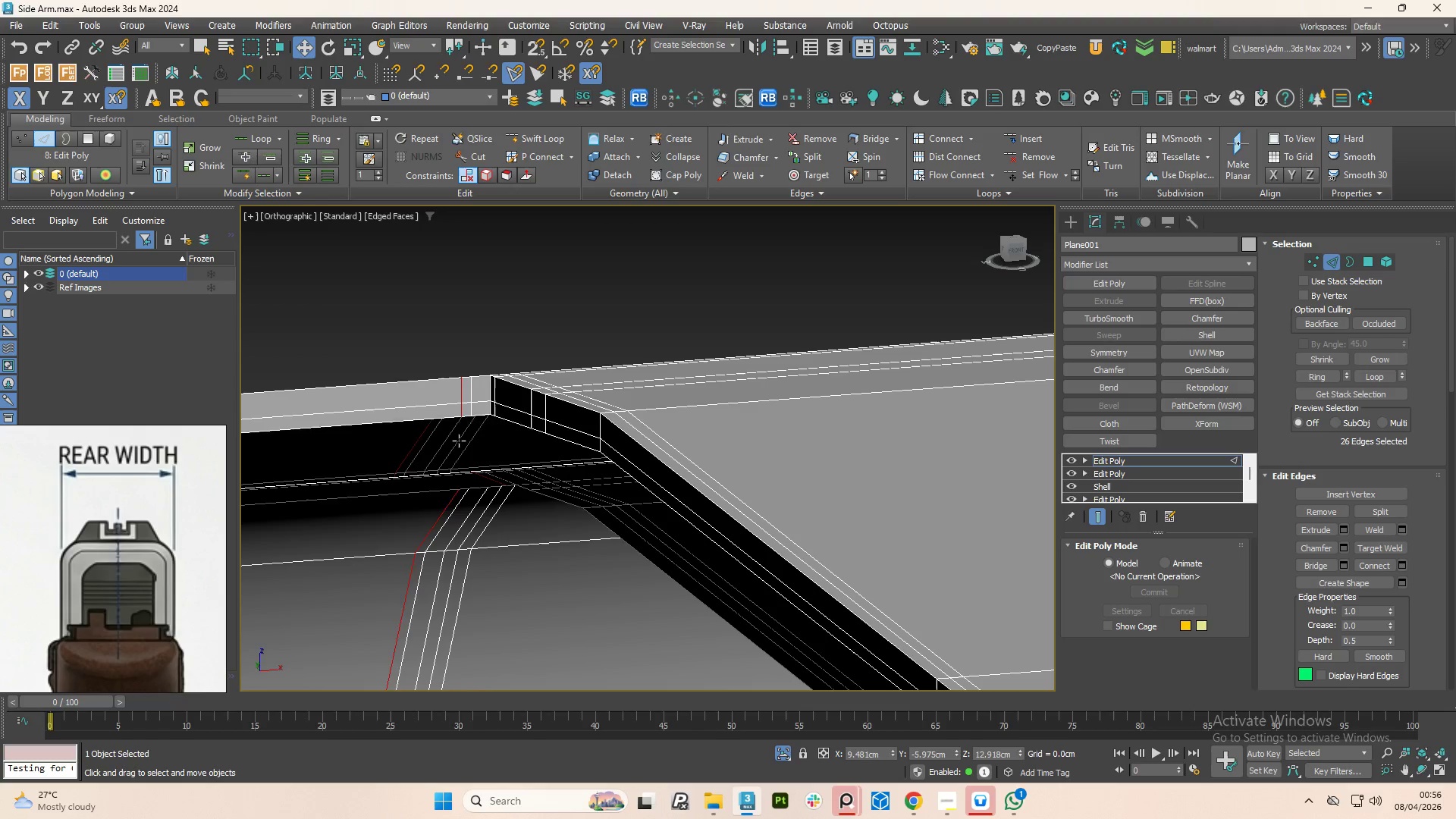 
key(Control+Z)
 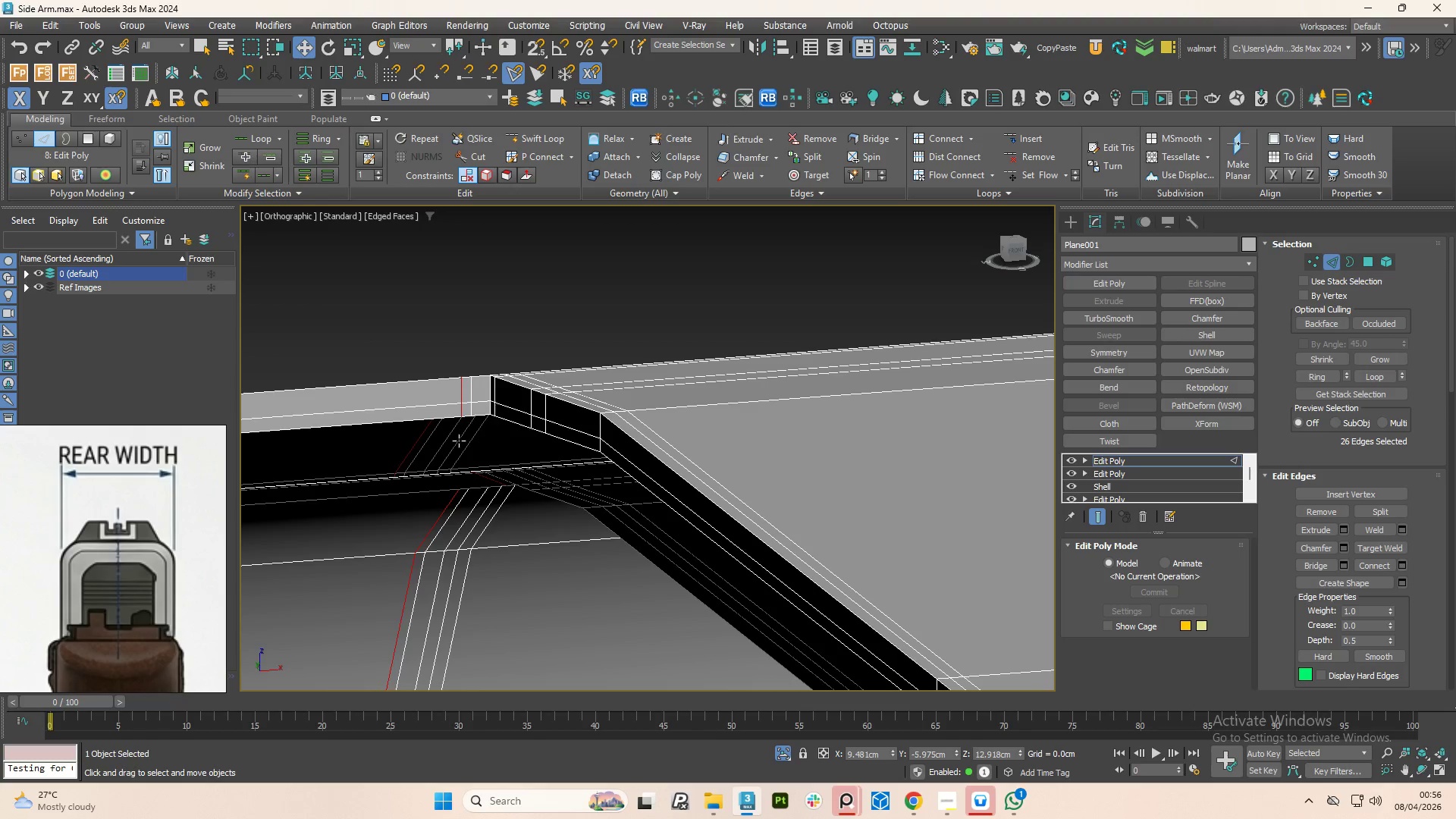 
key(Control+Z)
 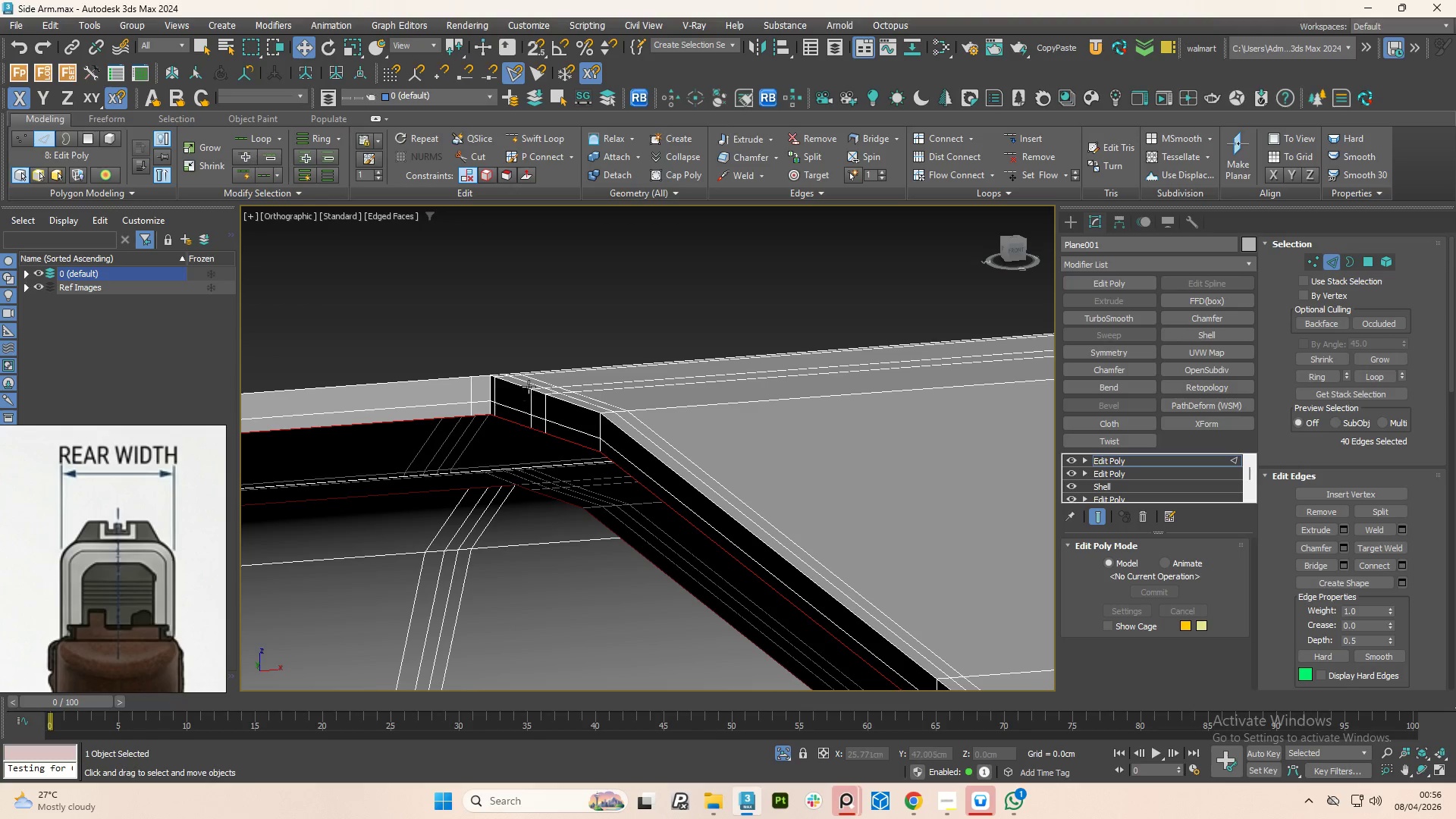 
scroll: coordinate [576, 369], scroll_direction: down, amount: 8.0
 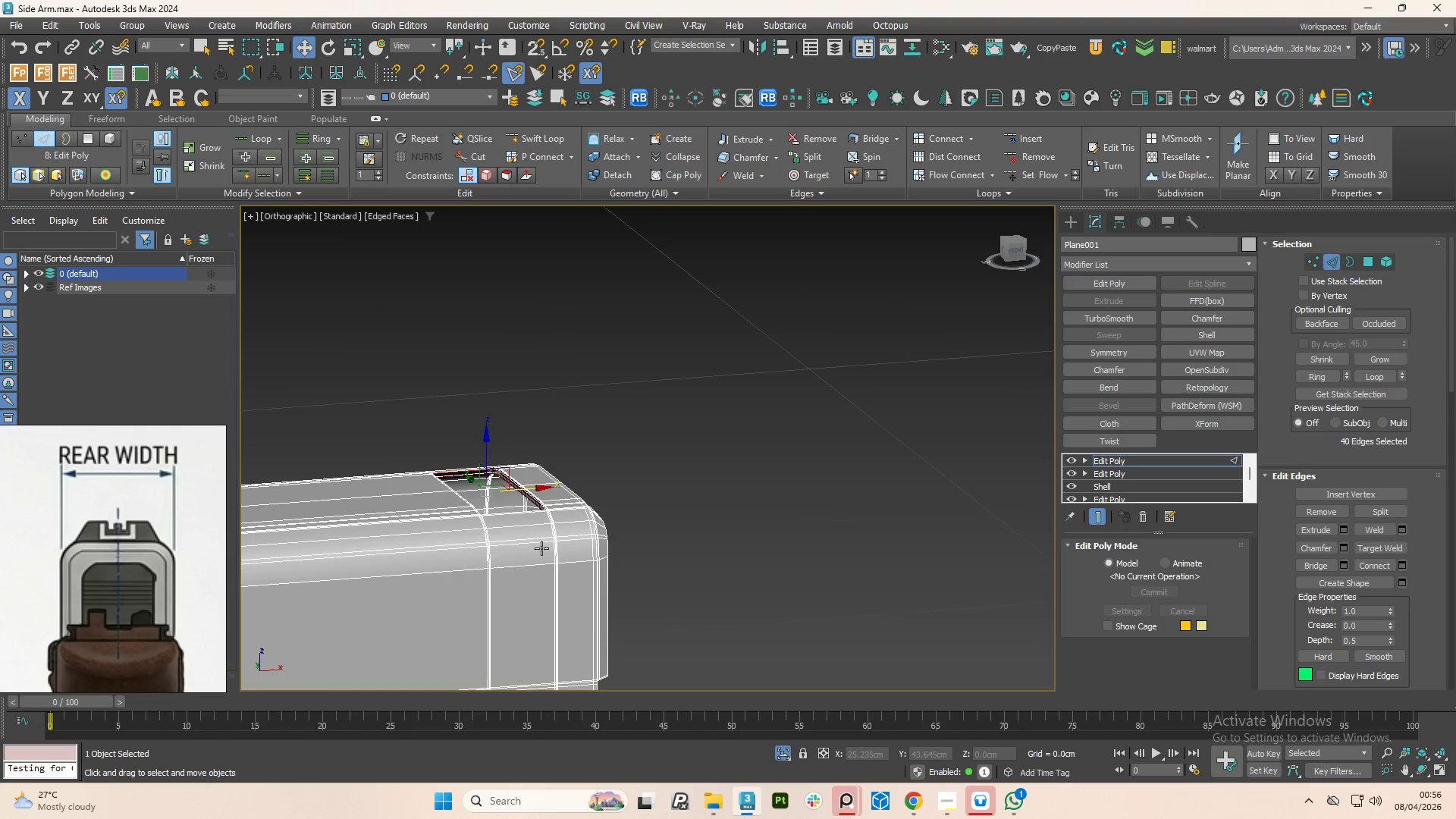 
hold_key(key=AltLeft, duration=1.5)
 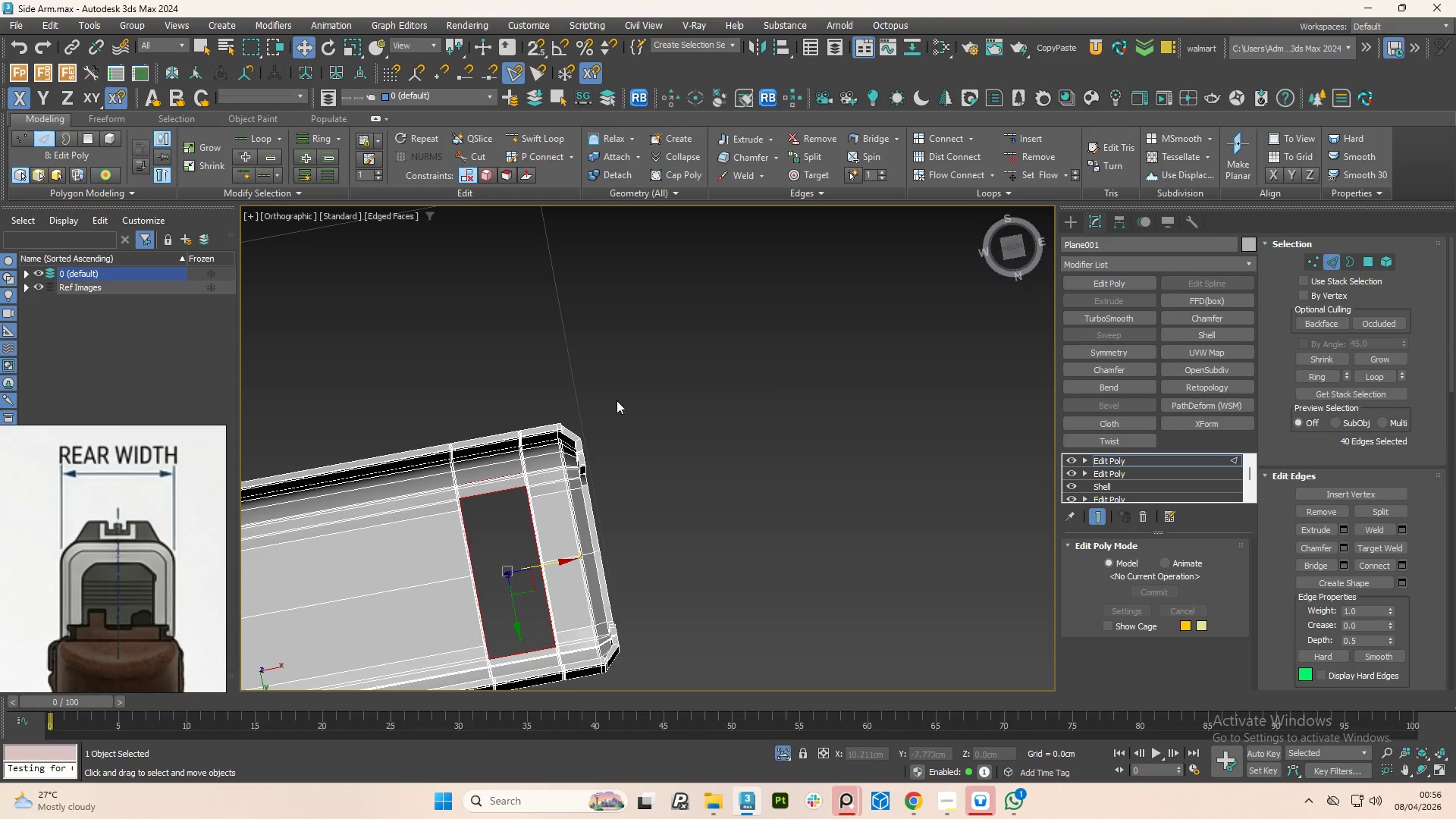 
hold_key(key=AltLeft, duration=0.34)
 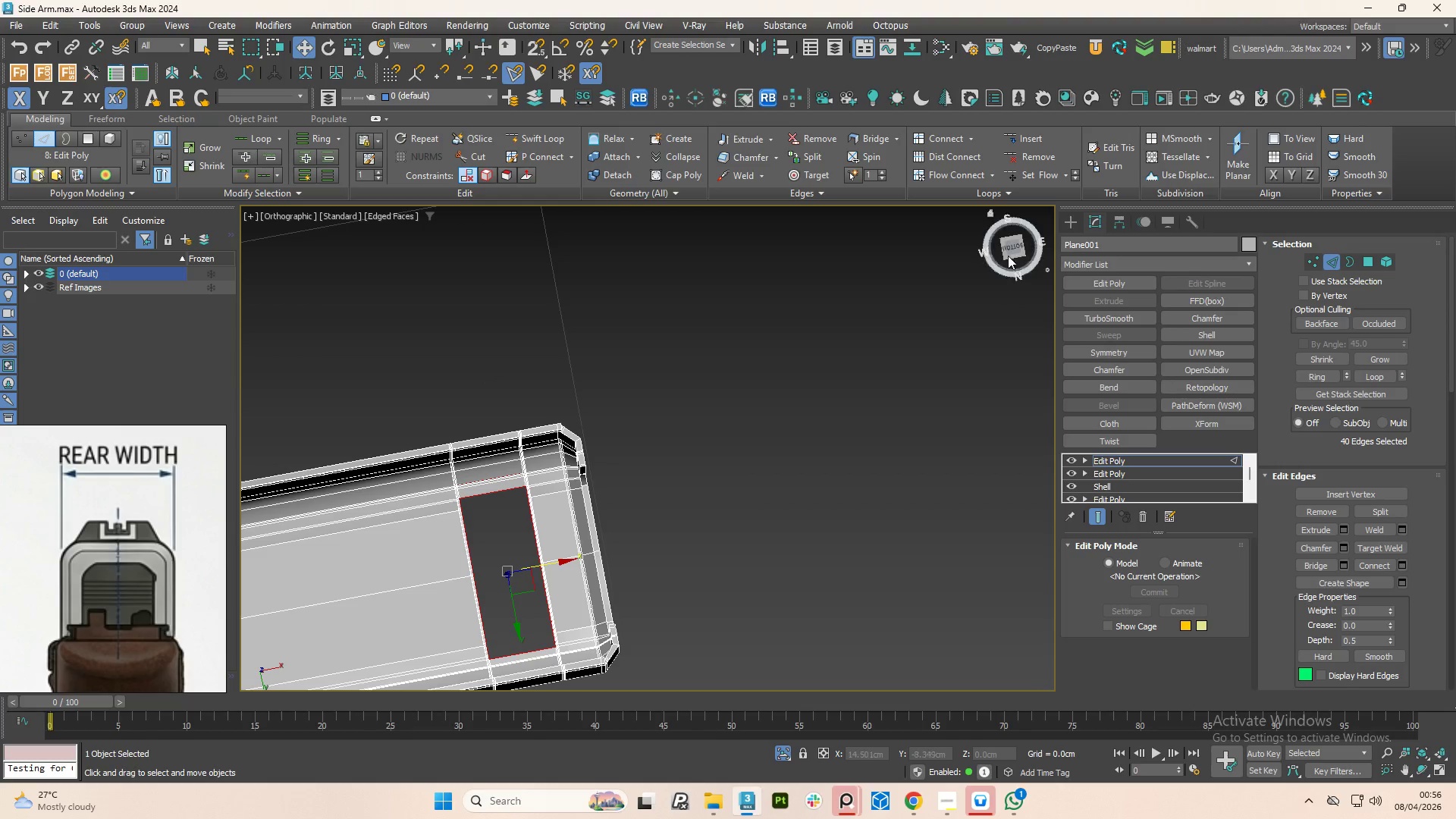 
left_click([1009, 247])
 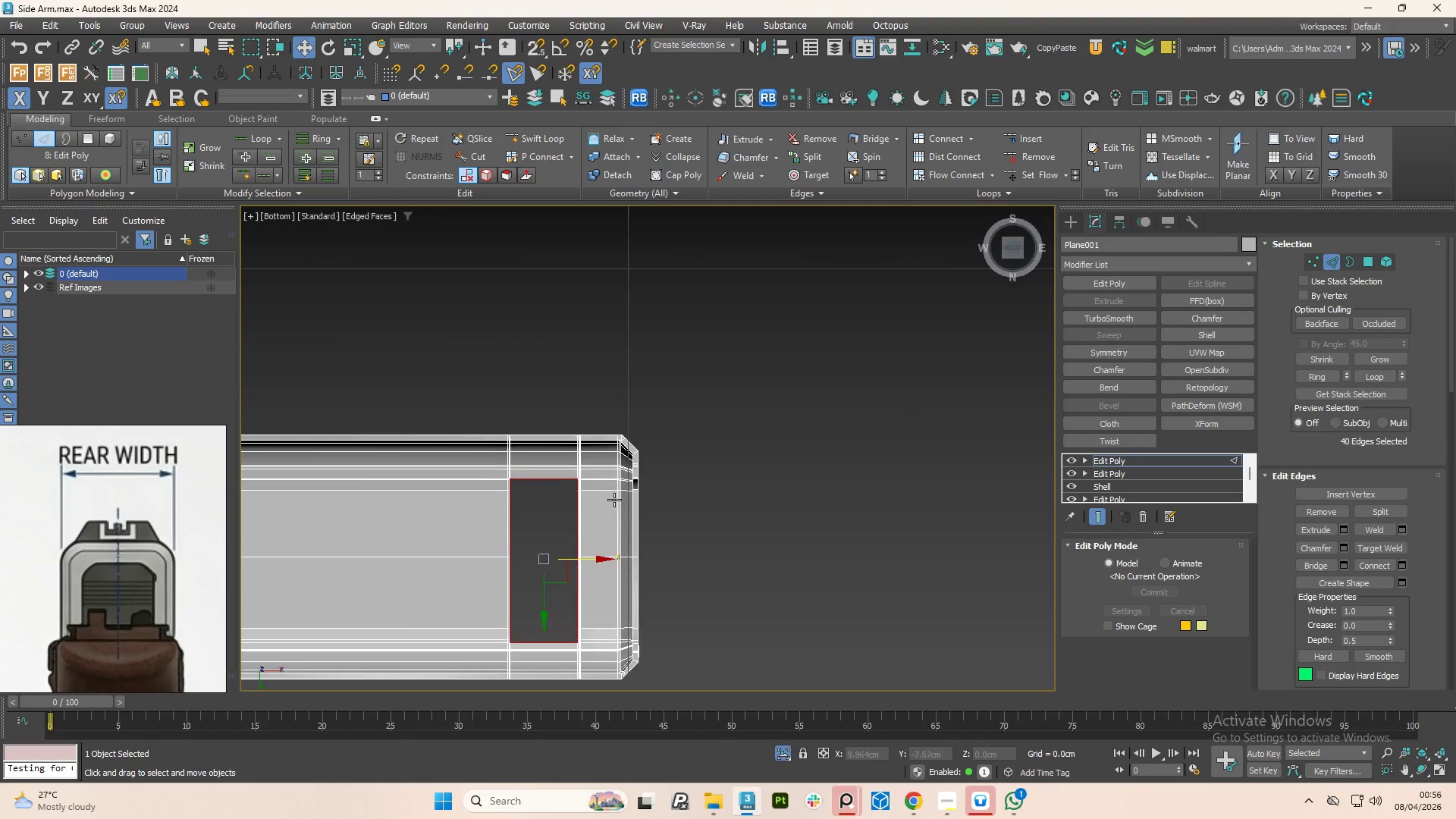 
scroll: coordinate [546, 460], scroll_direction: up, amount: 8.0
 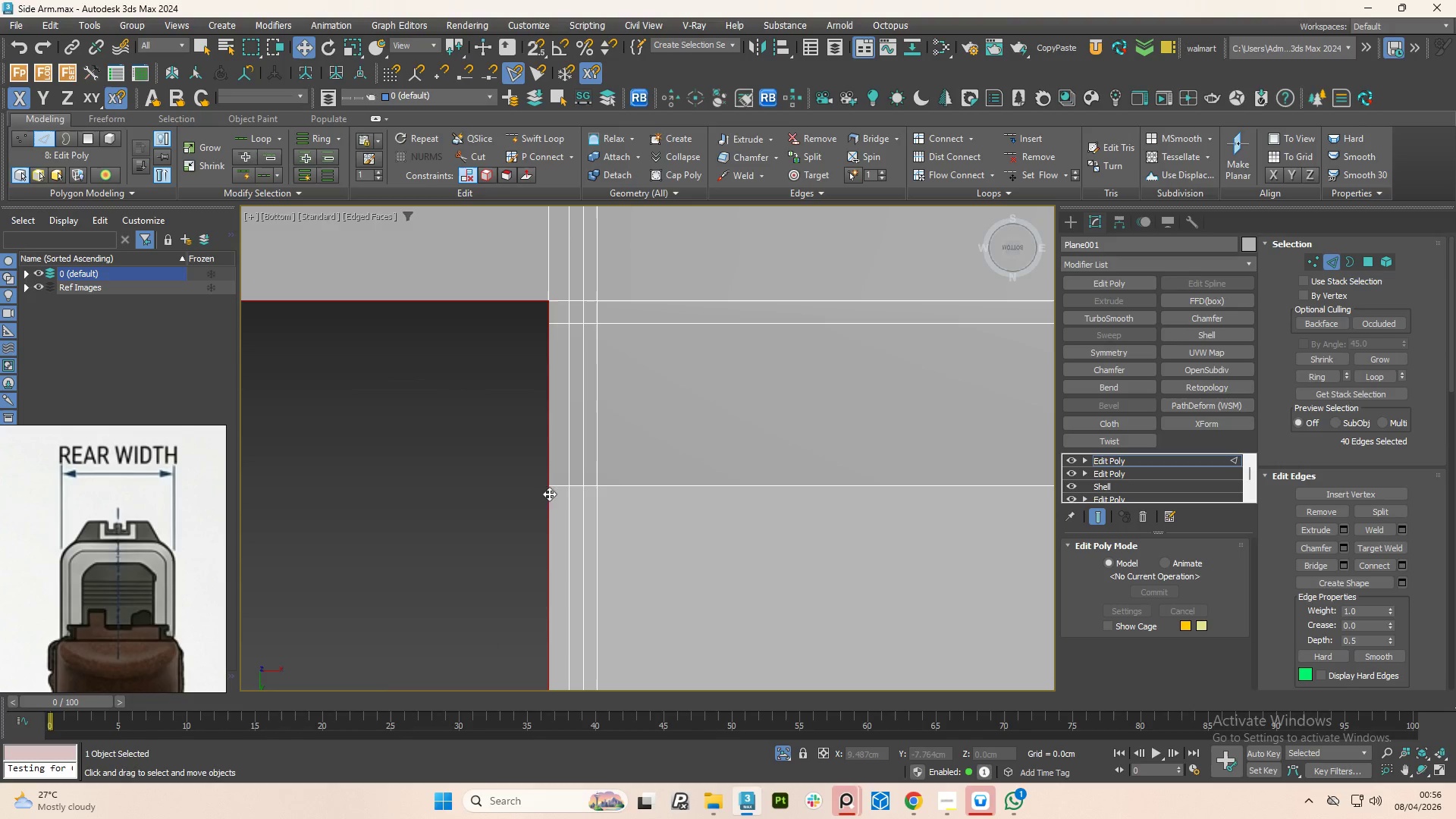 
scroll: coordinate [554, 561], scroll_direction: down, amount: 5.0
 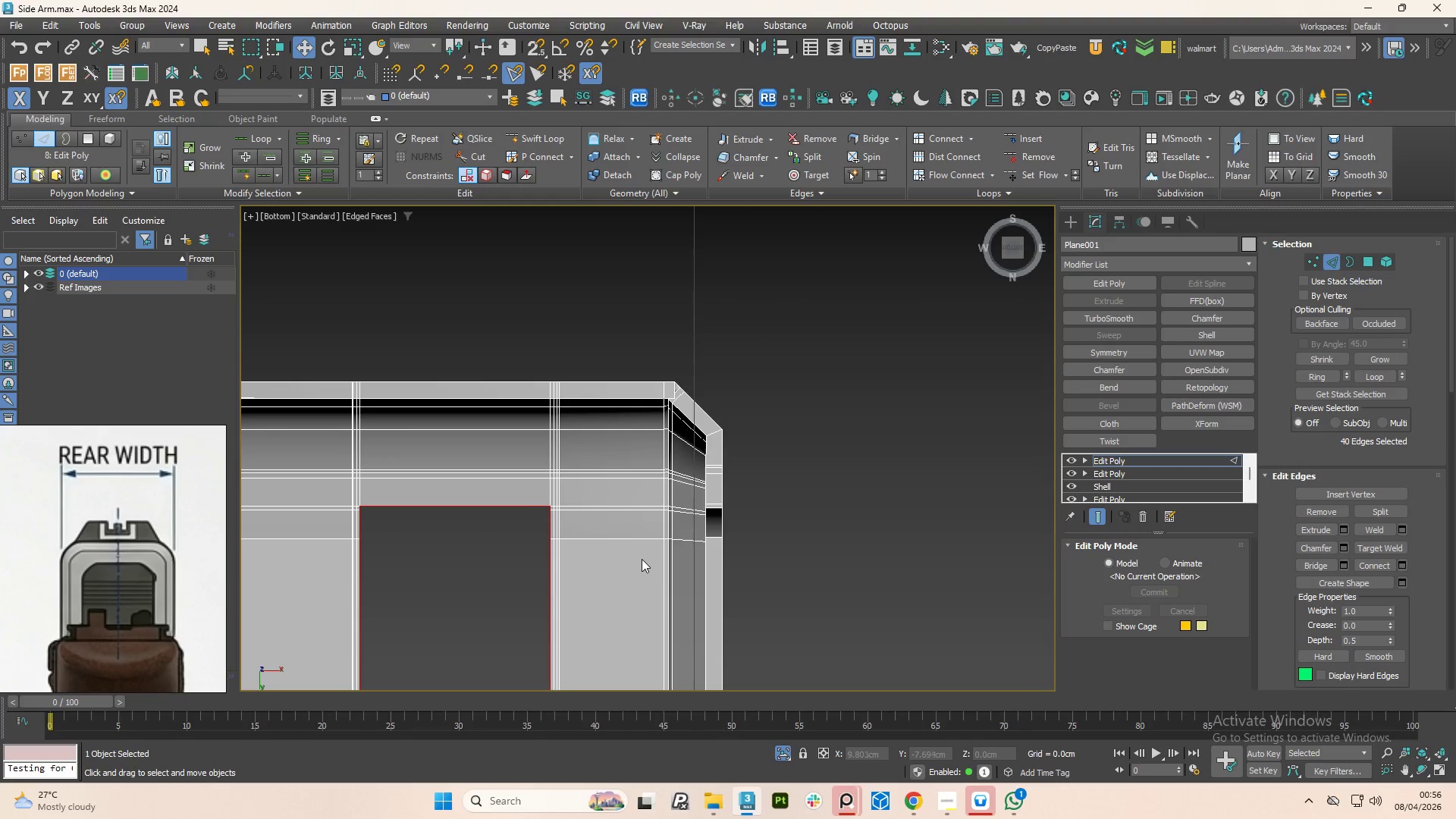 
hold_key(key=AltLeft, duration=1.52)
 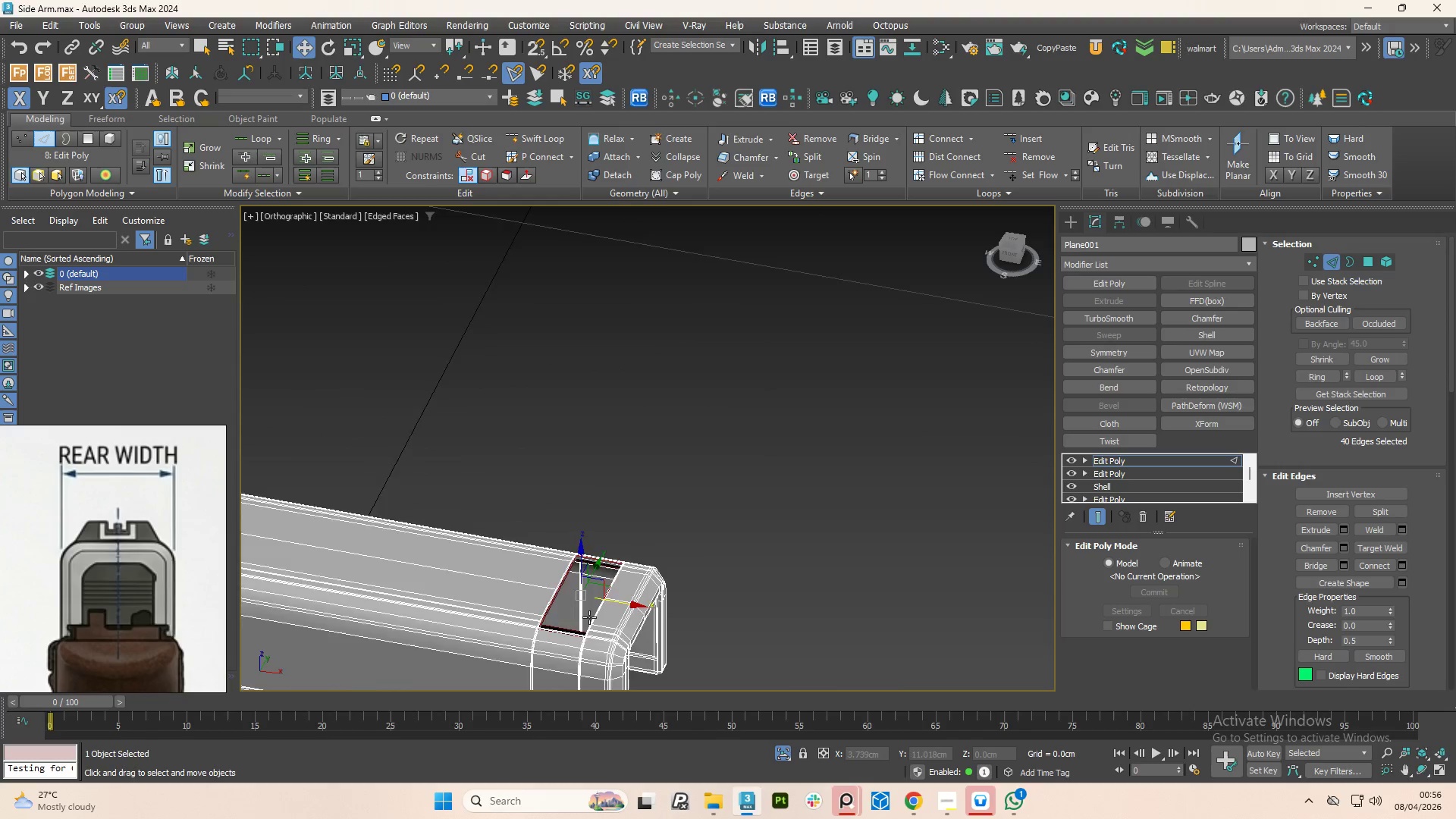 
scroll: coordinate [653, 553], scroll_direction: down, amount: 4.0
 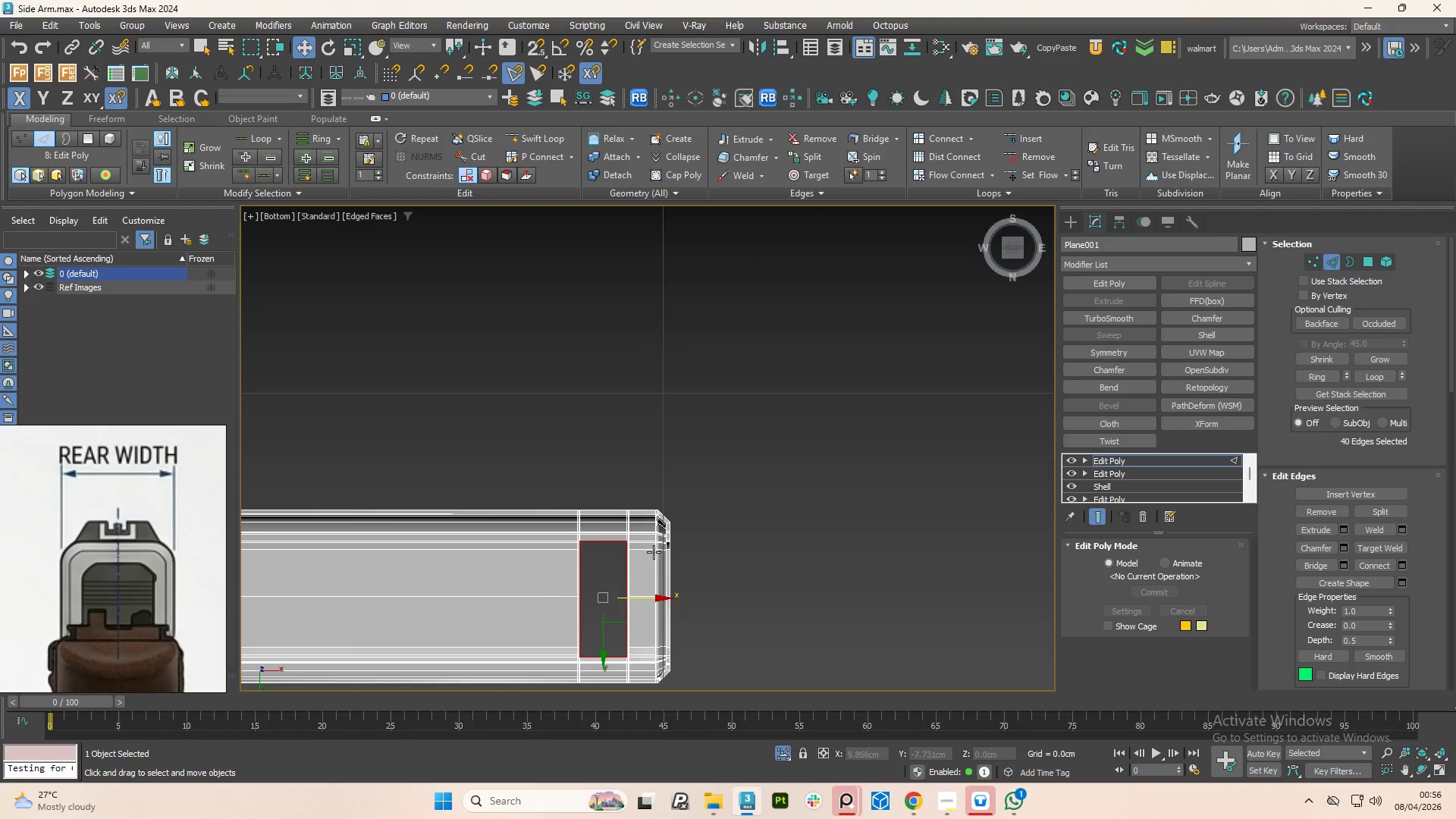 
key(Alt+AltLeft)
 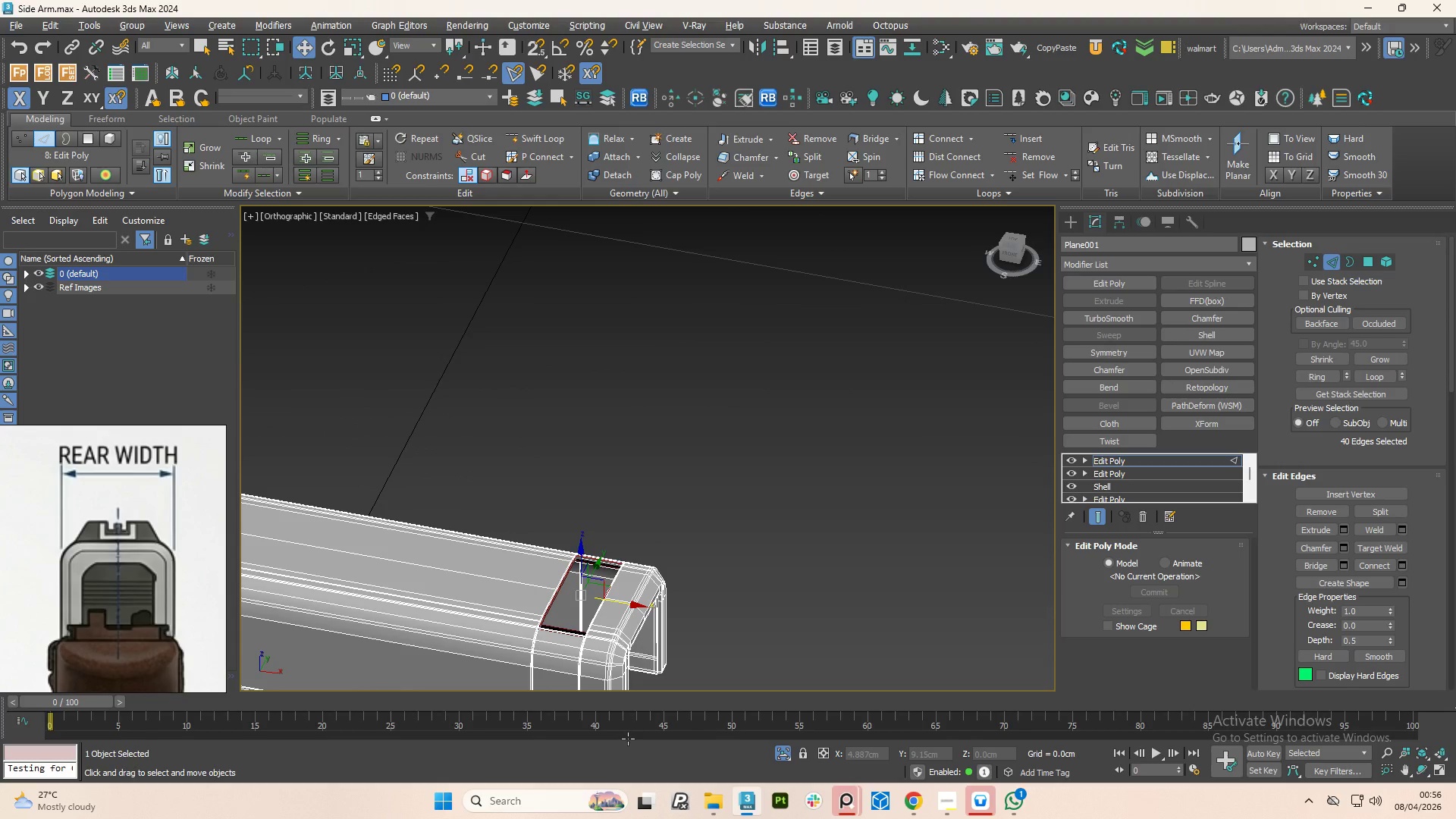 
key(Alt+AltLeft)
 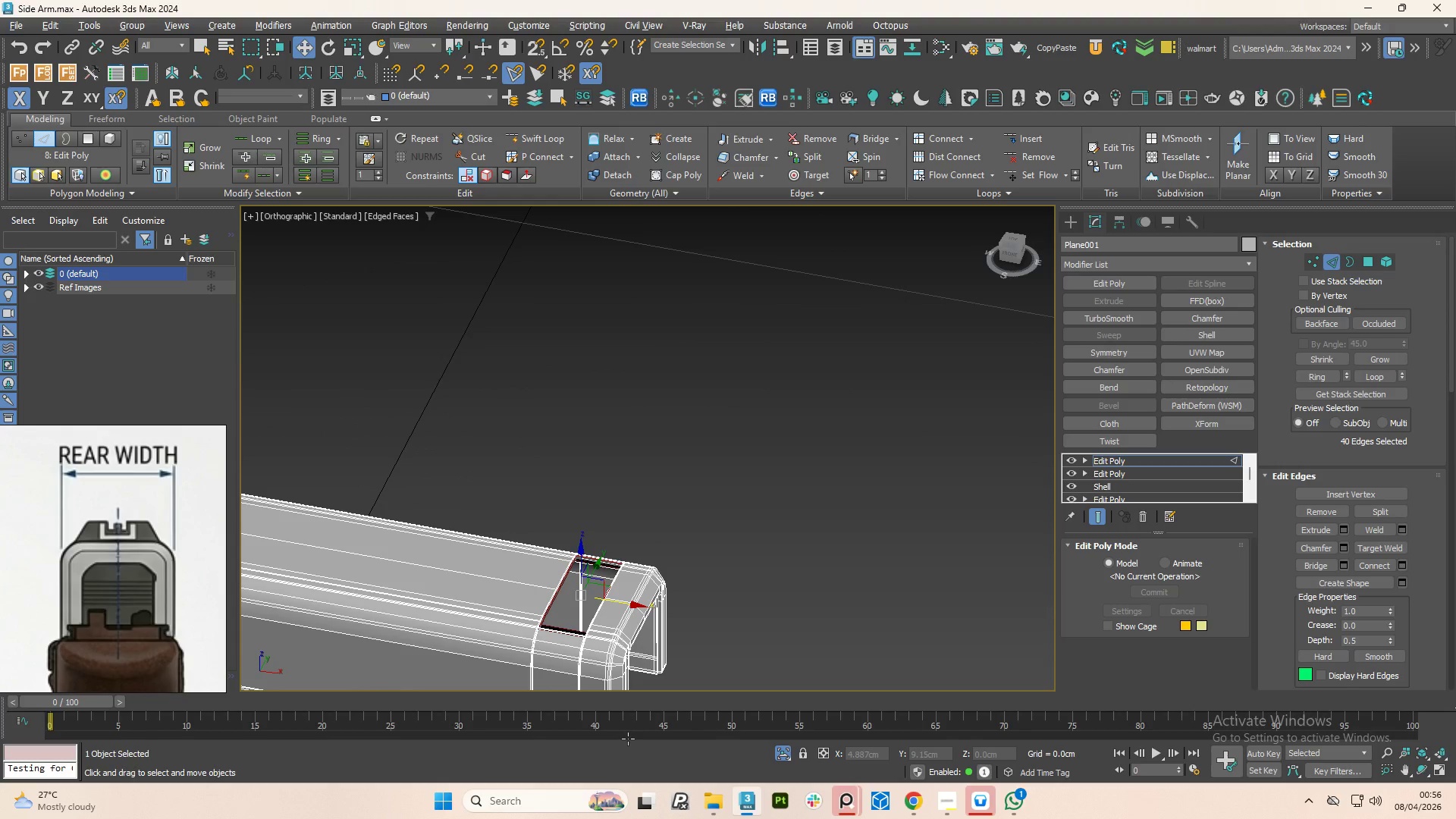 
key(Alt+AltLeft)
 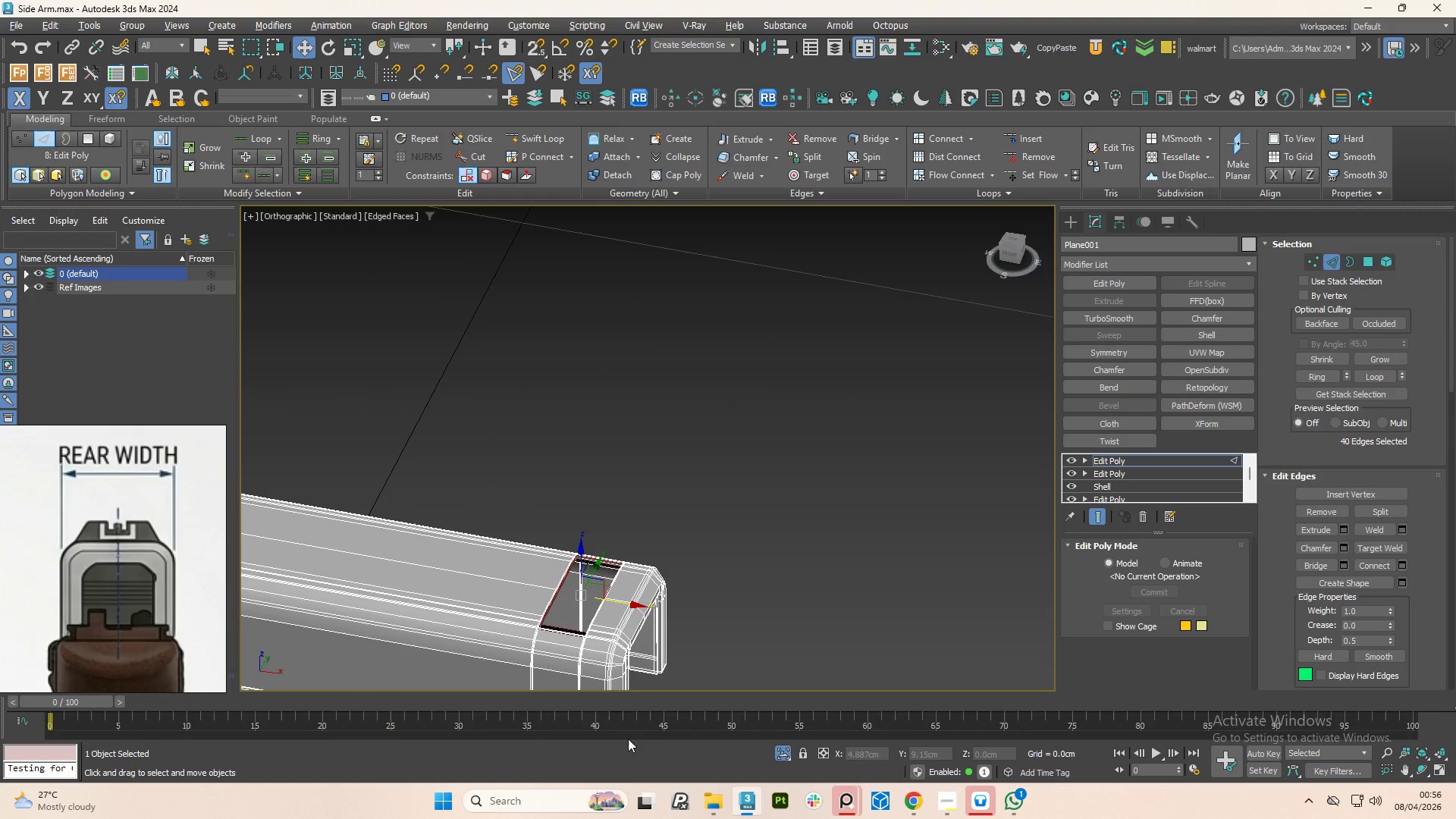 
key(Alt+AltLeft)
 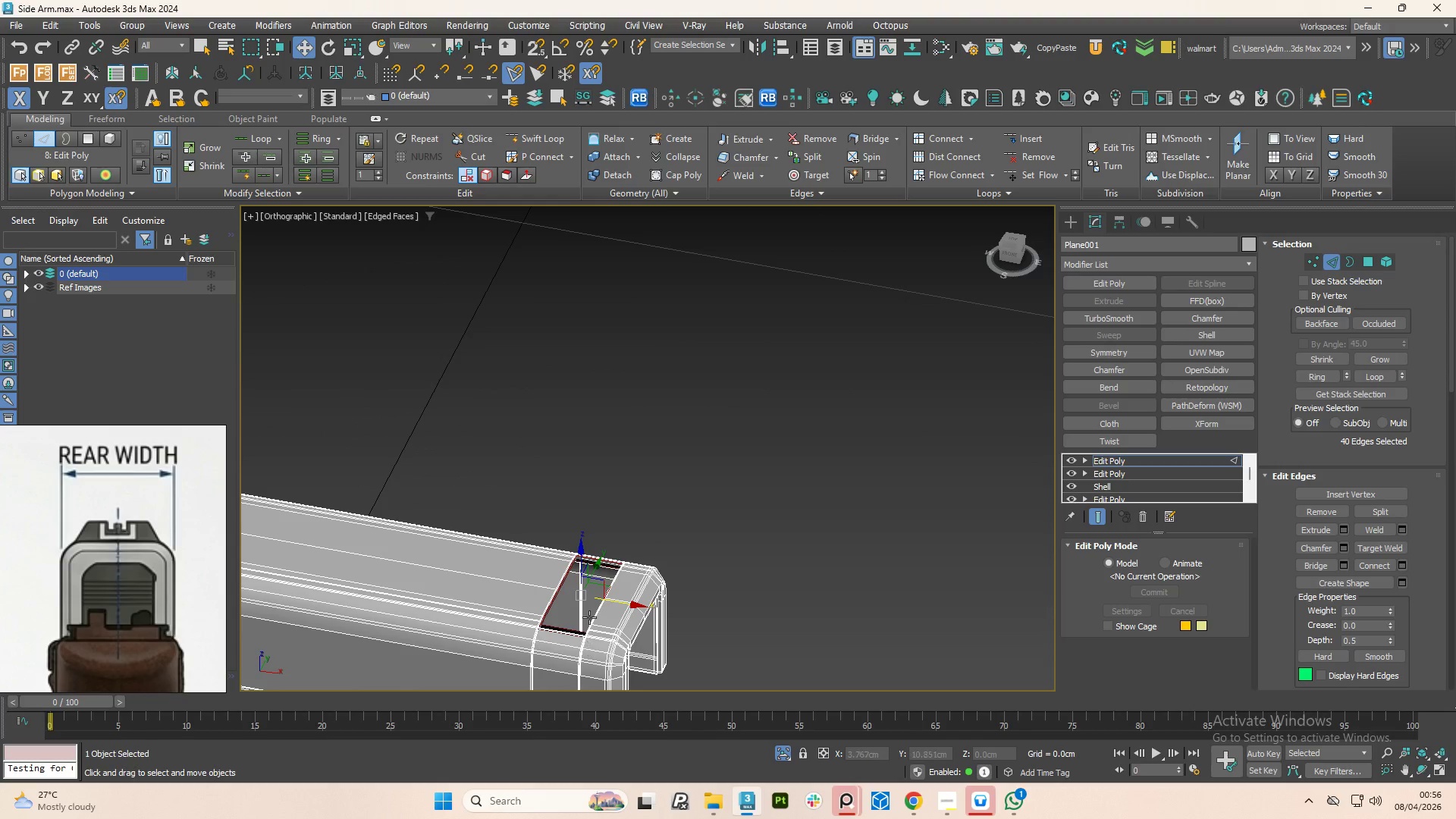 
scroll: coordinate [590, 623], scroll_direction: up, amount: 4.0
 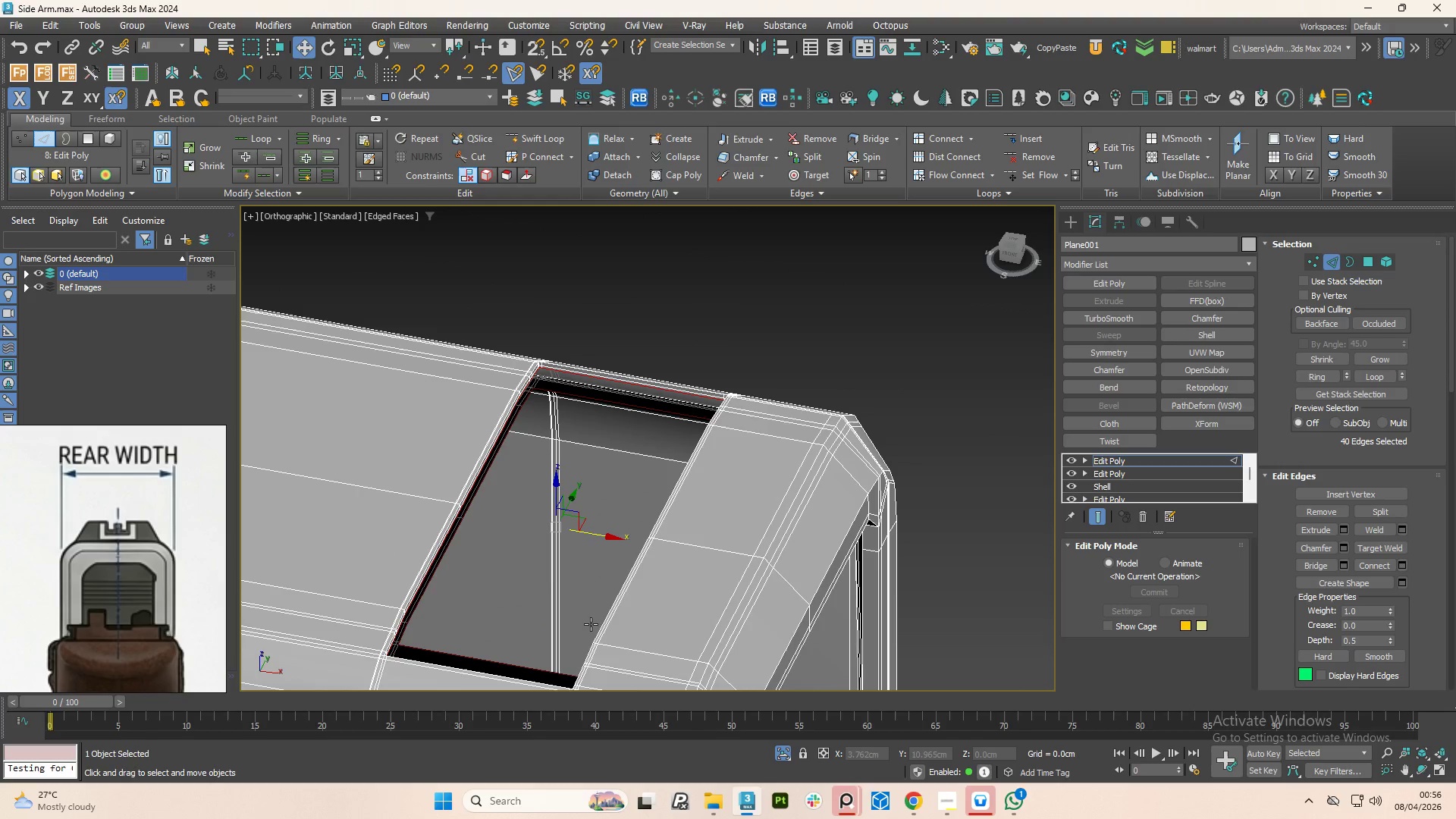 
scroll: coordinate [592, 625], scroll_direction: down, amount: 2.0
 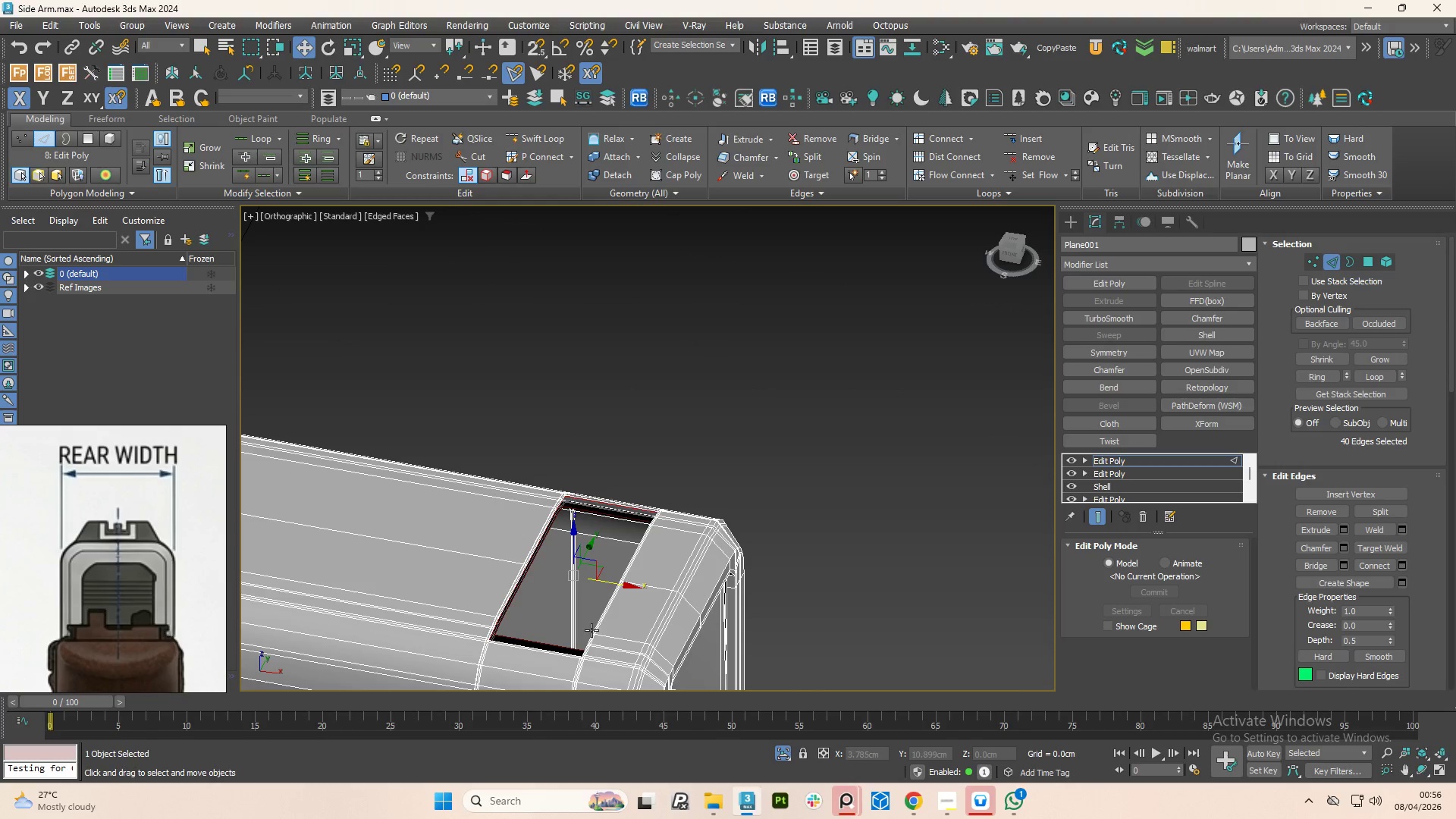 
hold_key(key=AltLeft, duration=0.83)
 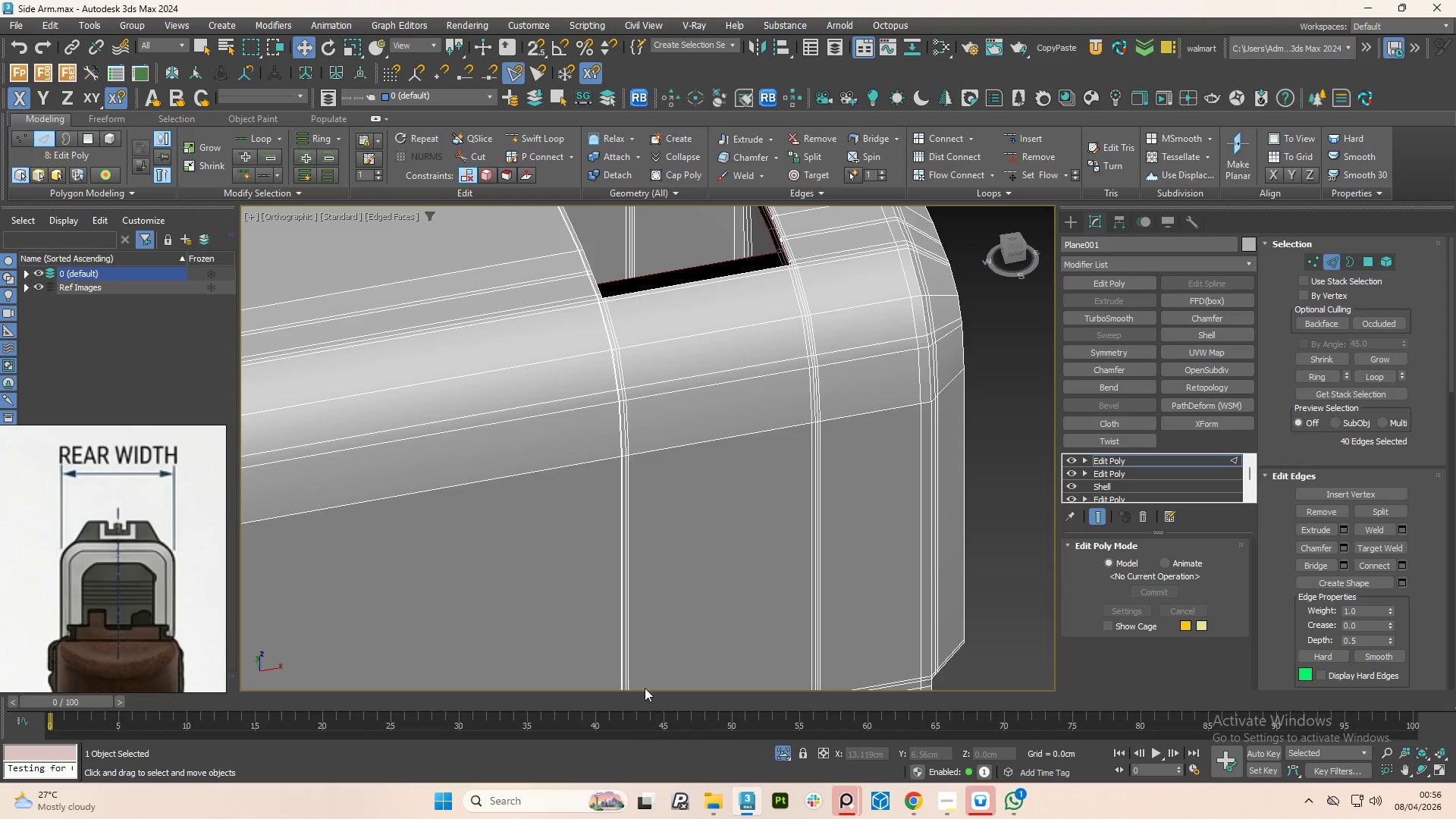 
scroll: coordinate [592, 651], scroll_direction: up, amount: 2.0
 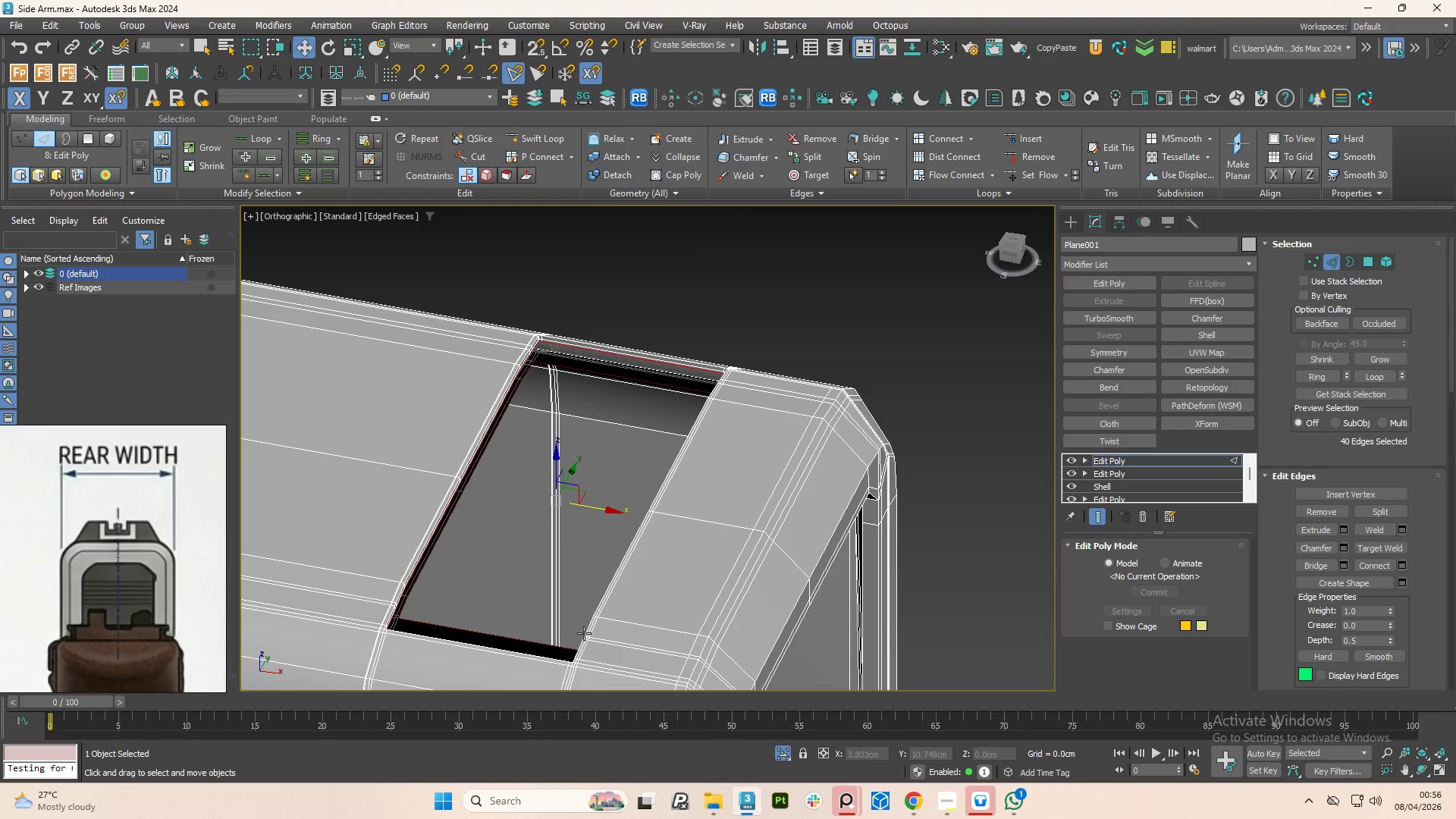 
hold_key(key=AltLeft, duration=0.5)
 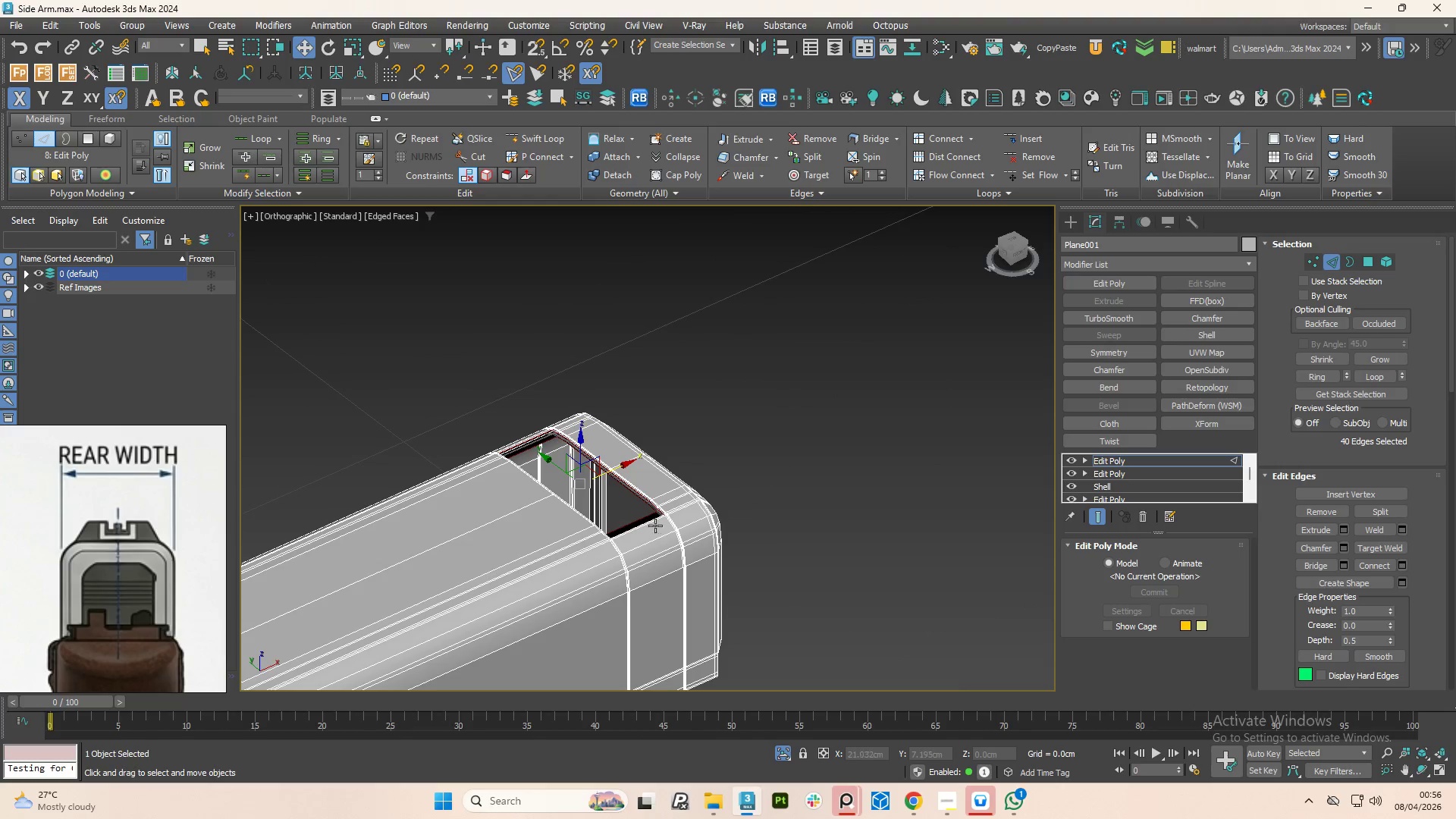 
scroll: coordinate [656, 479], scroll_direction: down, amount: 3.0
 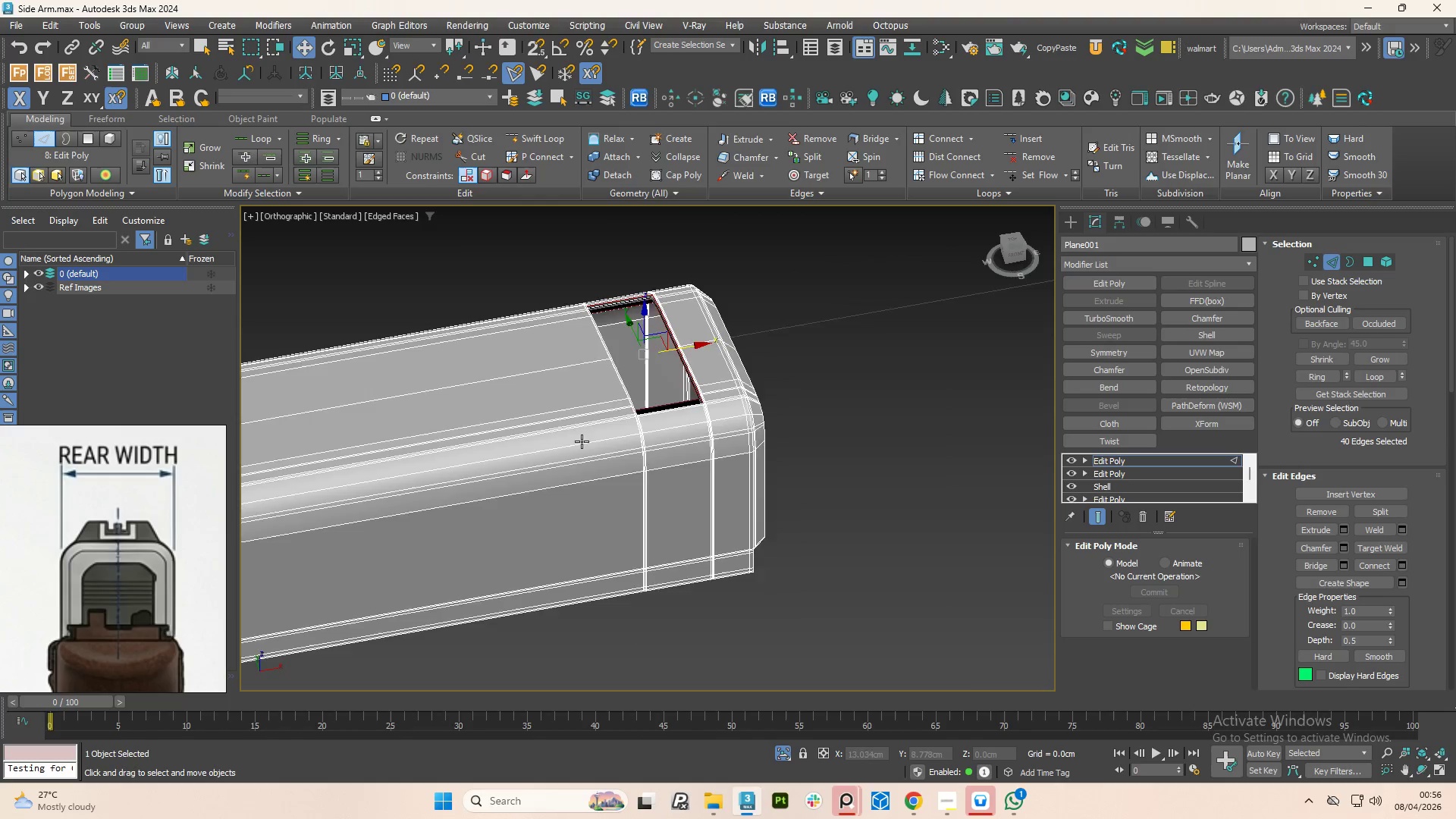 
scroll: coordinate [651, 504], scroll_direction: up, amount: 7.0
 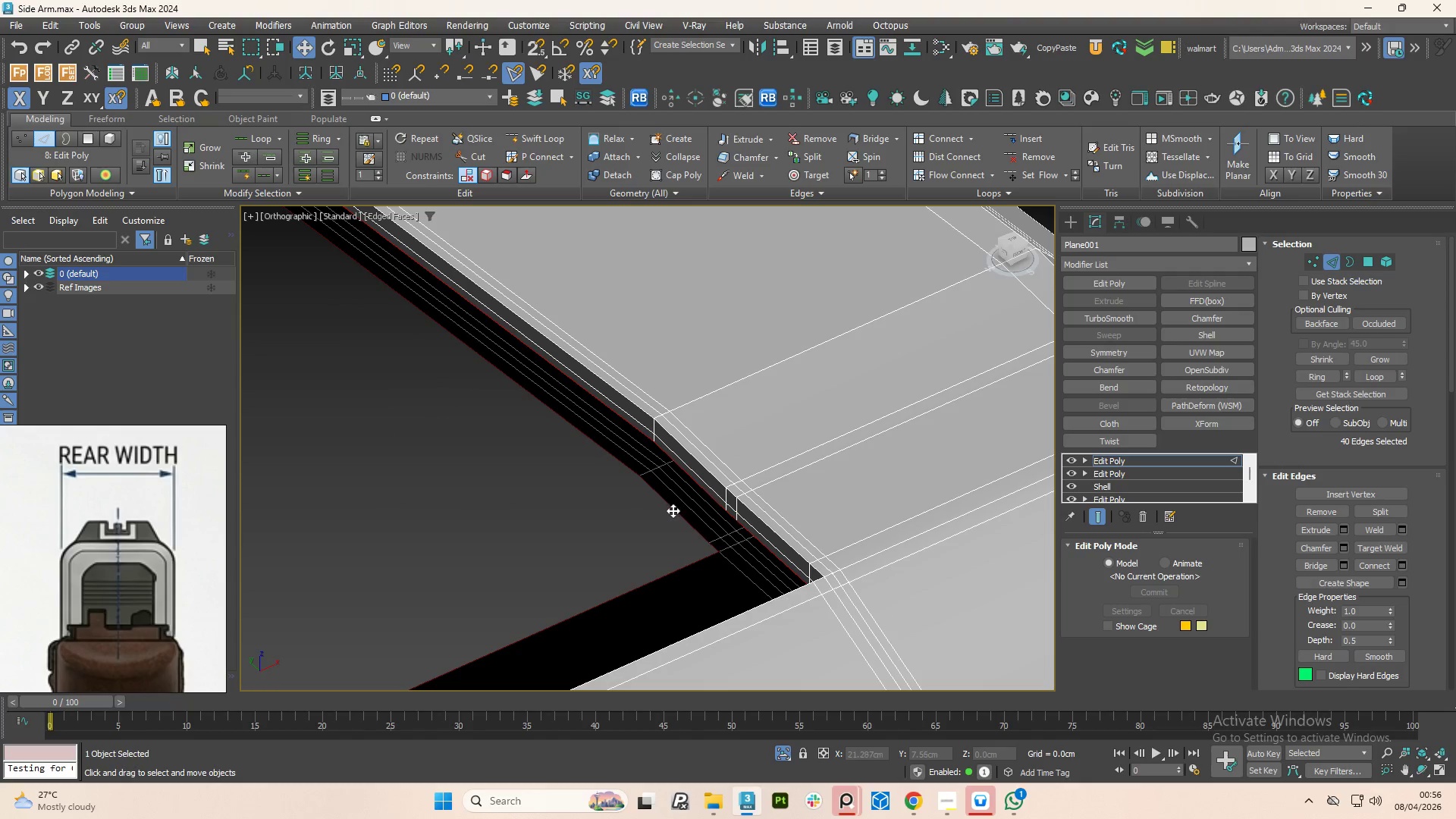 
left_click([671, 510])
 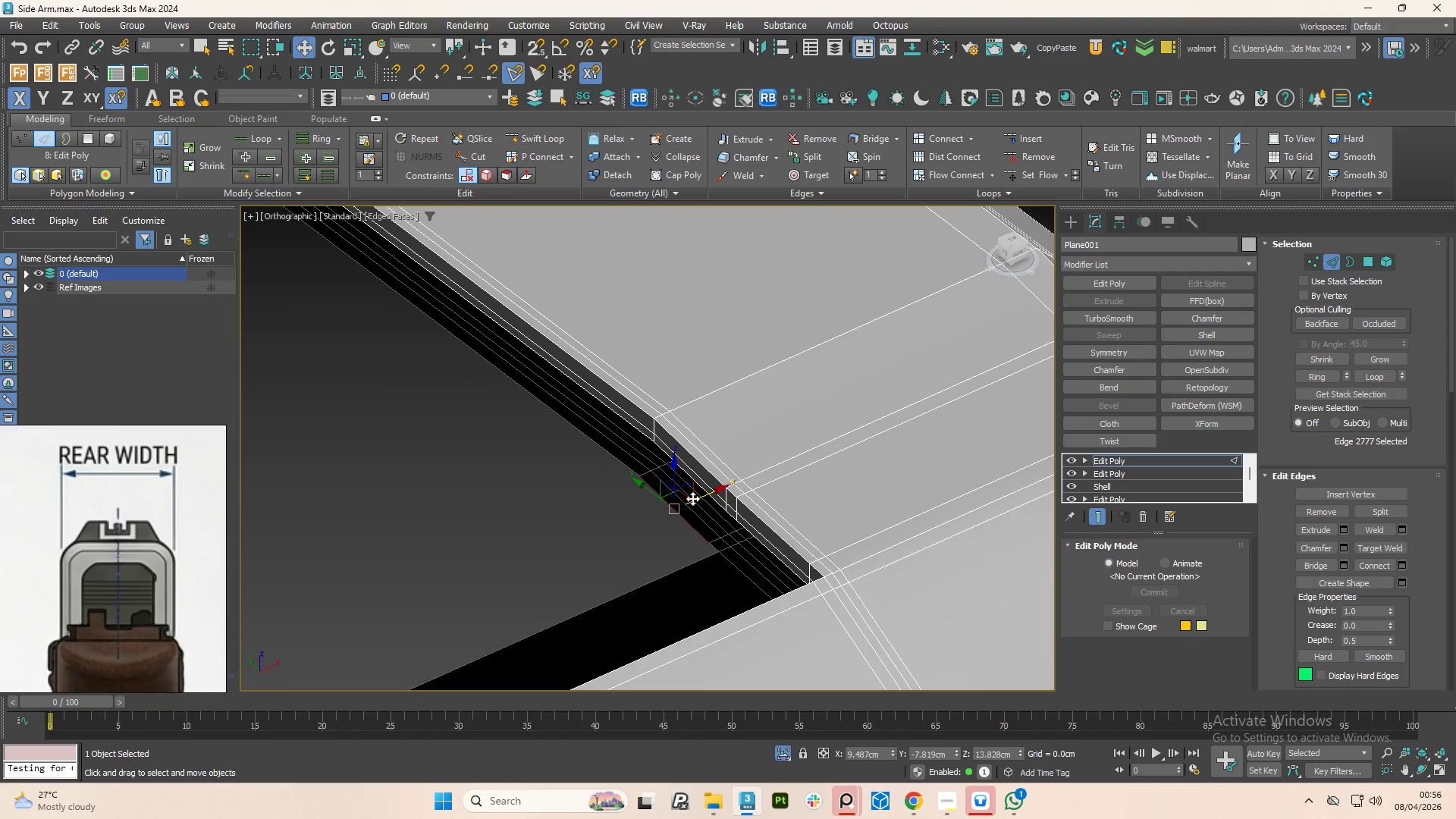 
hold_key(key=ControlLeft, duration=0.89)
left_click([694, 481])
 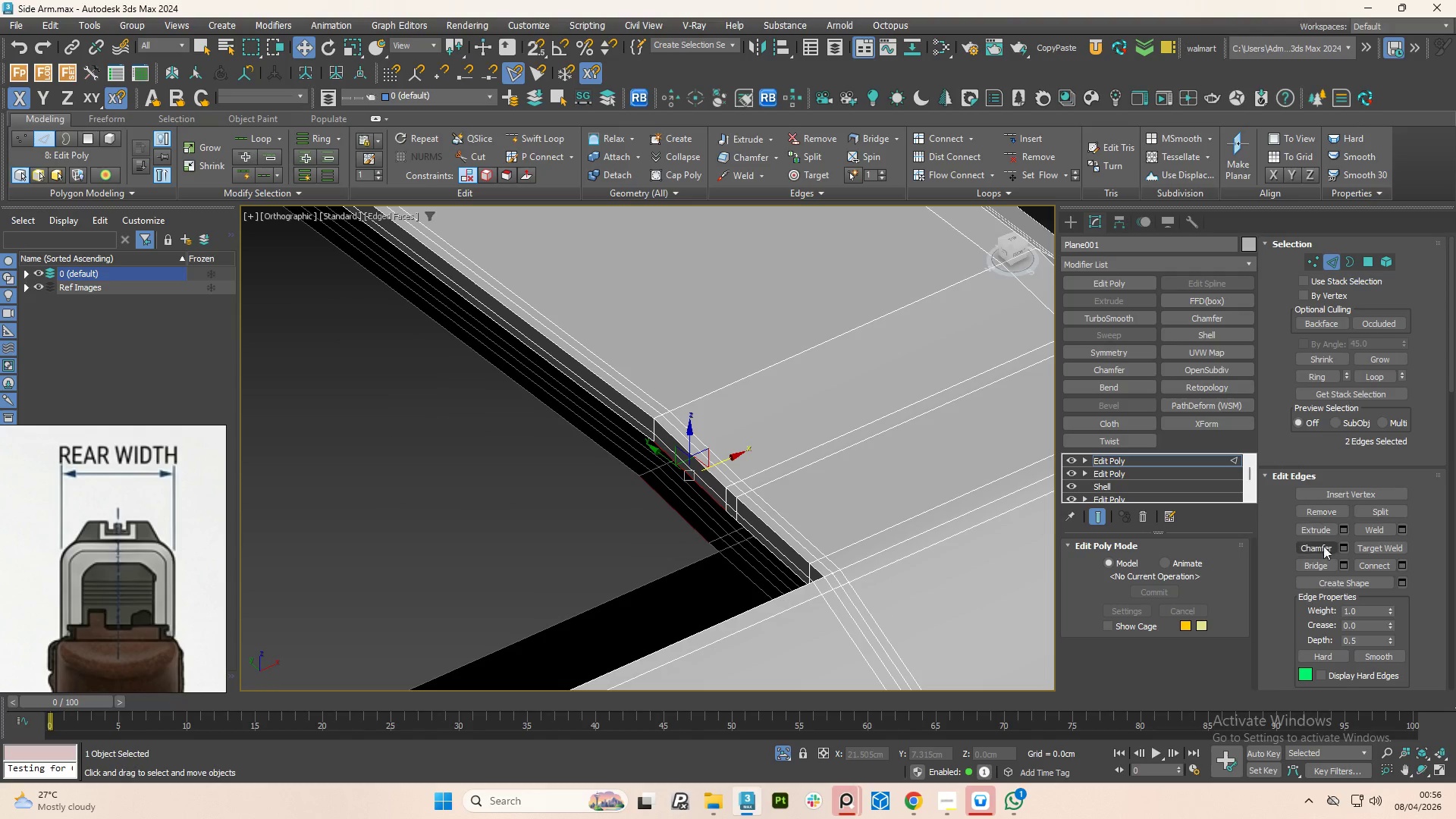 
left_click([1321, 568])
 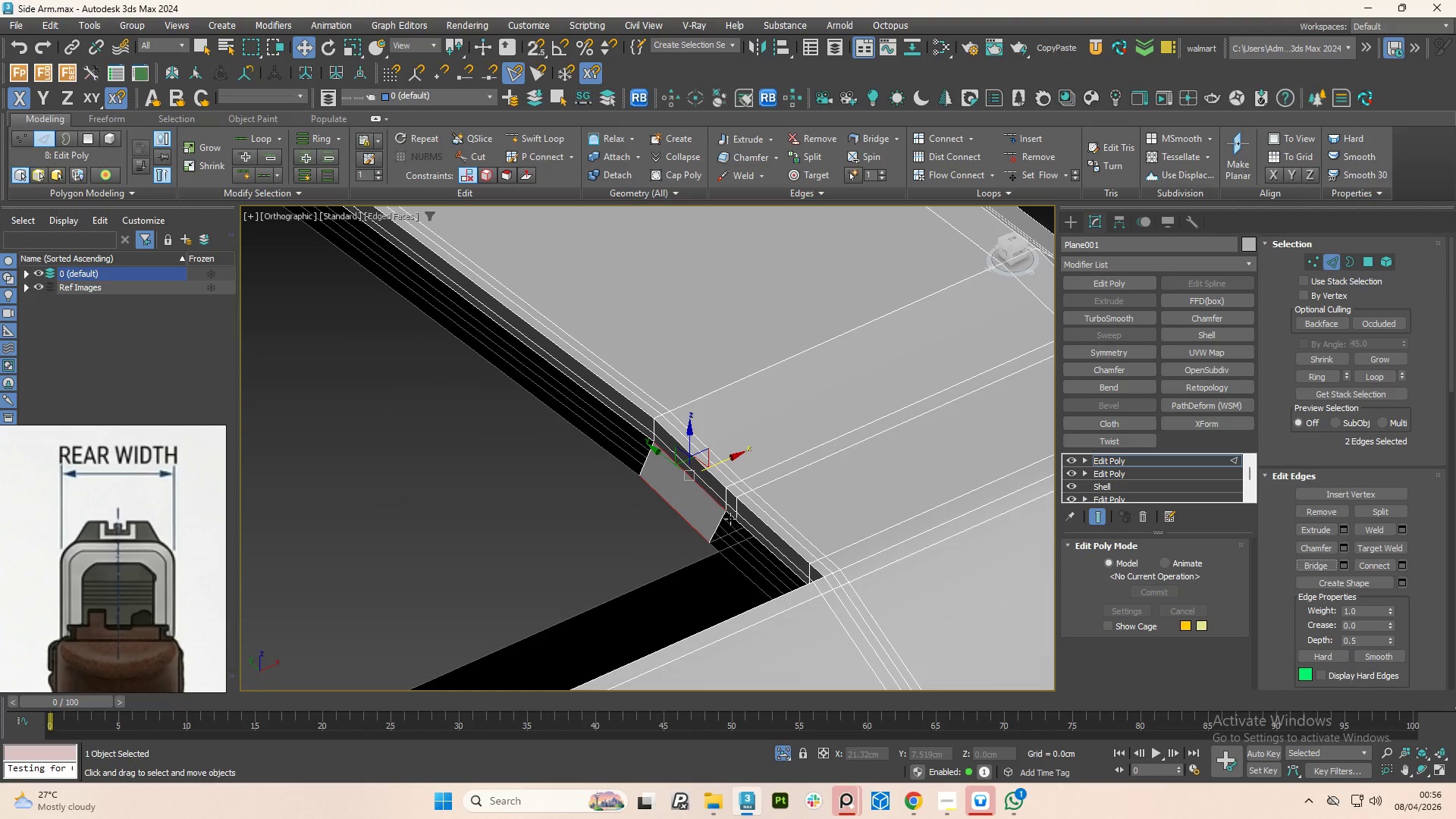 
left_click([730, 518])
 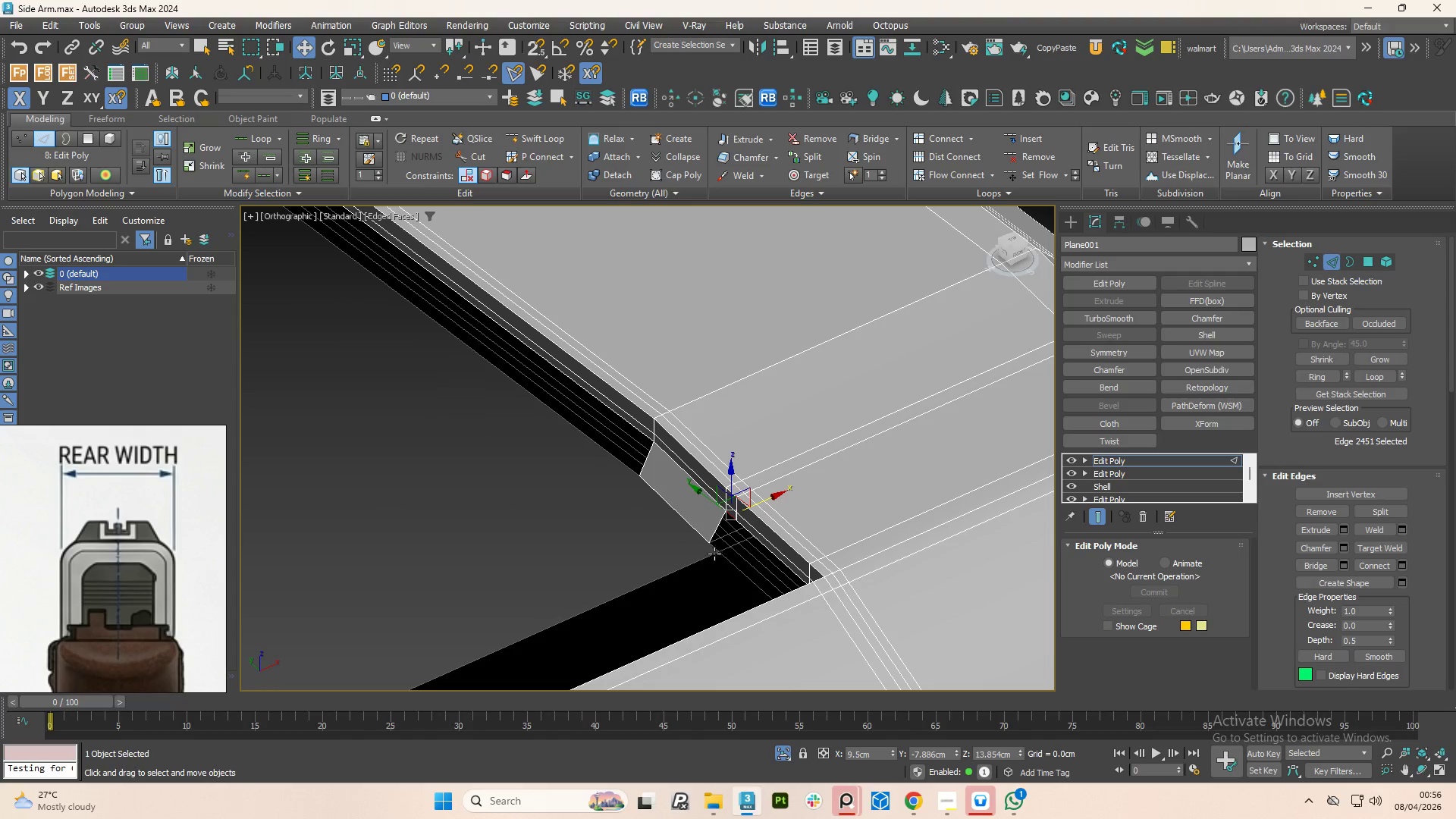 
hold_key(key=ControlLeft, duration=0.88)
left_click([714, 547])
 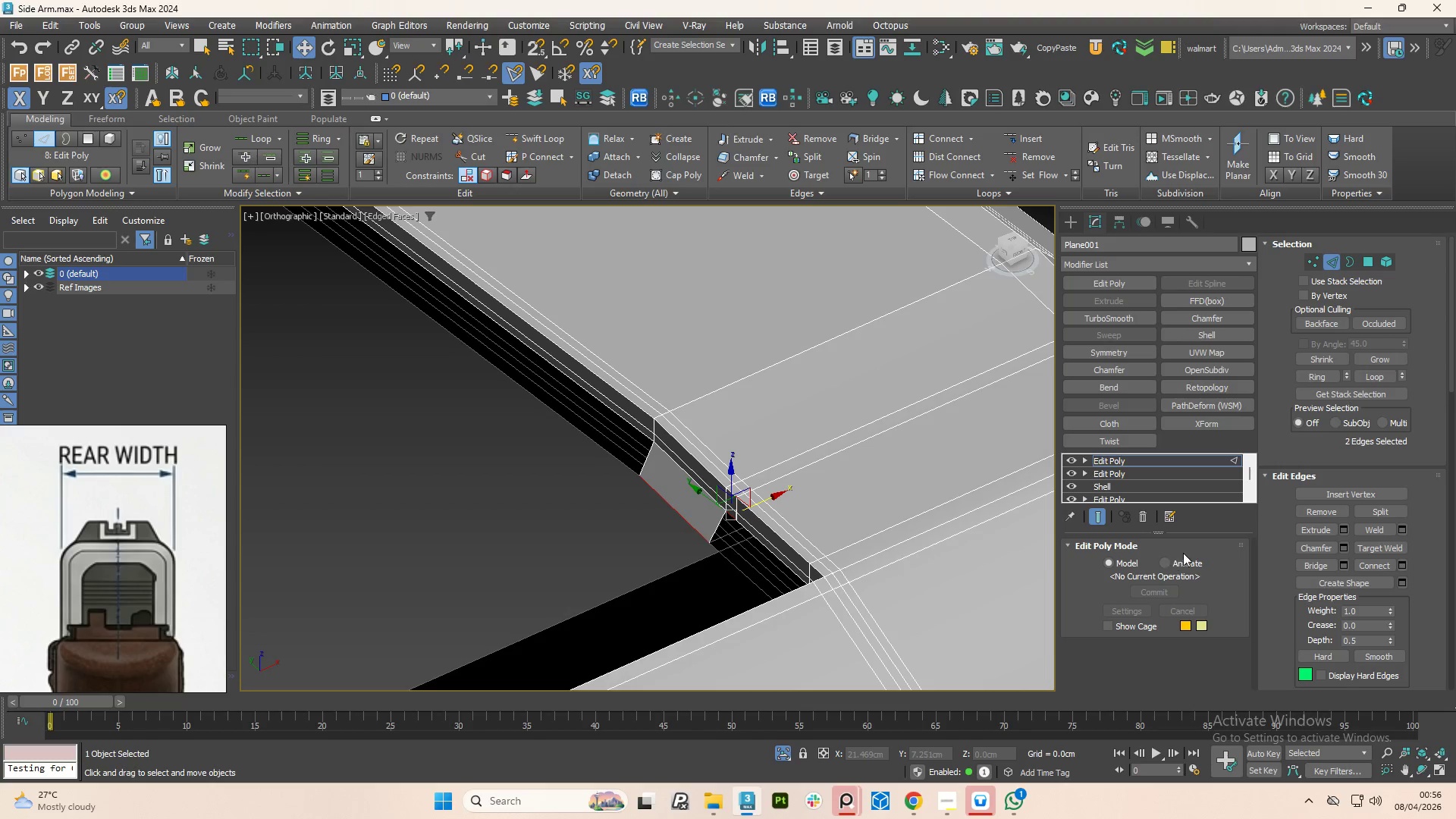 
key(Control+Z)
 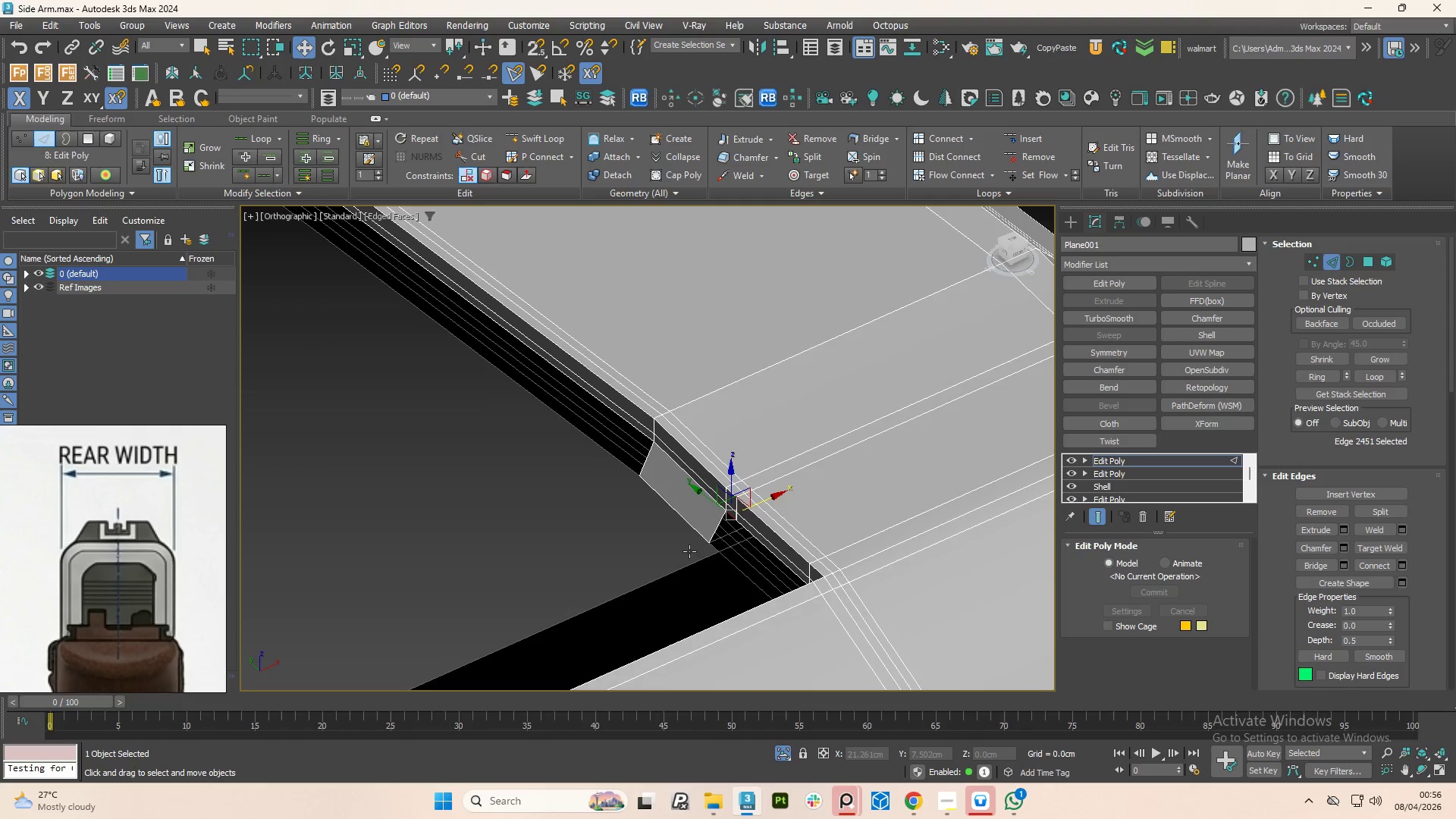 
hold_key(key=ControlLeft, duration=1.0)
 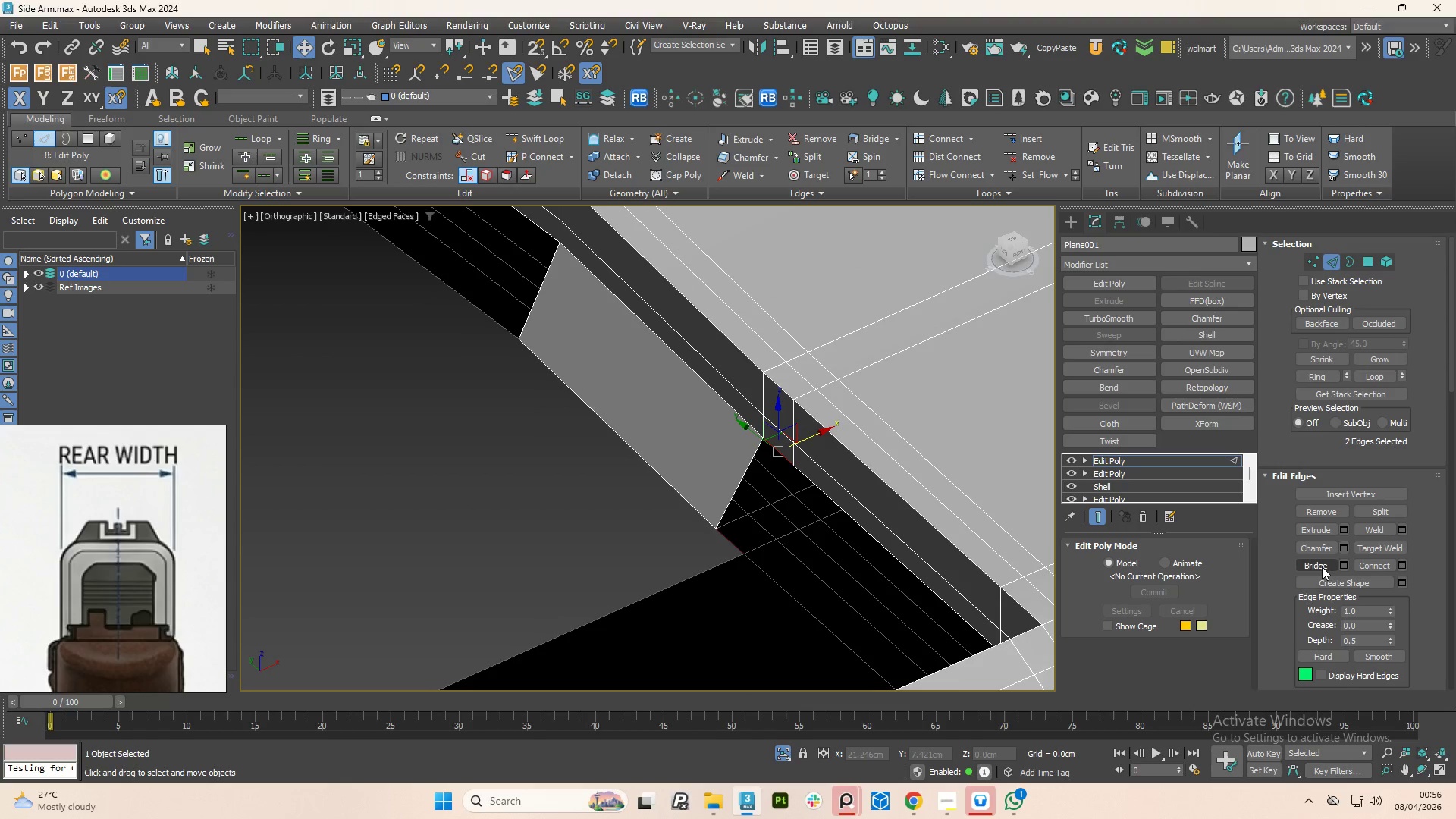 
scroll: coordinate [711, 549], scroll_direction: up, amount: 3.0
 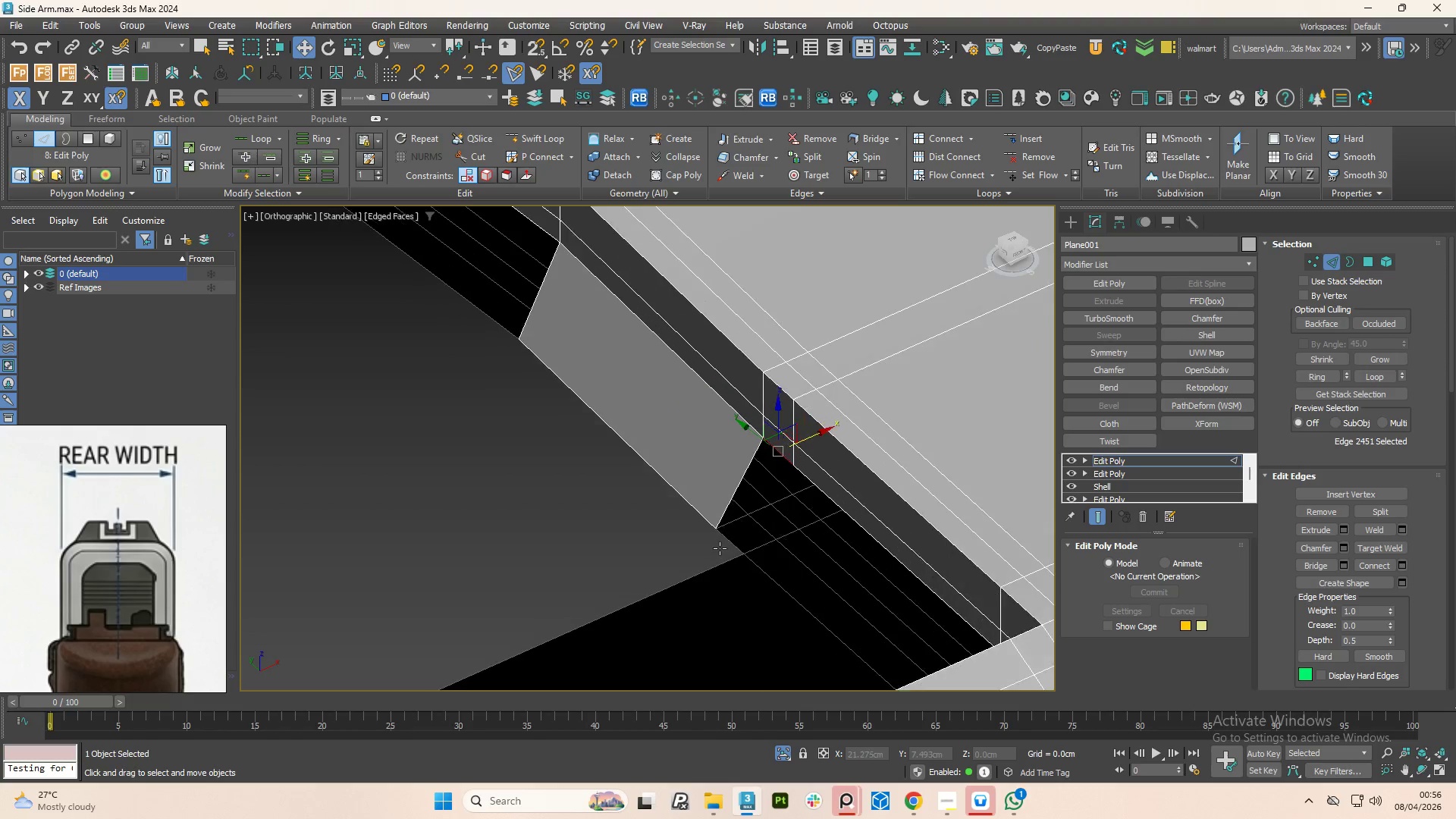 
left_click([729, 545])
 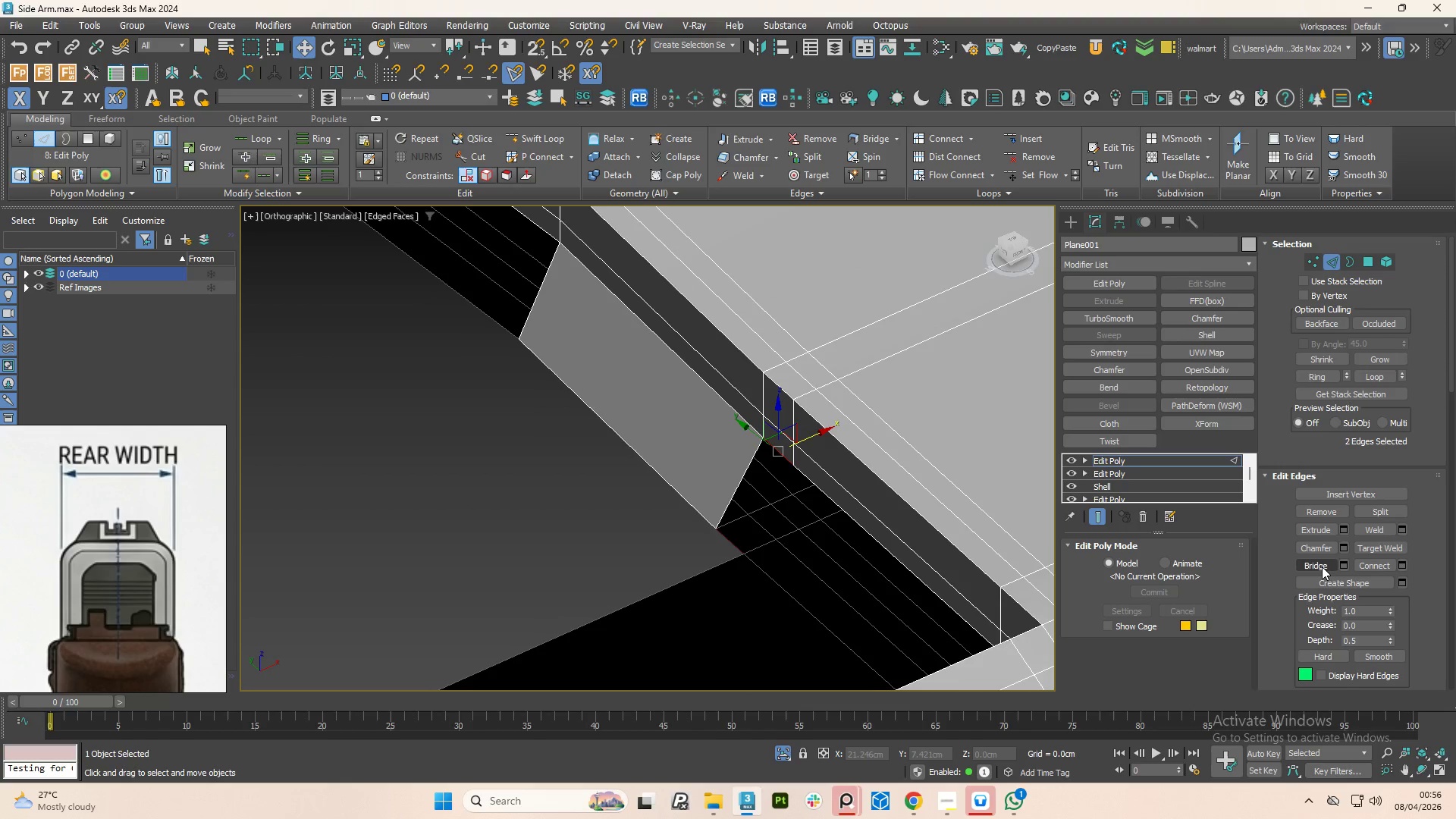 
left_click([1322, 566])
 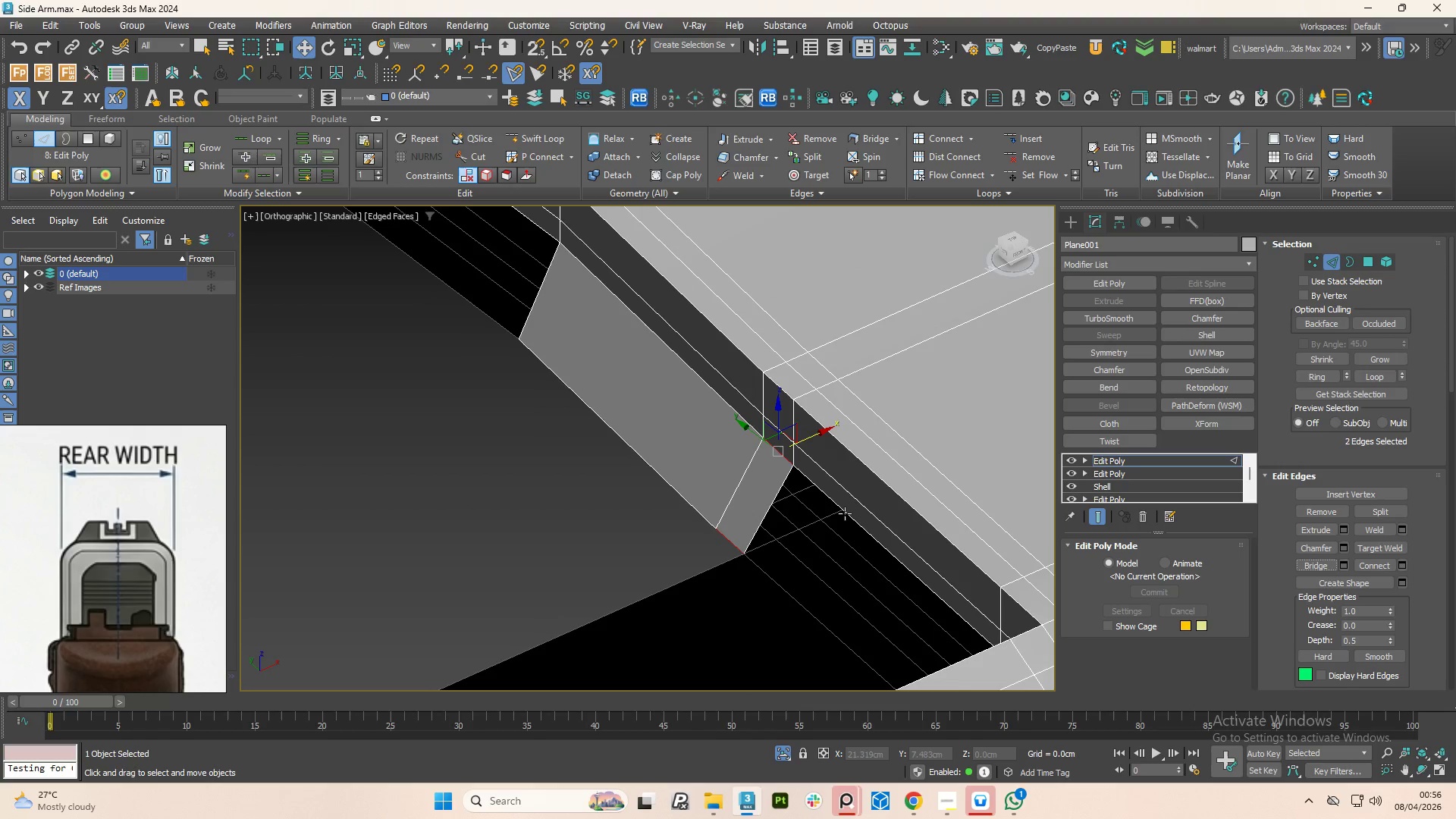 
left_click([845, 513])
 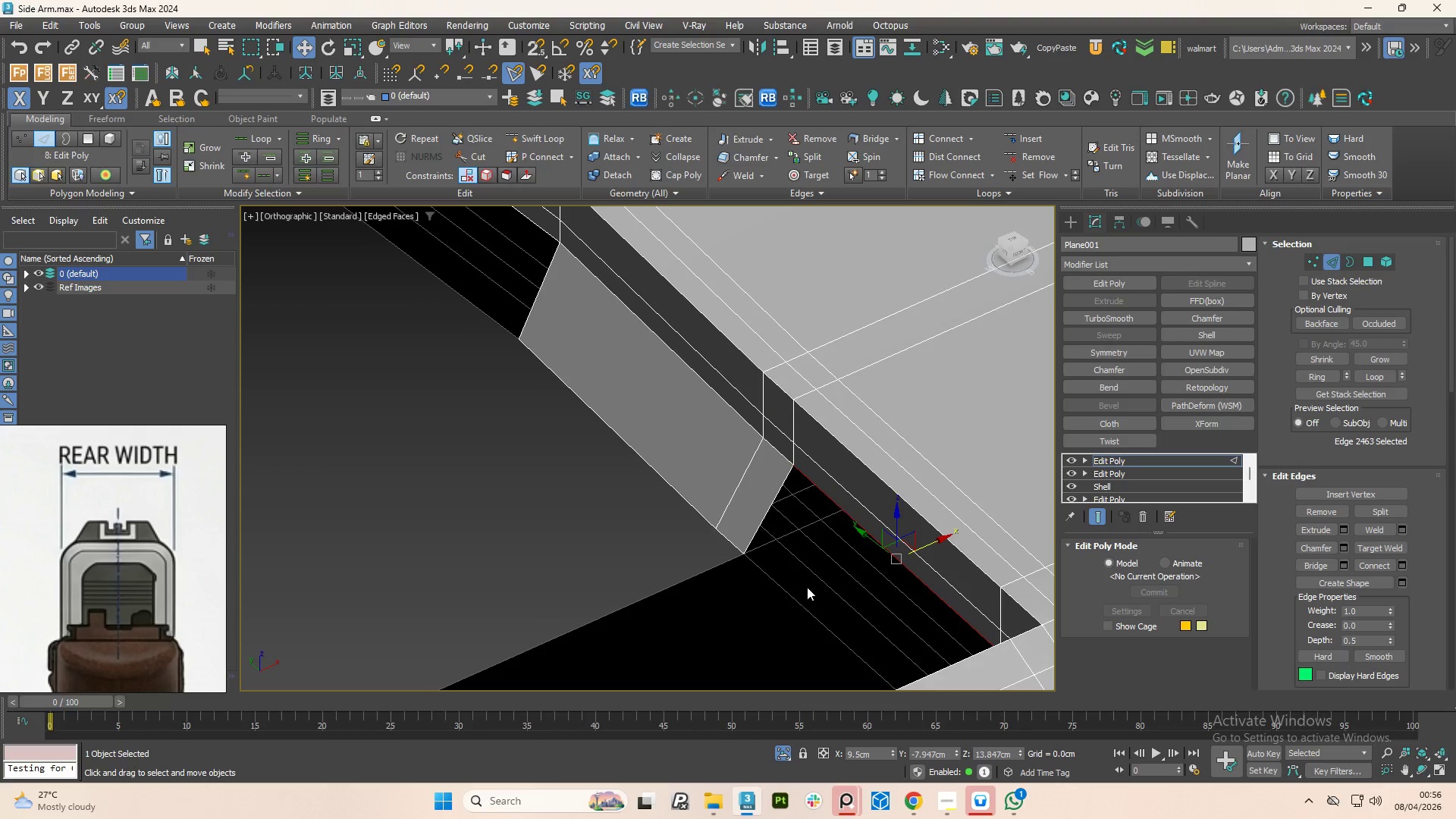 
hold_key(key=ControlLeft, duration=0.67)
left_click([806, 607])
 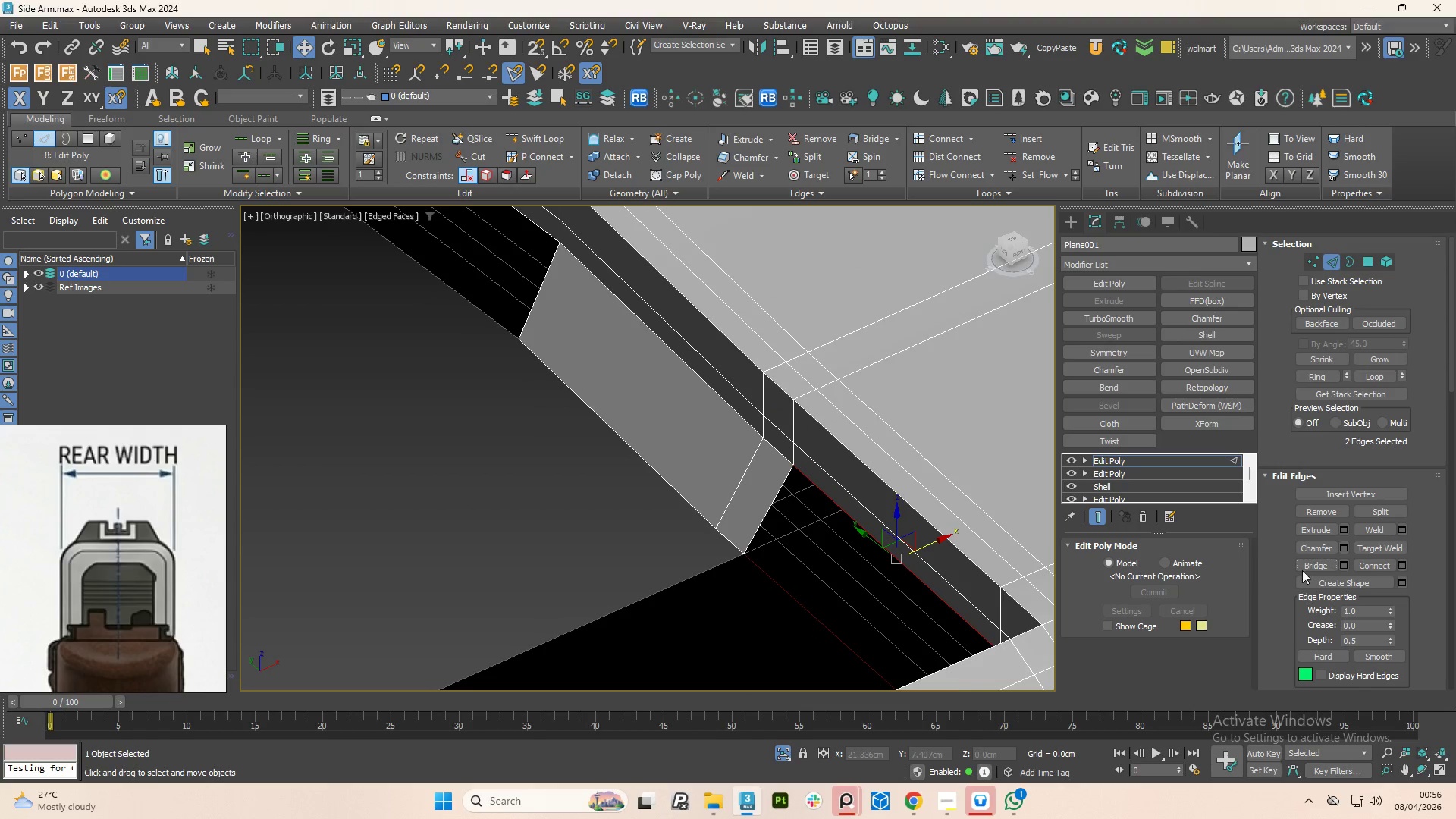 
left_click([1316, 570])
 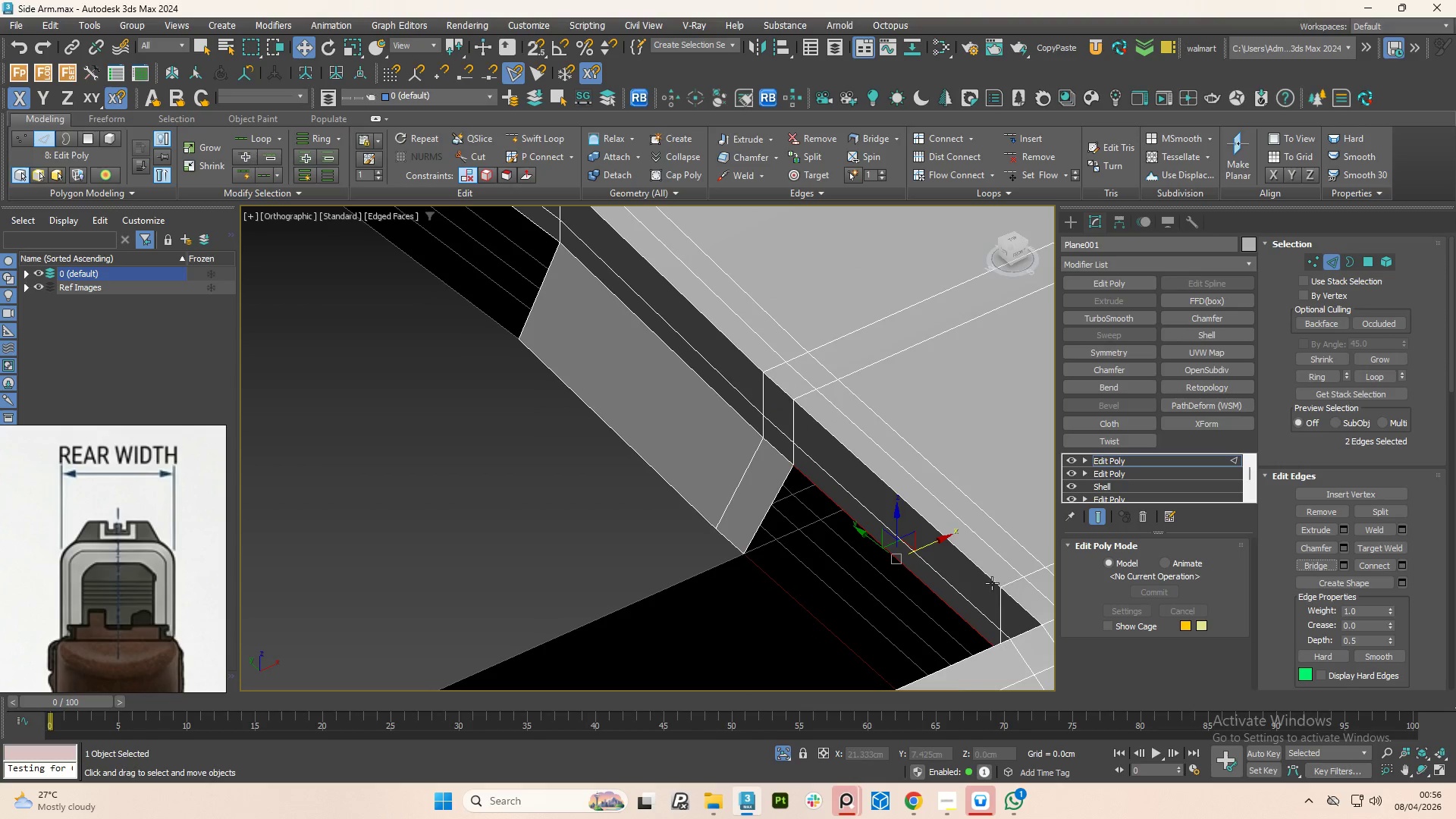 
key(Control+Z)
 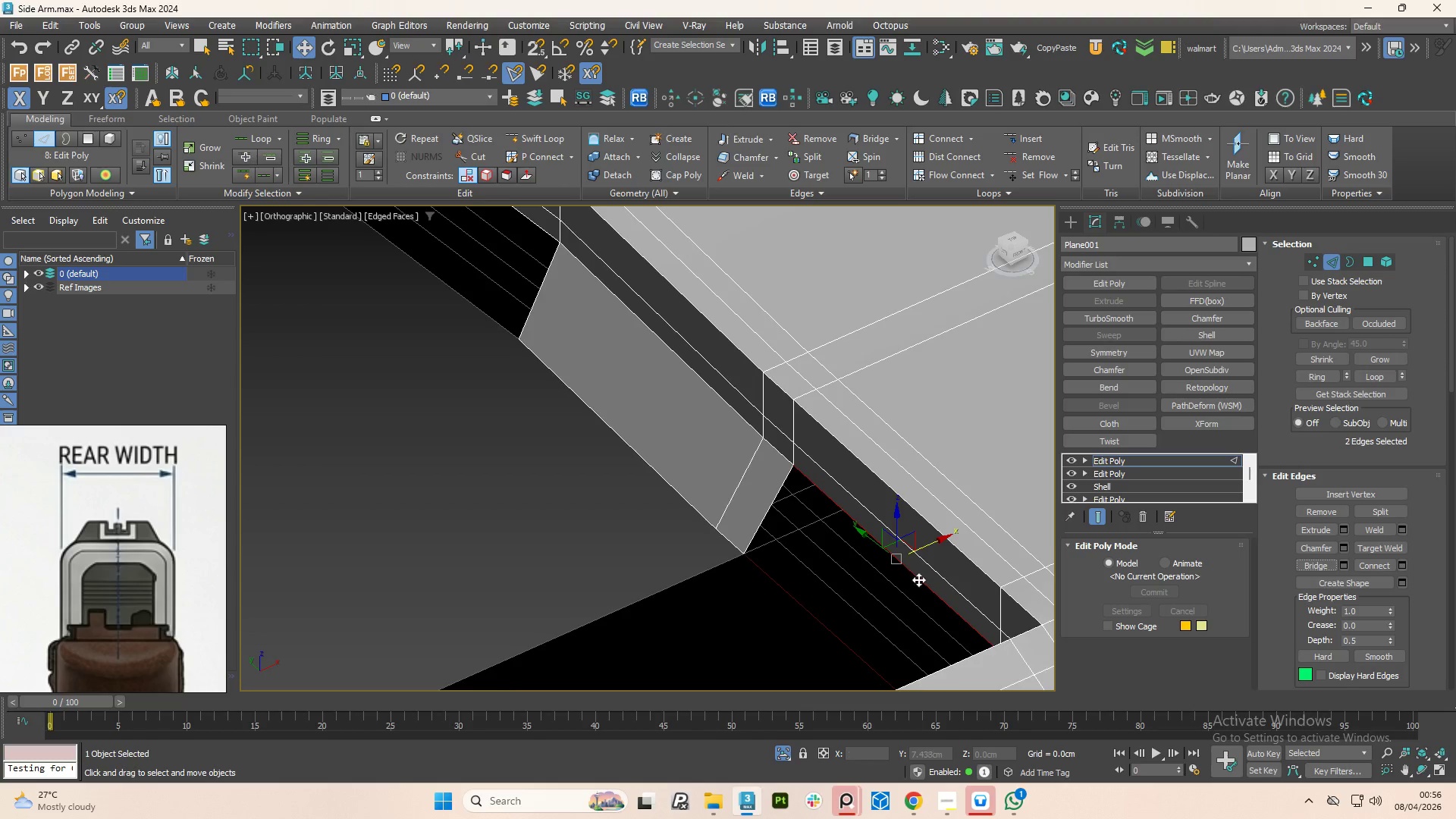 
hold_key(key=AltLeft, duration=0.52)
 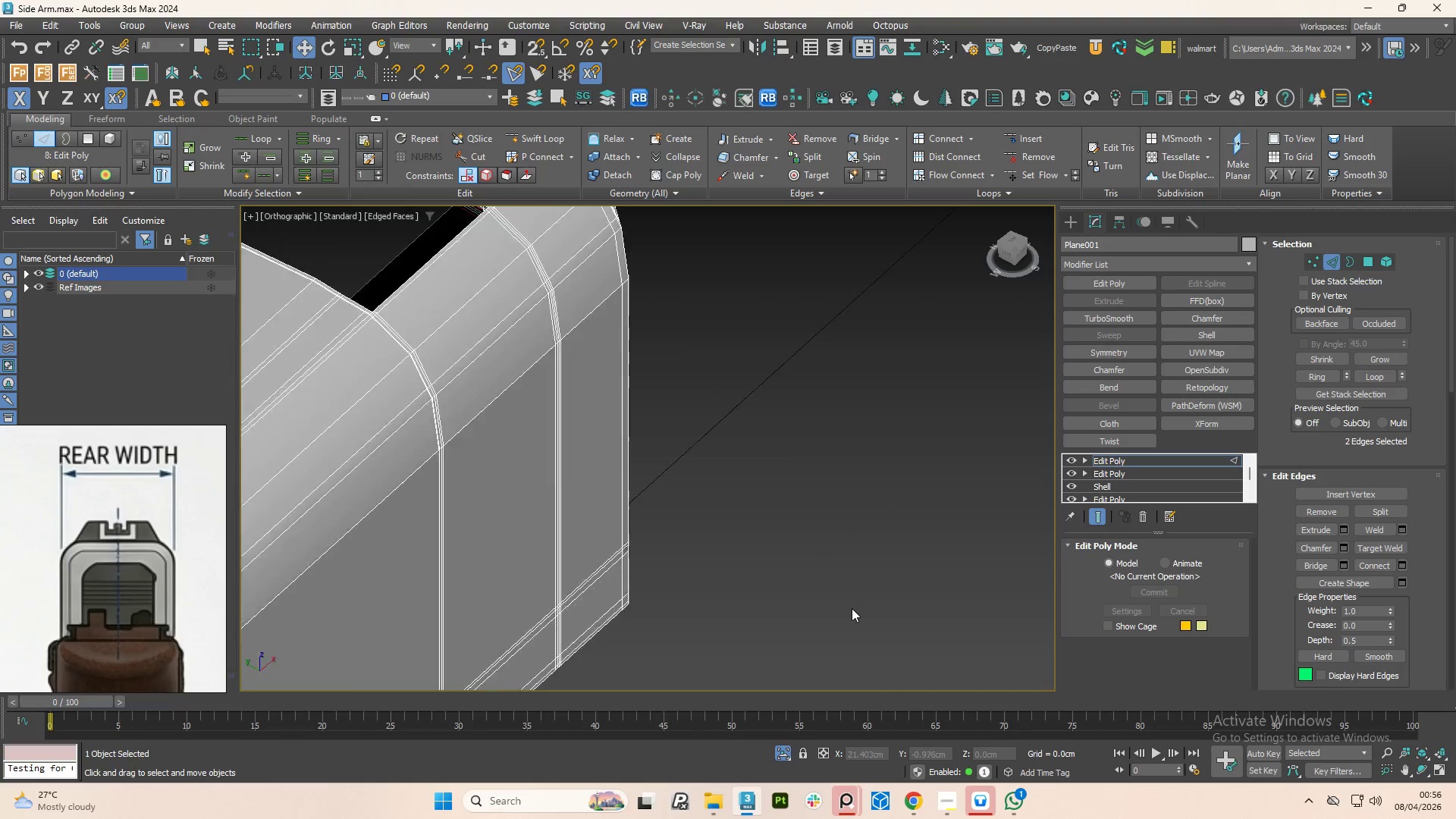 
scroll: coordinate [885, 554], scroll_direction: down, amount: 5.0
 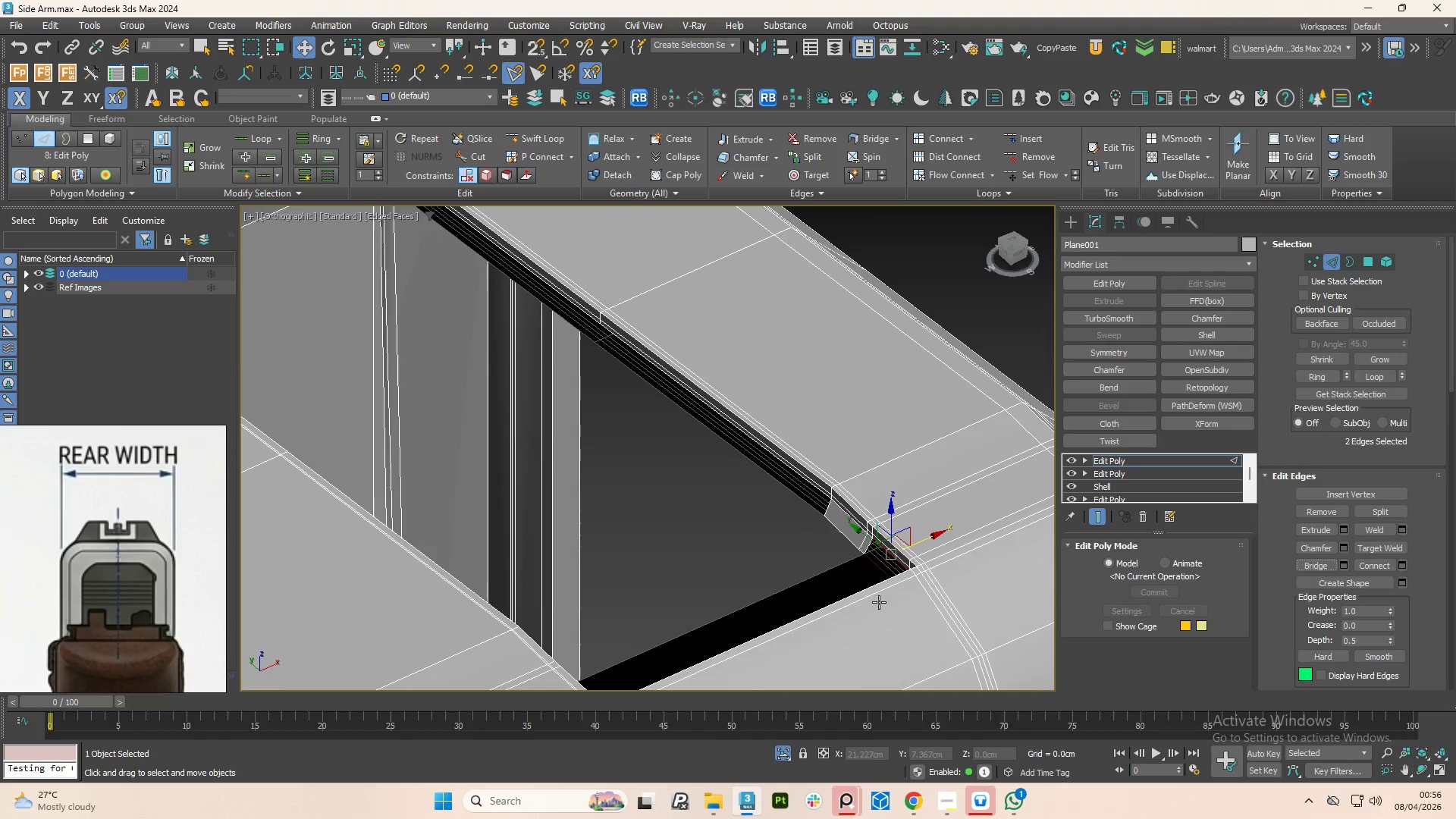 
hold_key(key=AltLeft, duration=0.52)
 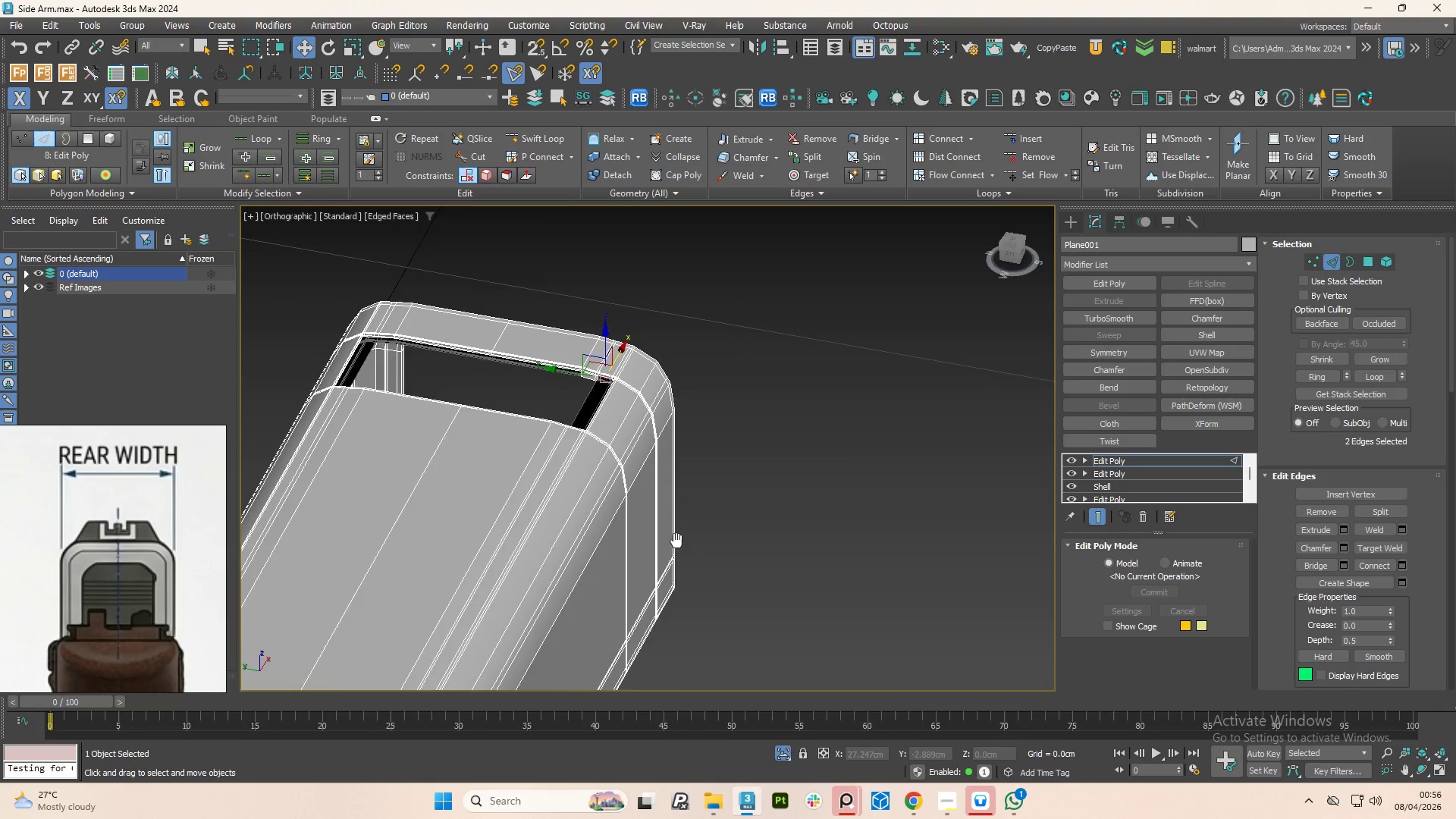 
scroll: coordinate [852, 608], scroll_direction: down, amount: 4.0
 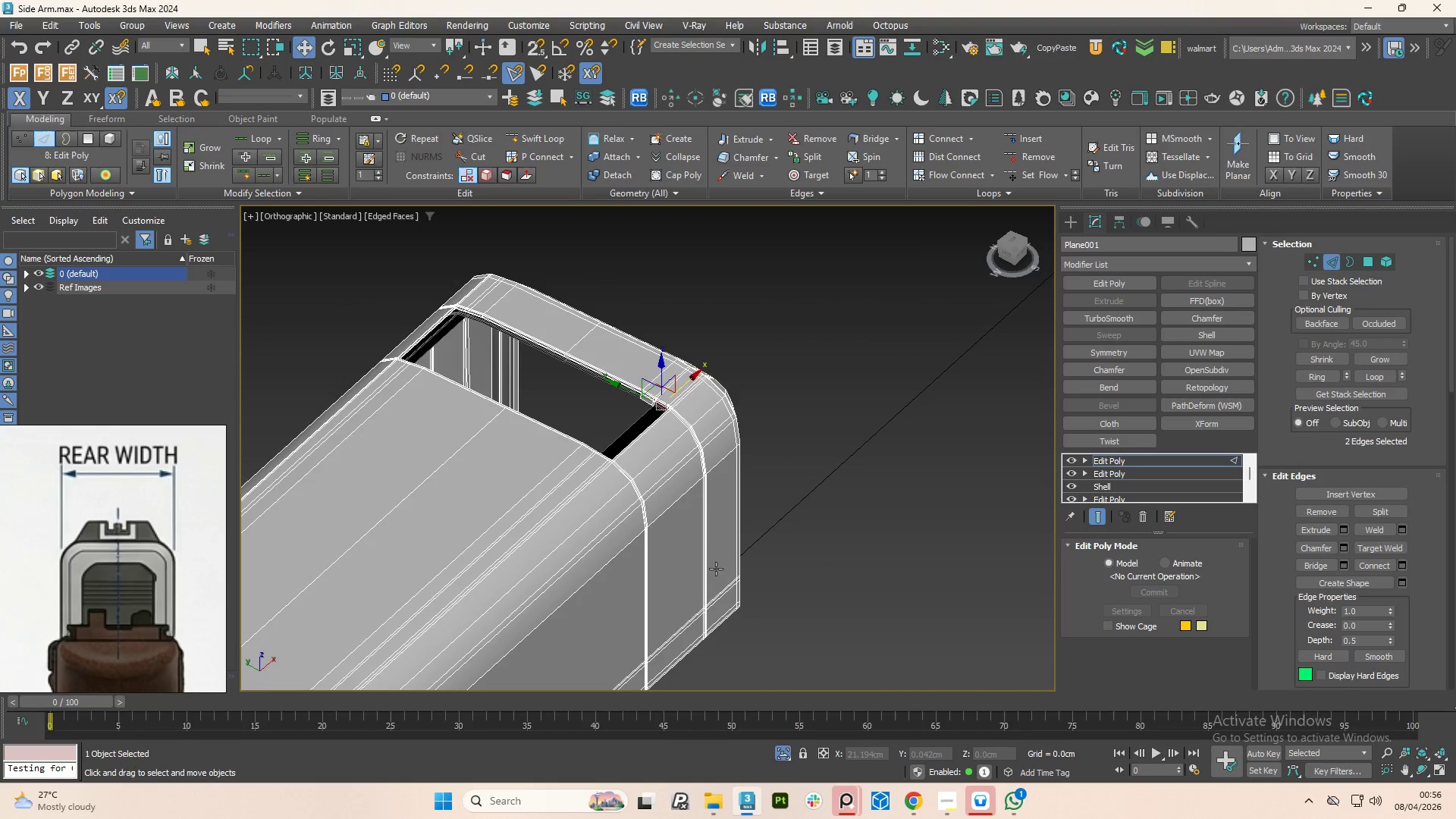 
hold_key(key=AltLeft, duration=0.39)
 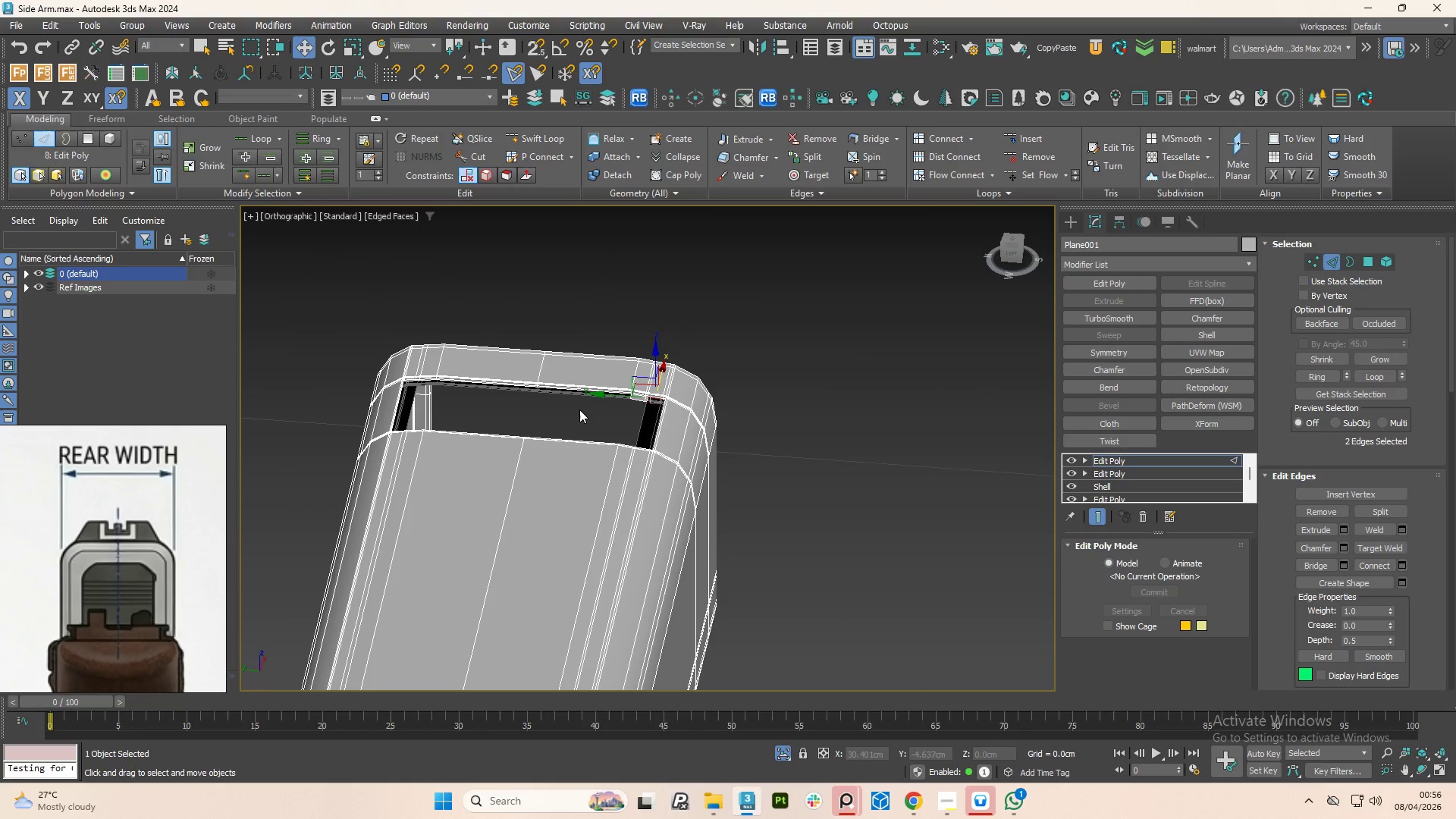 
scroll: coordinate [713, 400], scroll_direction: up, amount: 8.0
 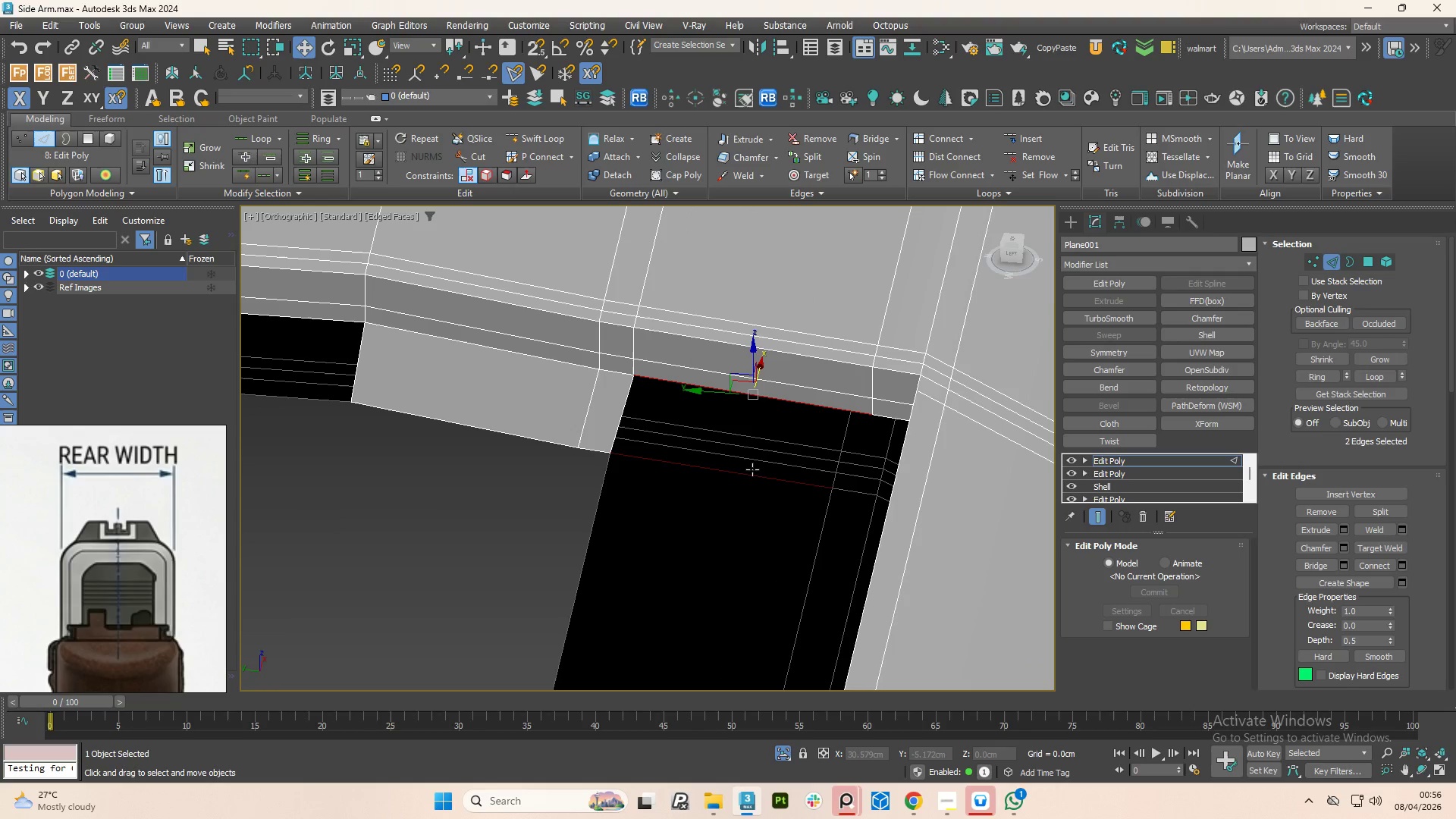 
left_click([709, 469])
 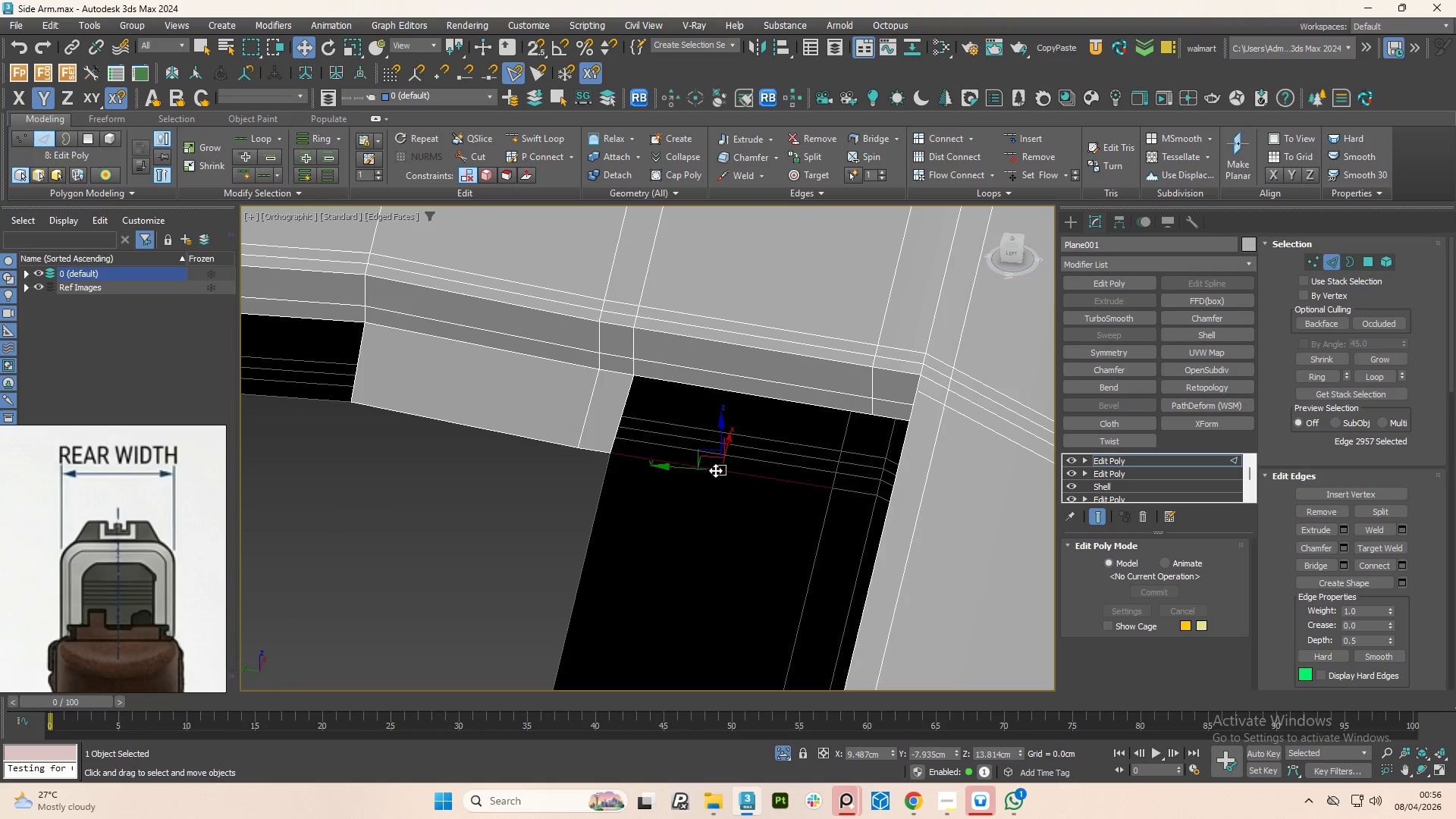 
hold_key(key=ControlLeft, duration=0.77)
left_click([723, 390])
 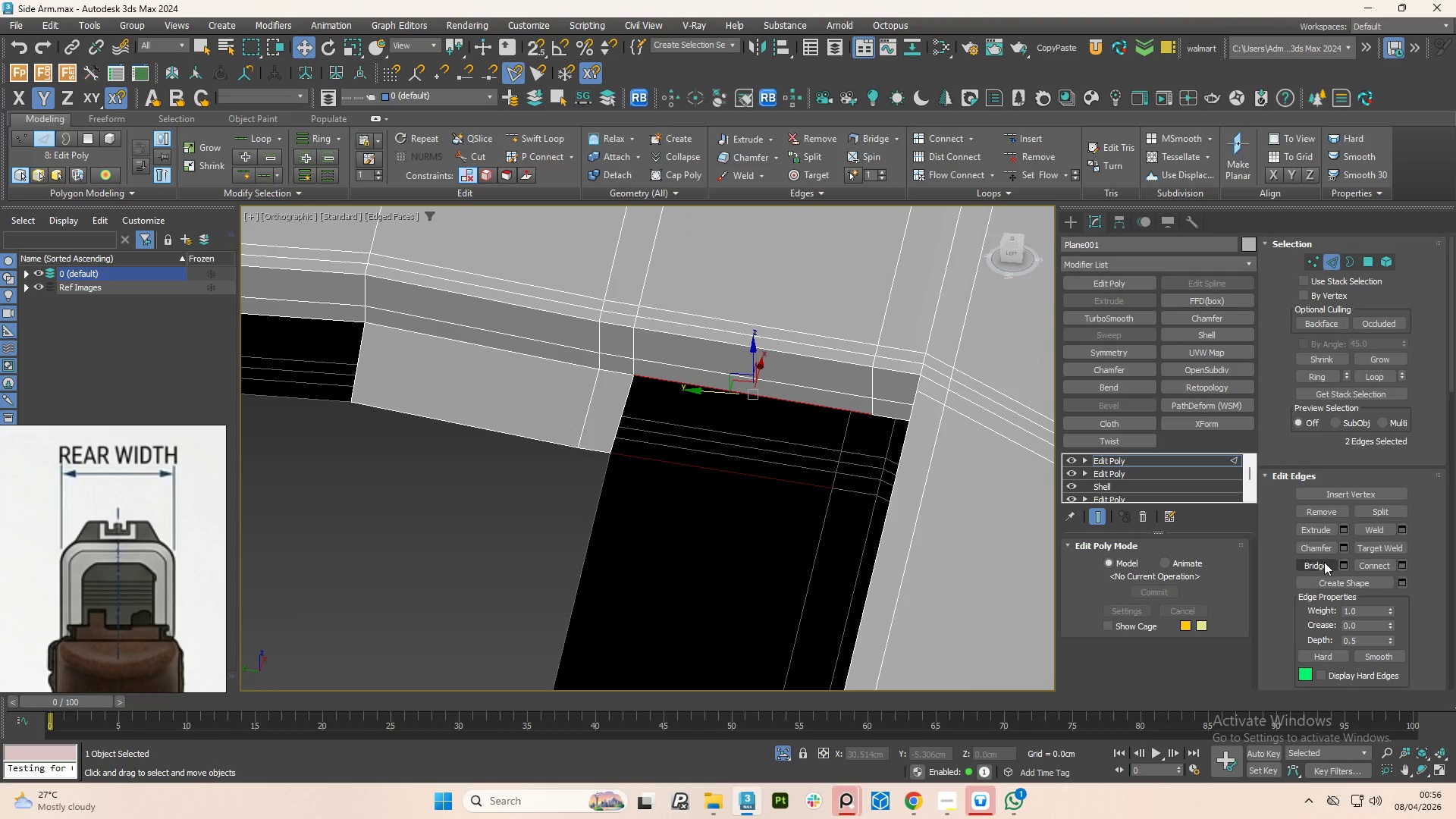 
left_click([1324, 562])
 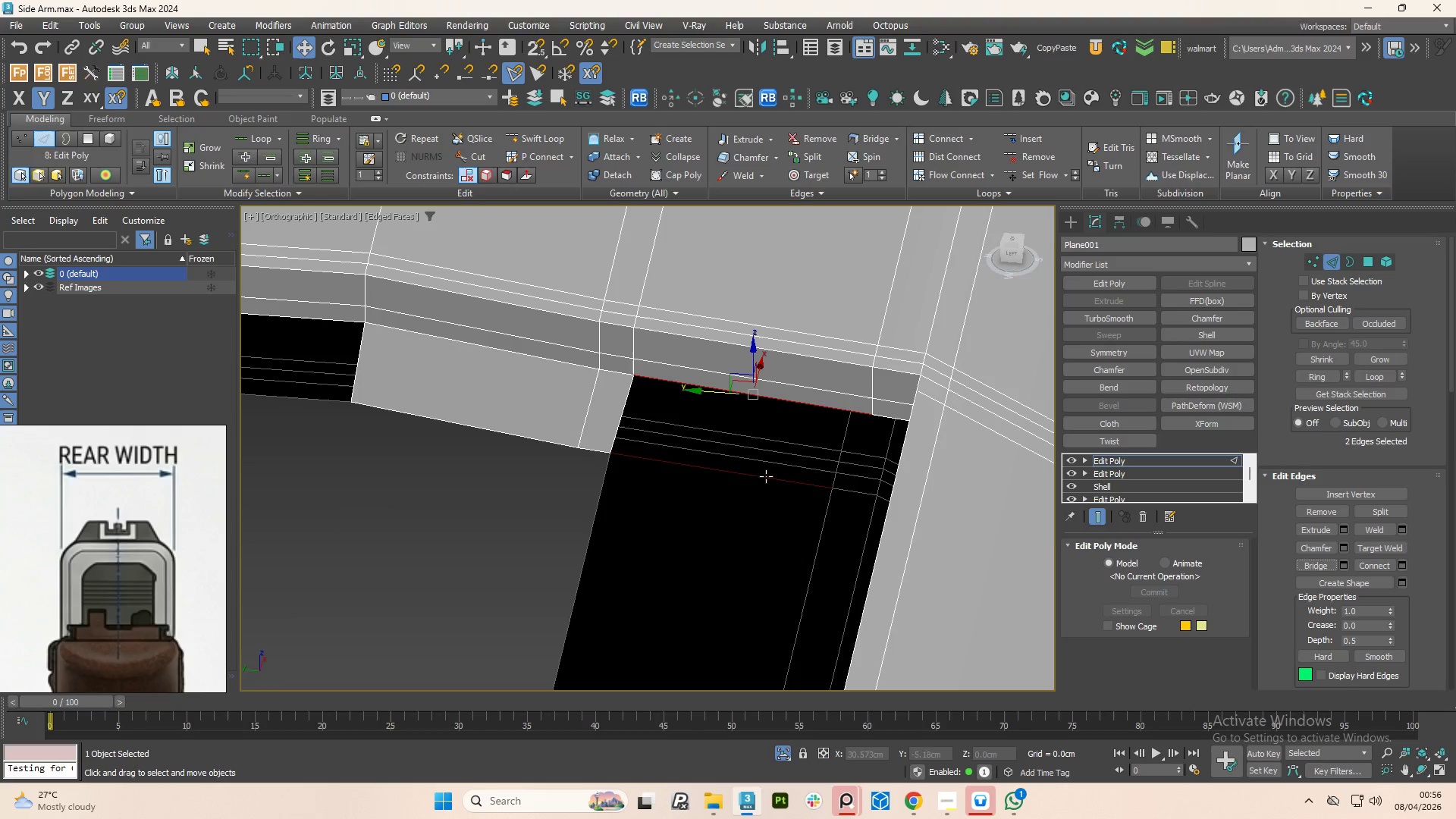 
hold_key(key=AltLeft, duration=0.77)
 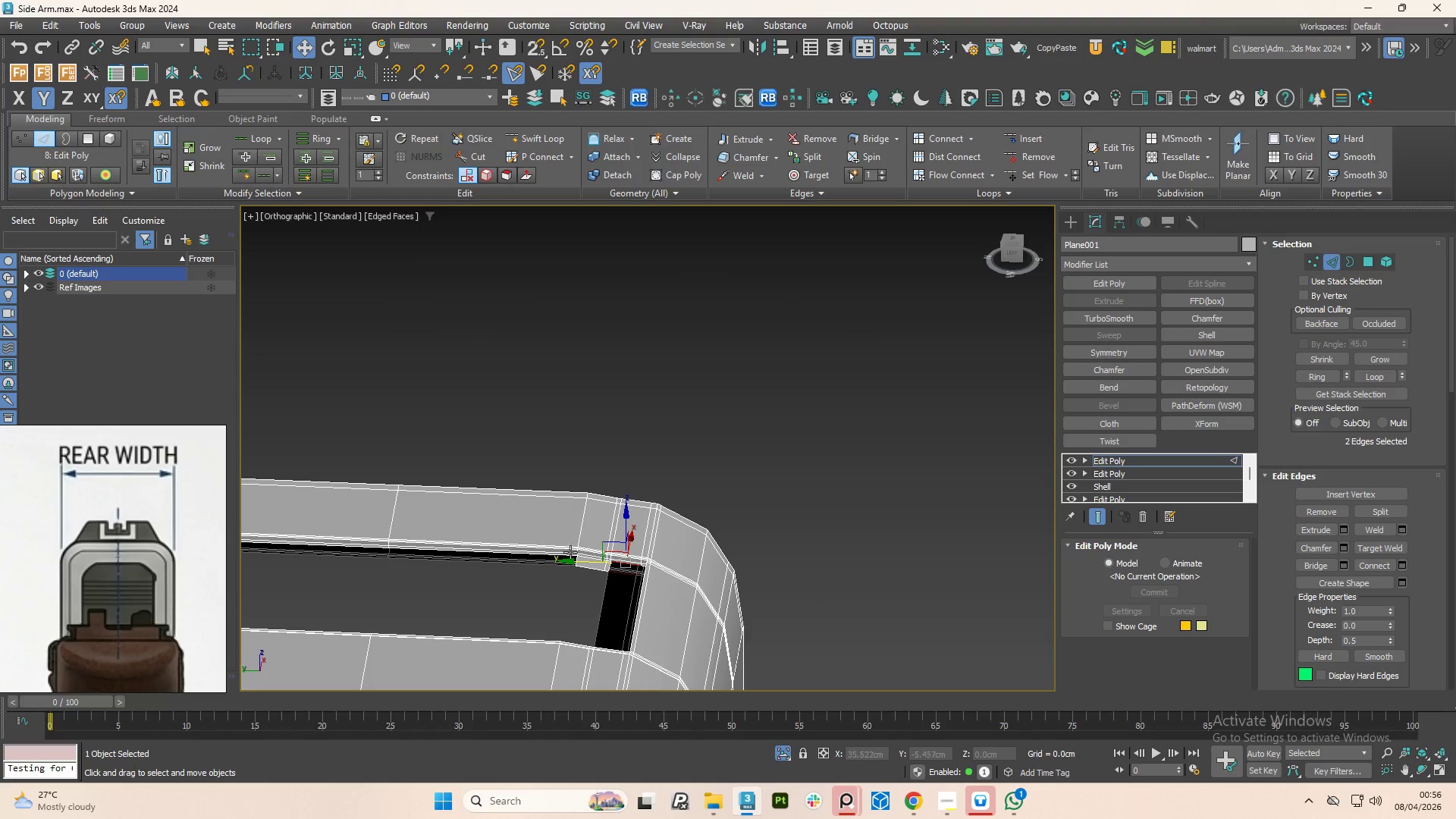 
scroll: coordinate [701, 424], scroll_direction: down, amount: 6.0
 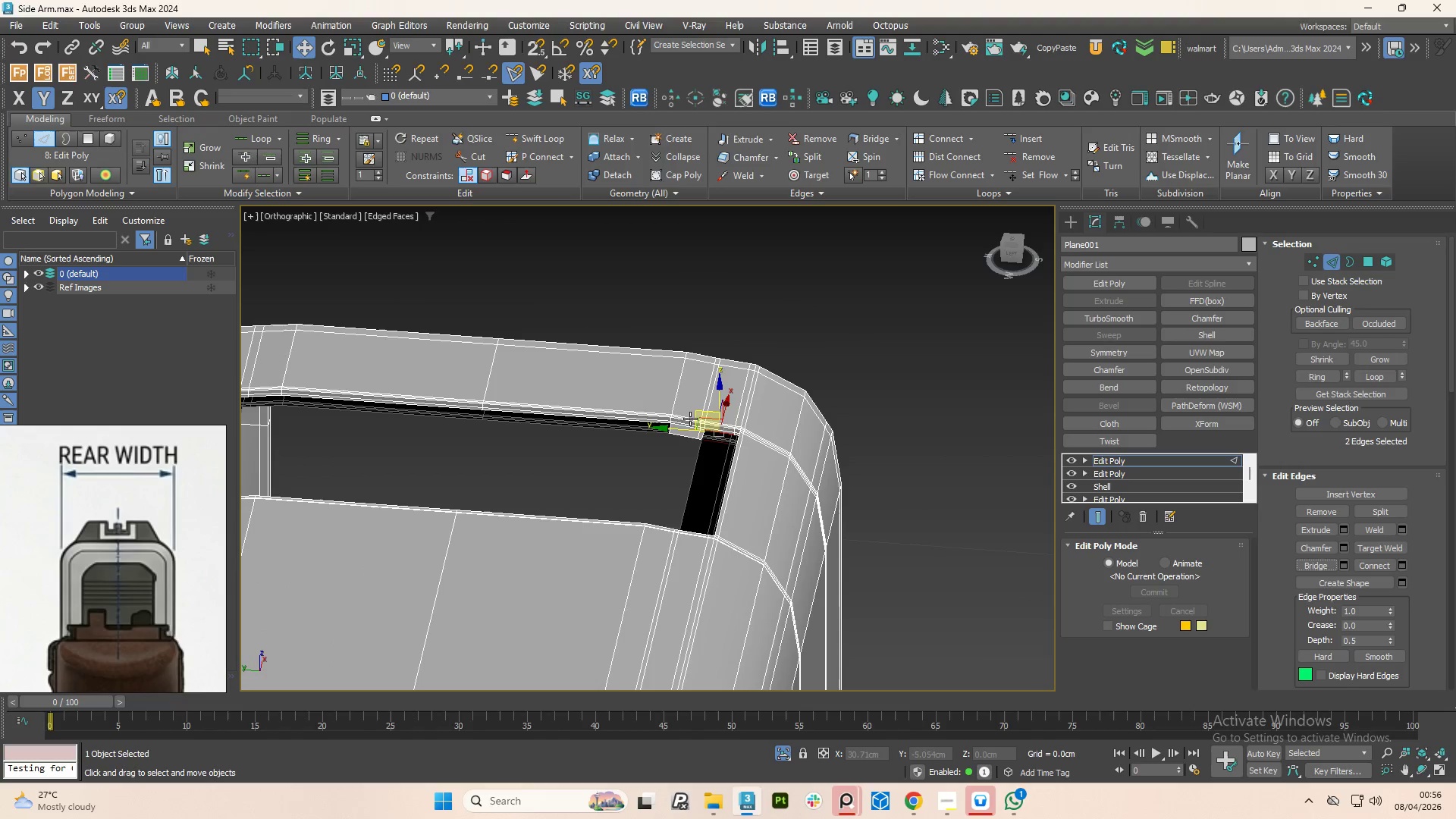 
scroll: coordinate [610, 565], scroll_direction: up, amount: 6.0
 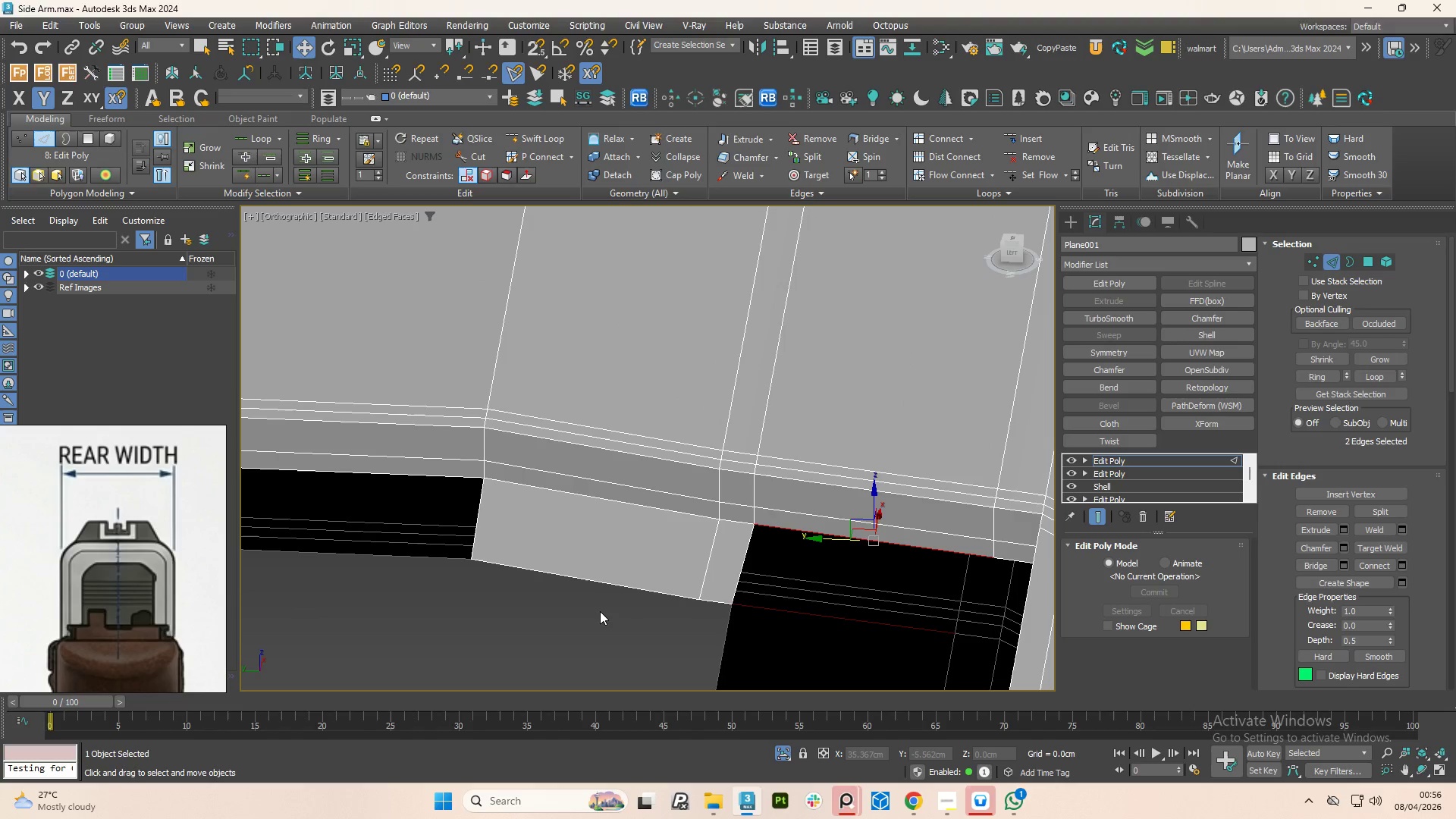 
key(Control+Z)
 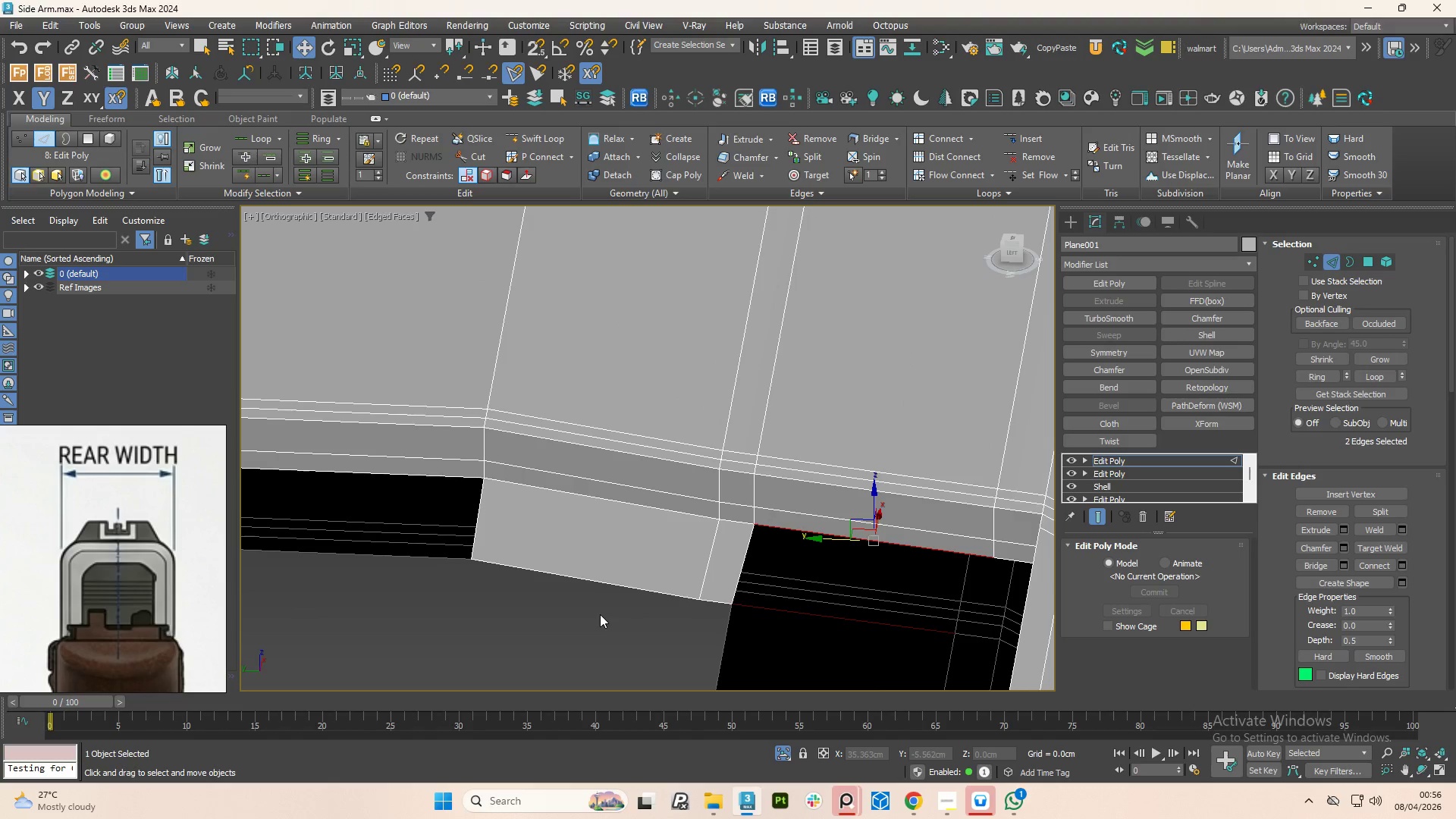 
key(Control+Z)
 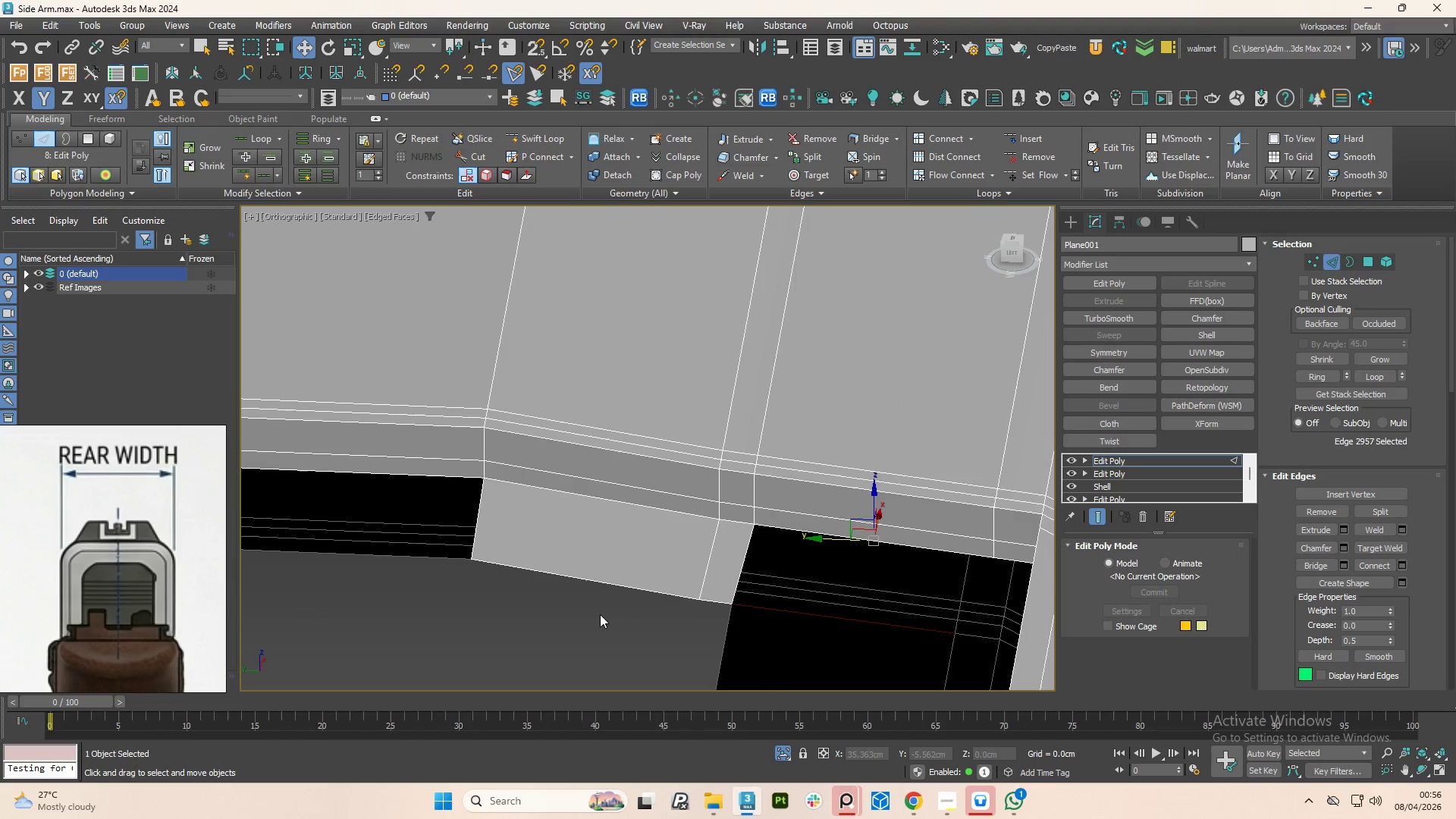 
key(Control+Z)
 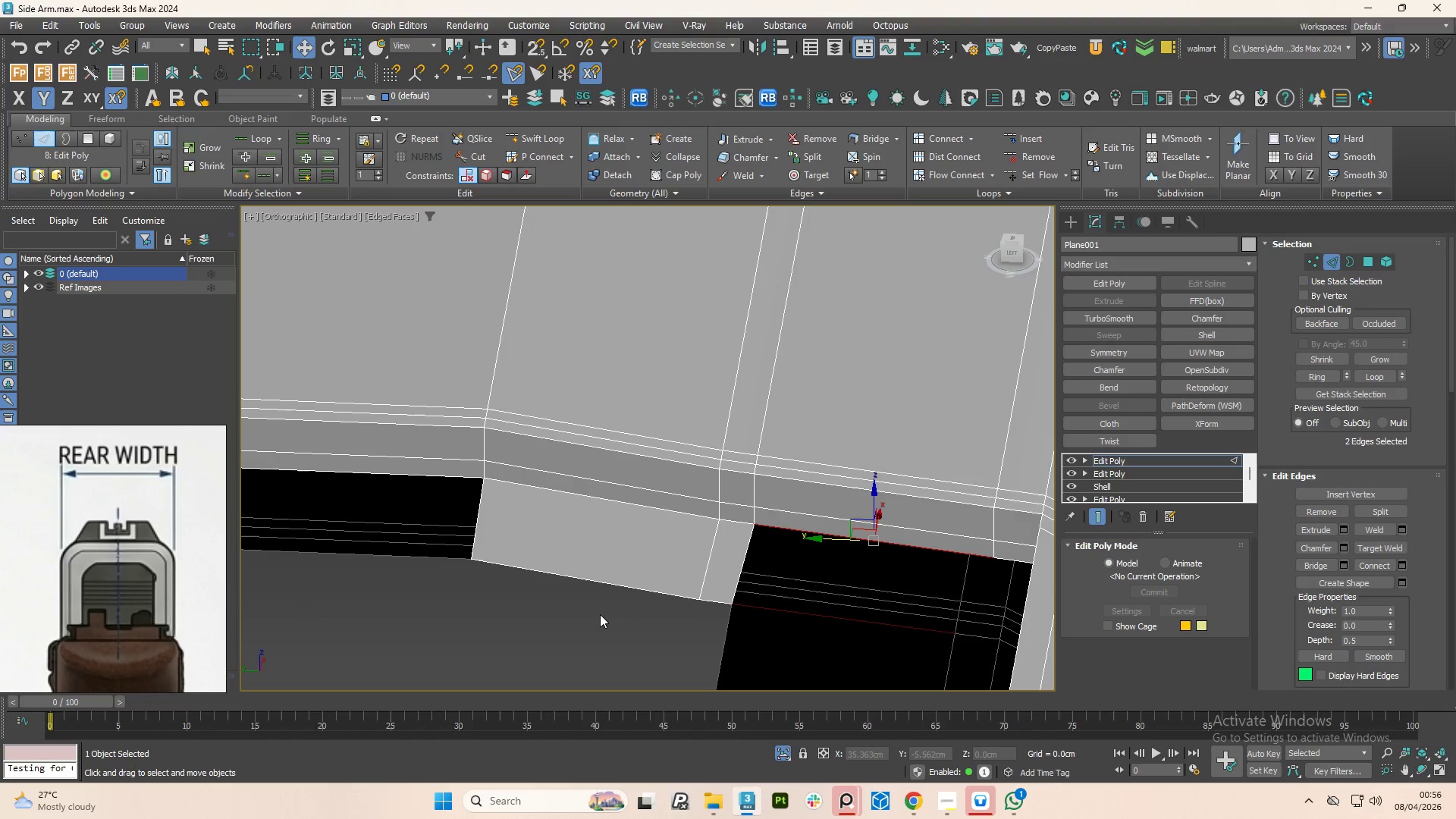 
key(Control+Z)
 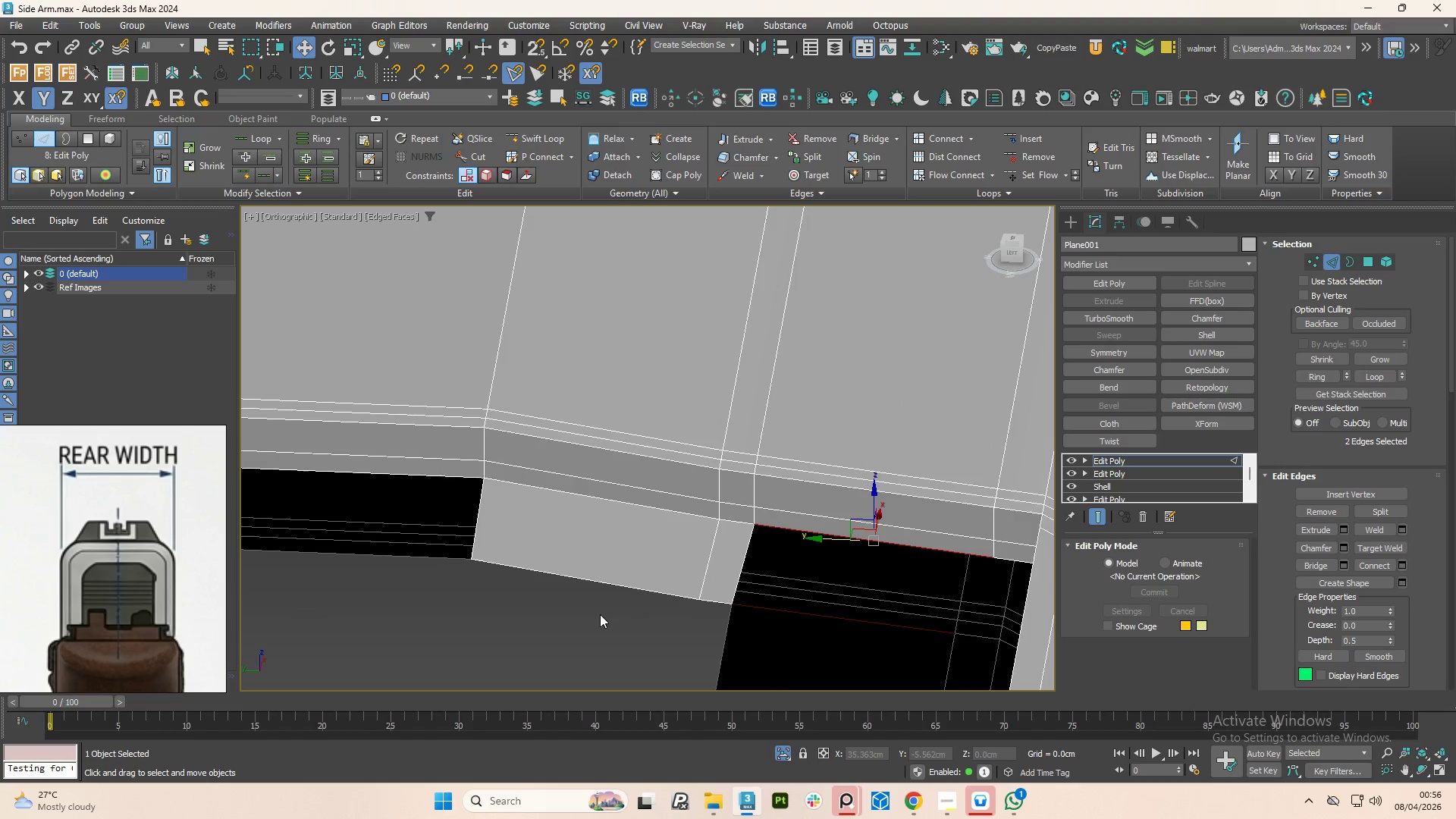 
key(Control+Z)
 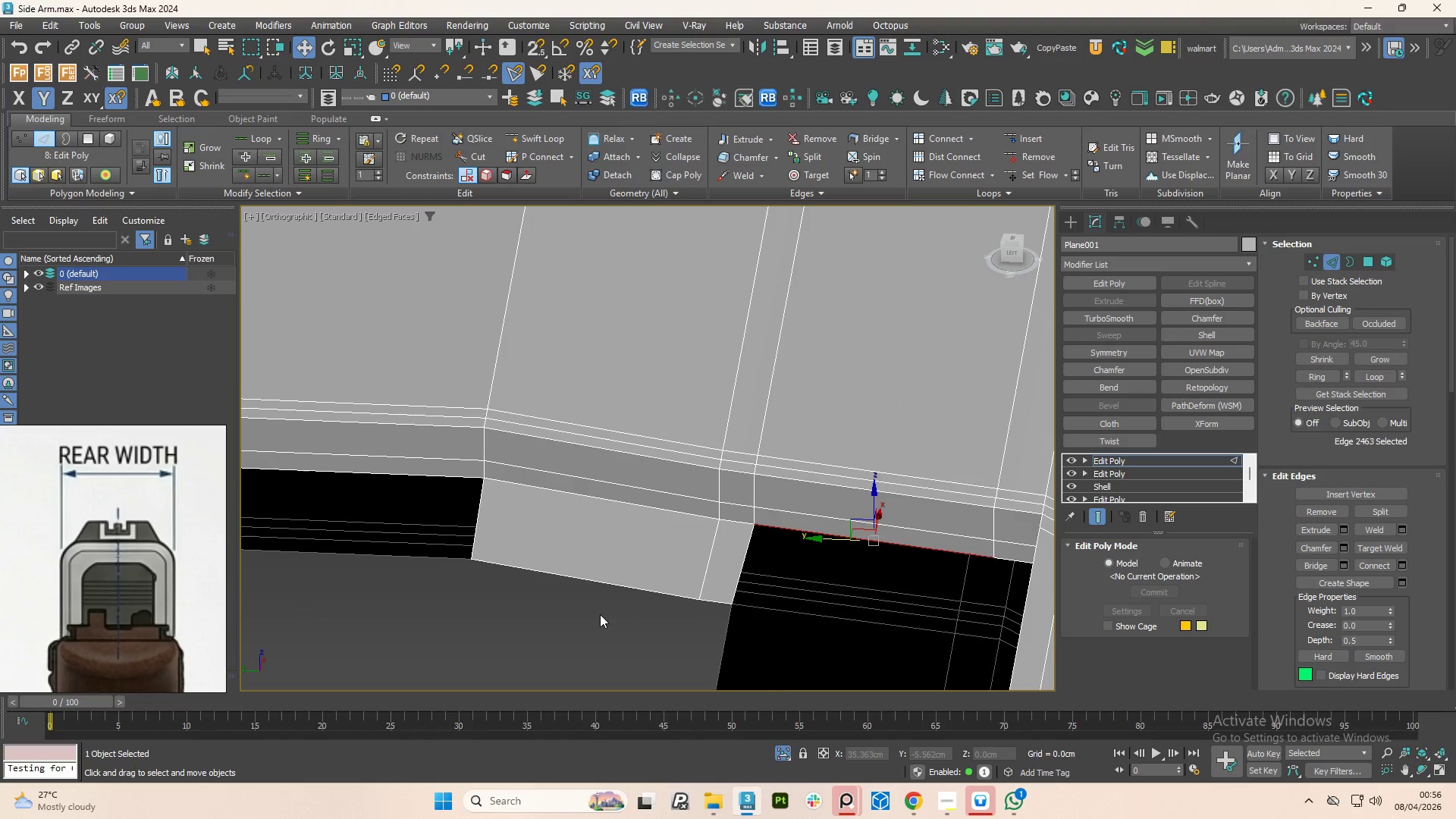 
key(Control+Z)
 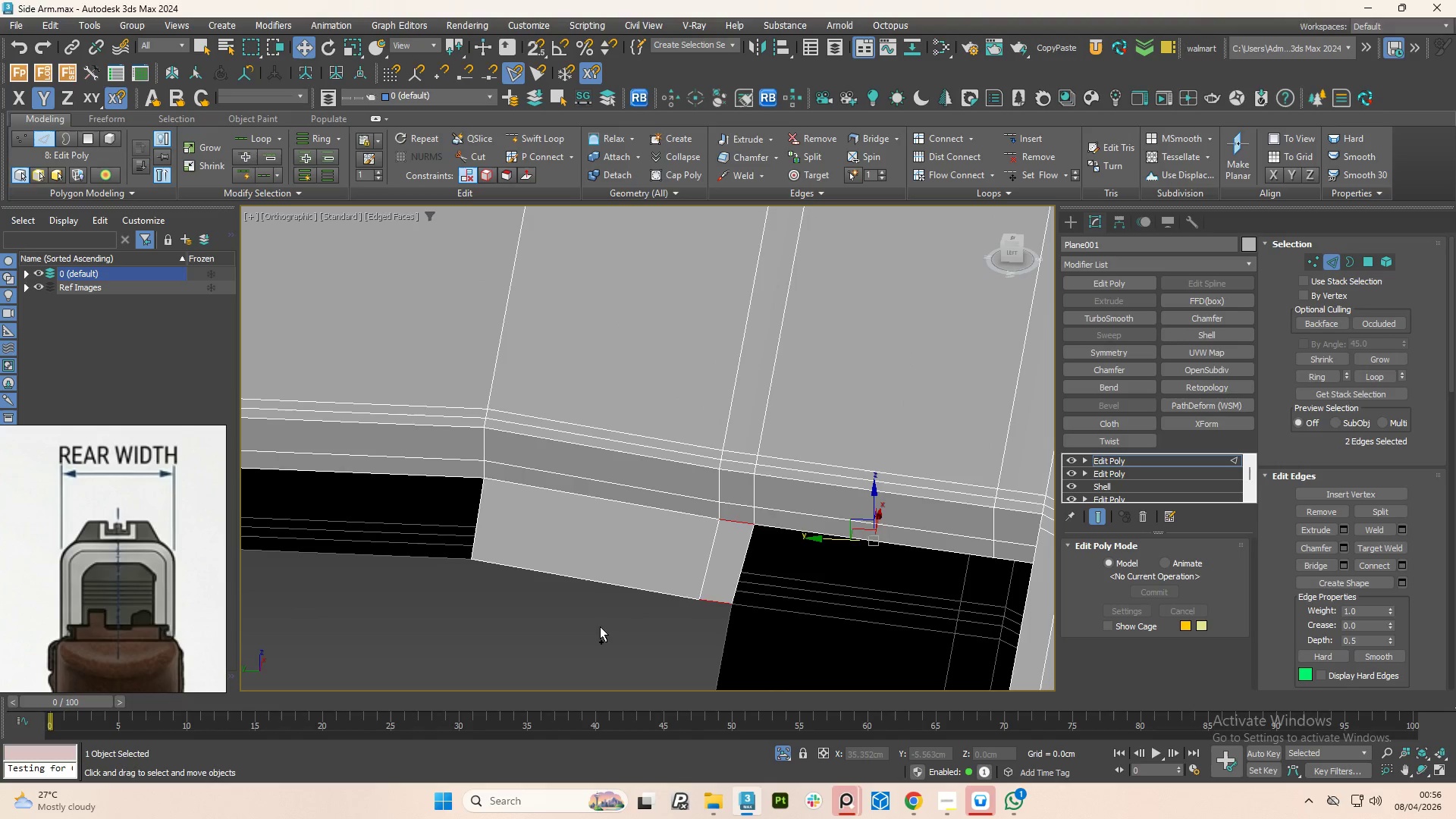 
key(Control+Z)
 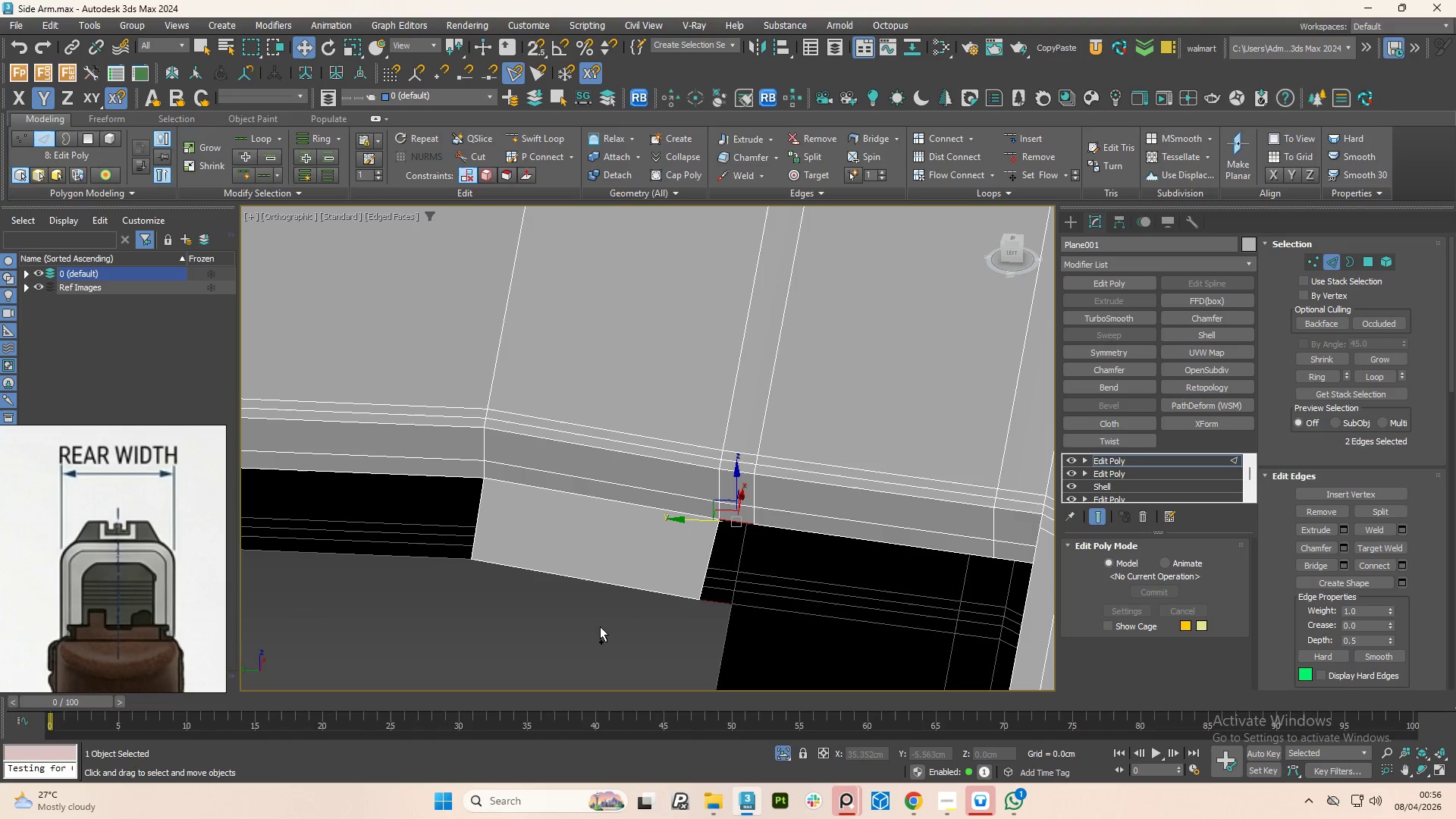 
key(Control+Z)
 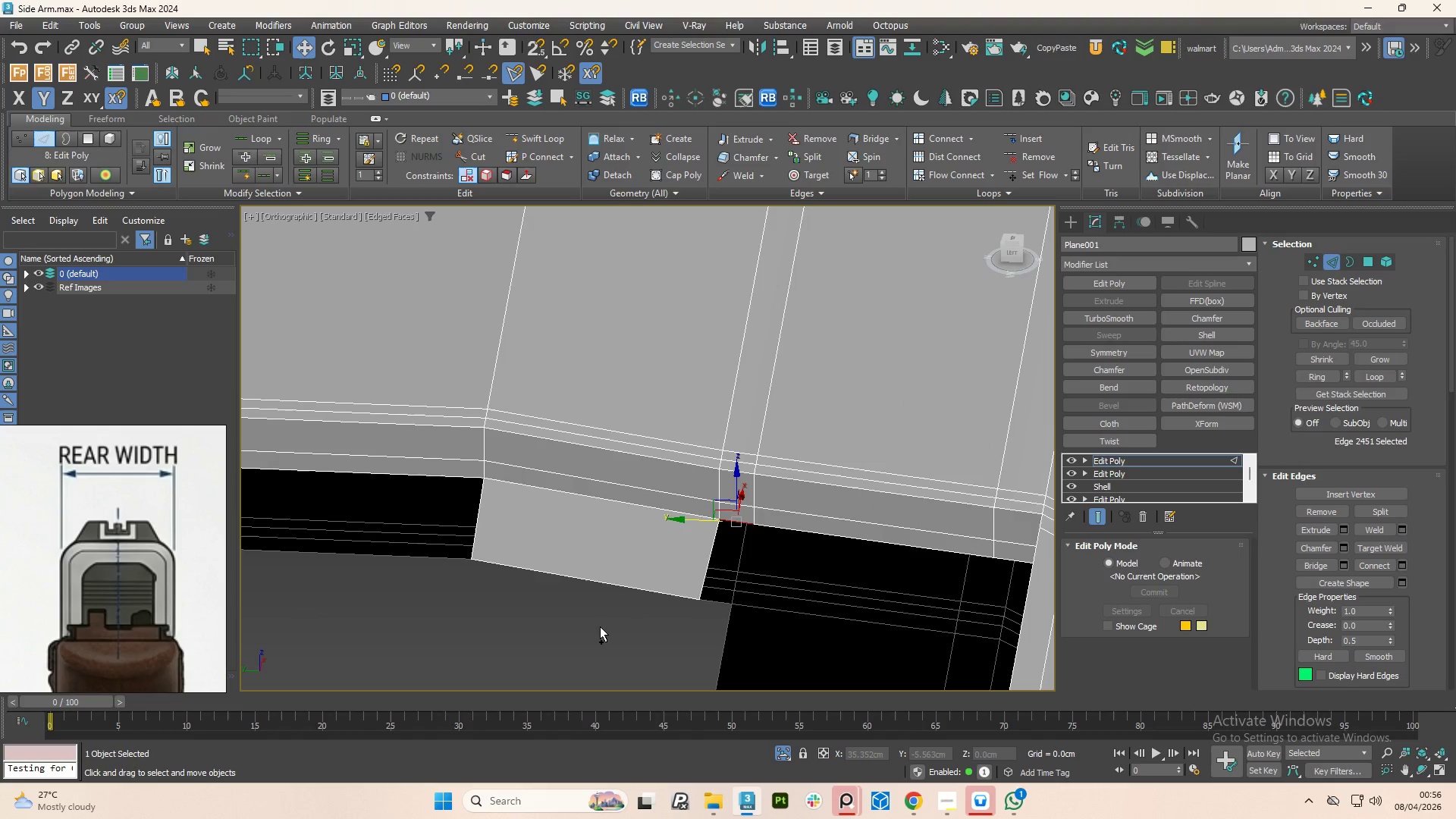 
key(Control+Z)
 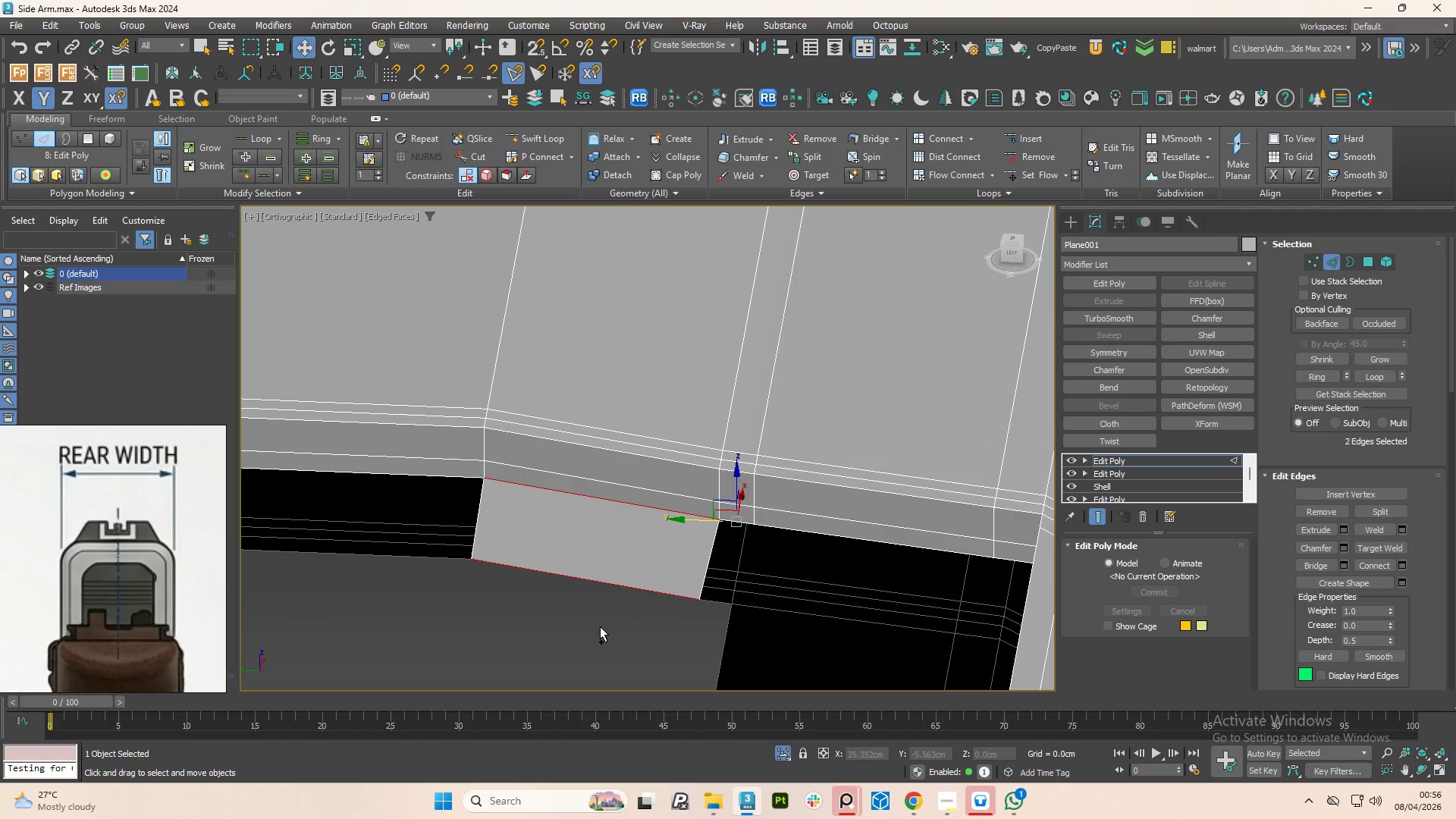 
key(Control+Z)
 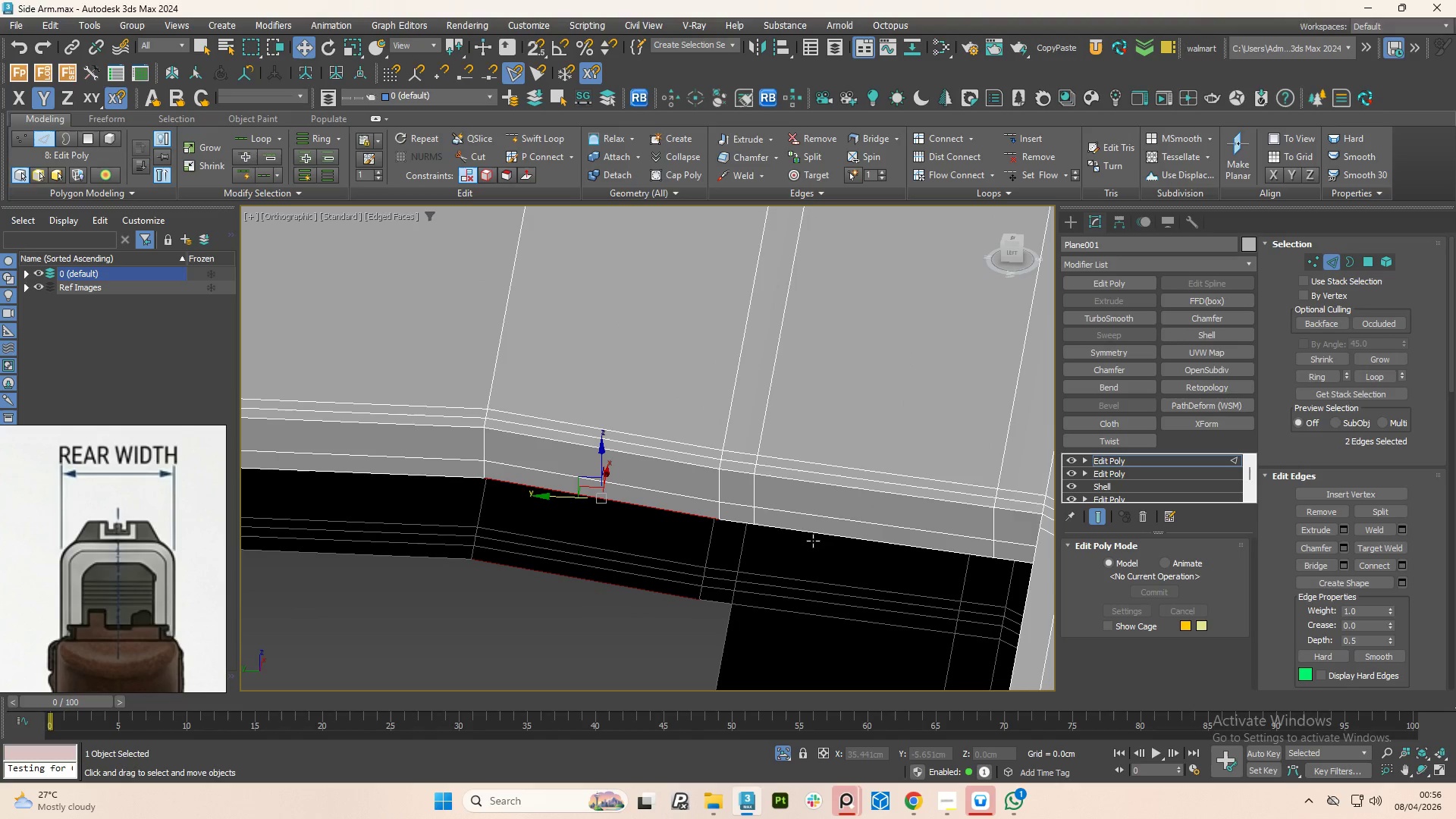 
left_click([819, 542])
 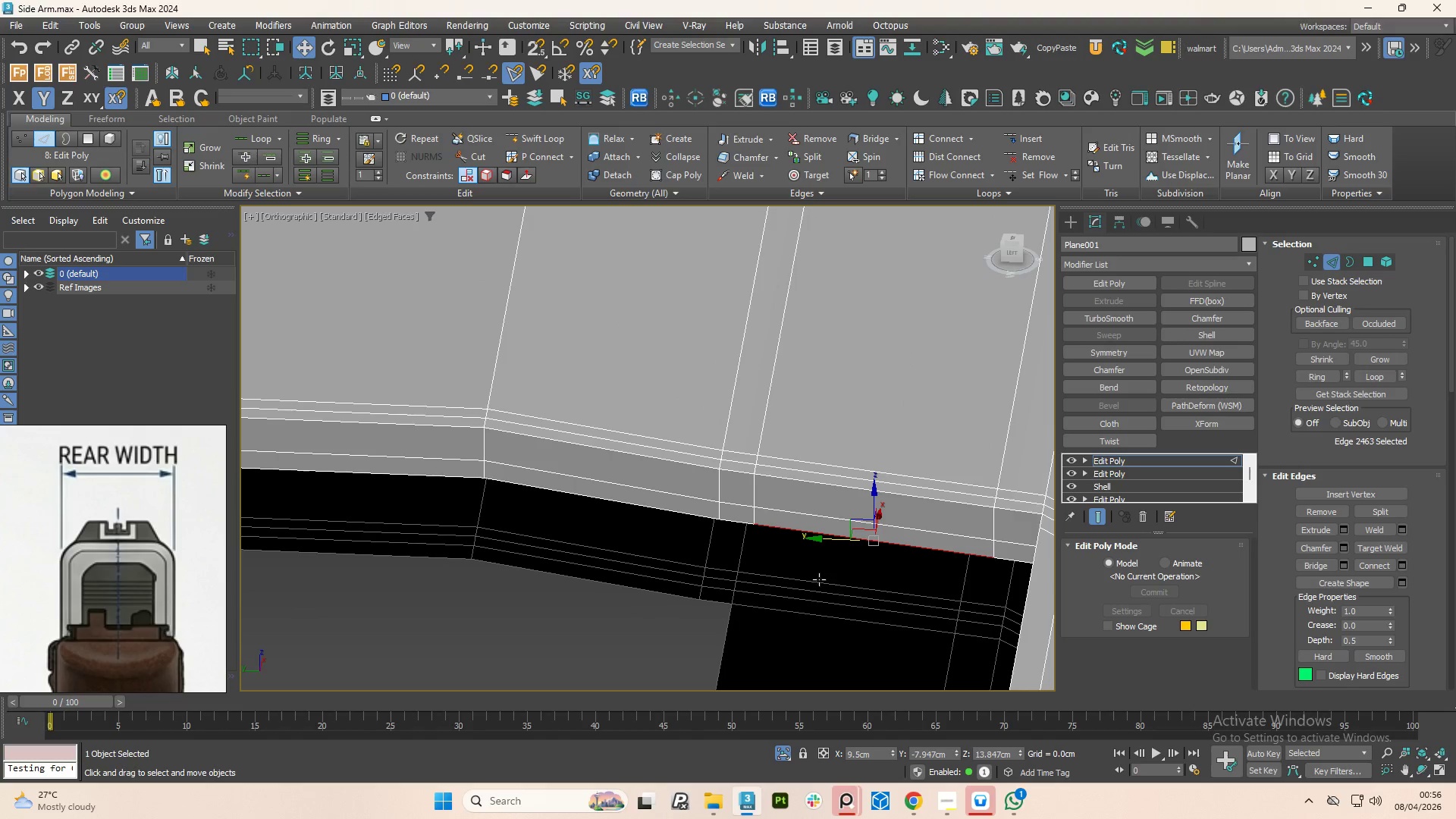 
scroll: coordinate [824, 622], scroll_direction: down, amount: 7.0
 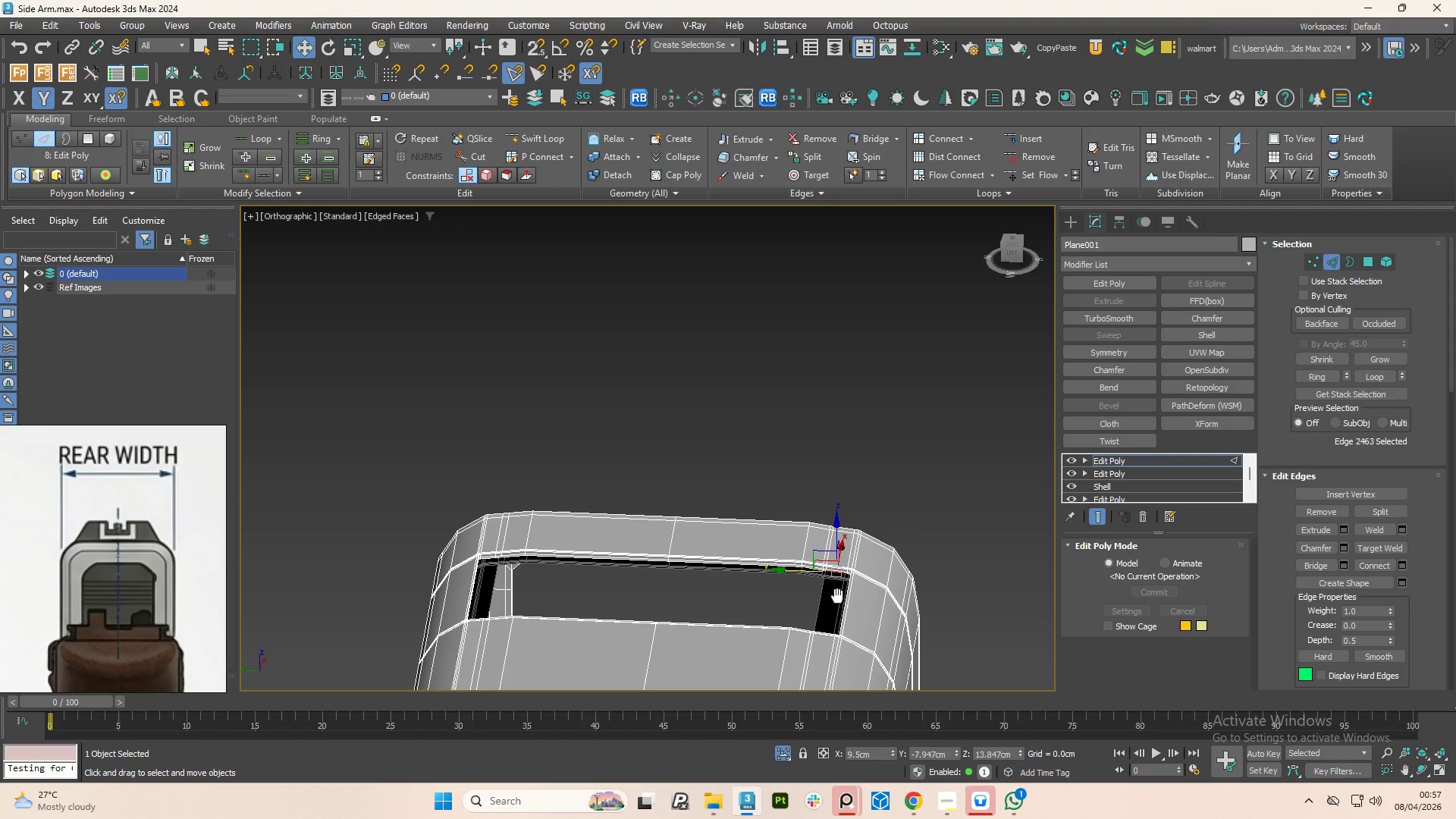 
hold_key(key=AltLeft, duration=1.08)
 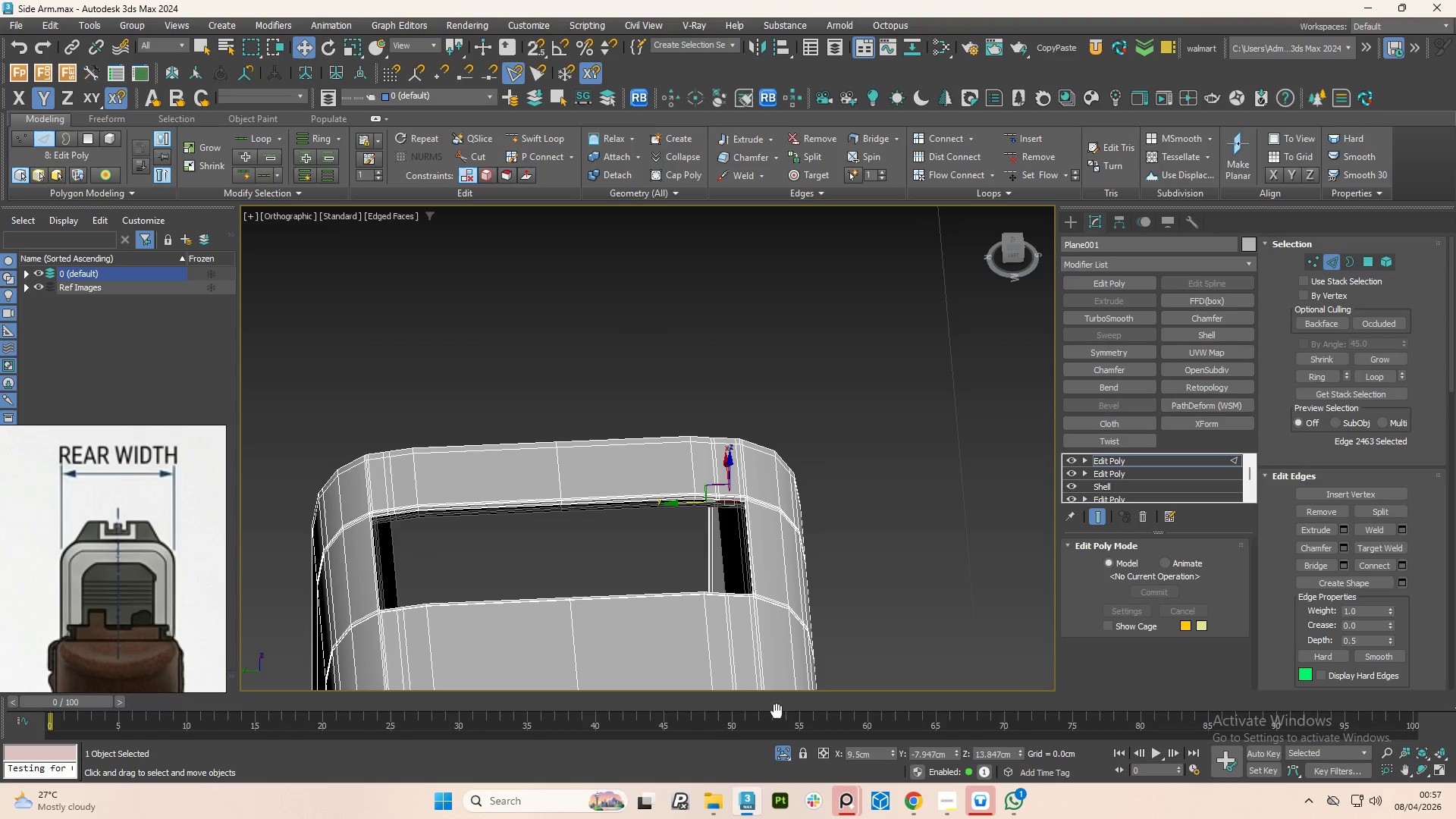 
hold_key(key=AltLeft, duration=11.81)
left_click([1009, 242])
 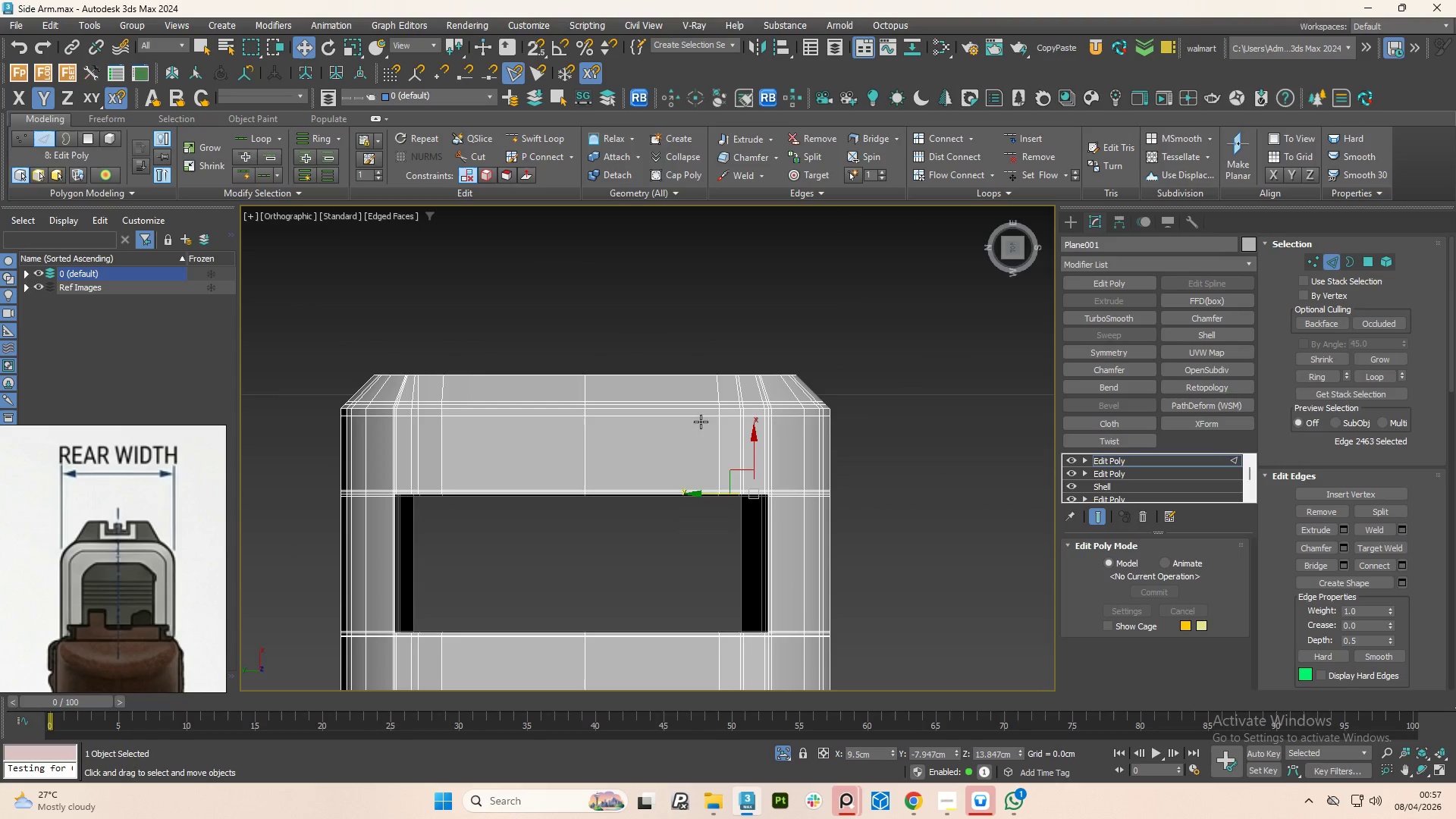 
scroll: coordinate [758, 557], scroll_direction: up, amount: 1.0
 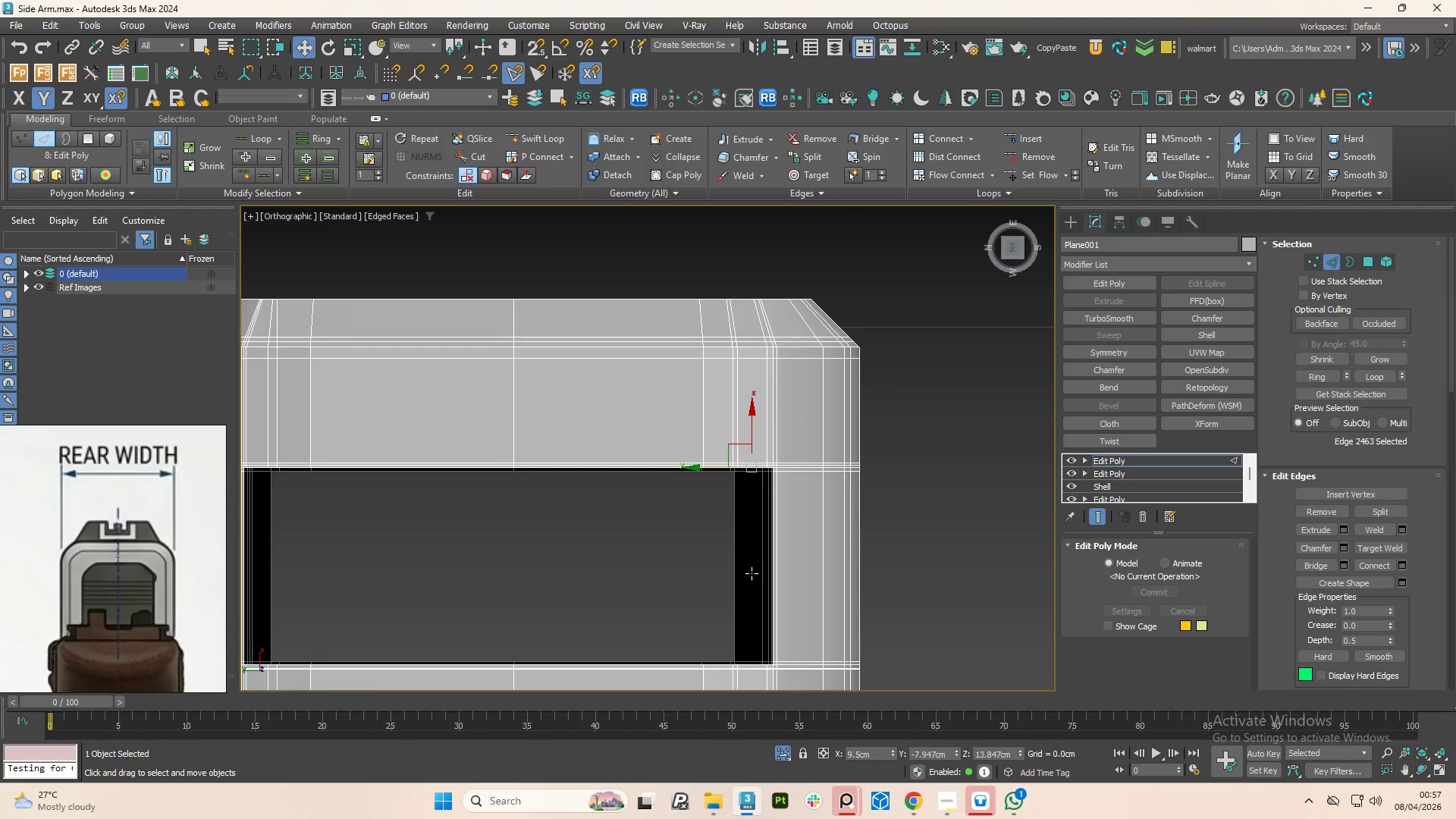 
middle_click([752, 573])
 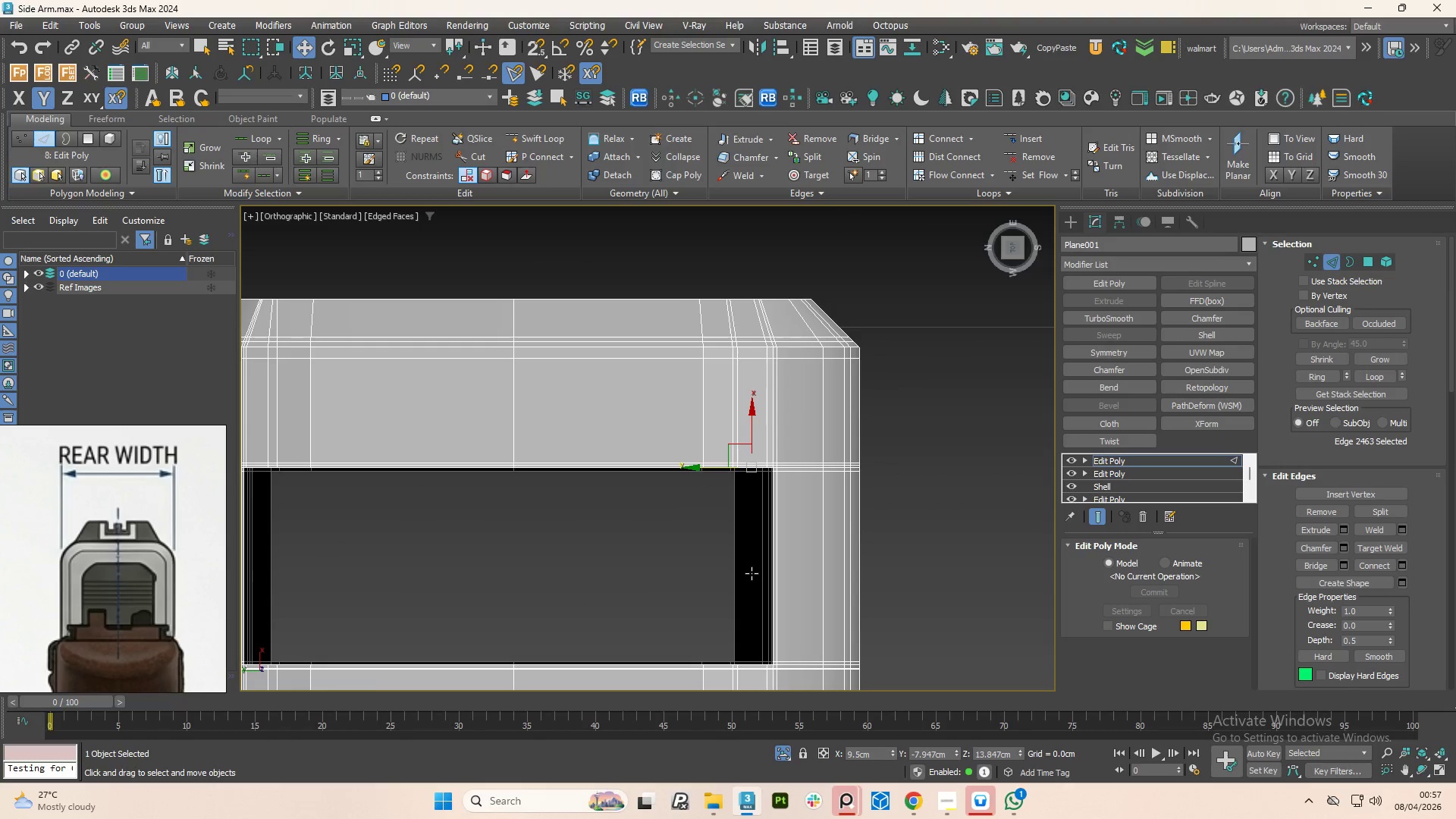 
key(4)
 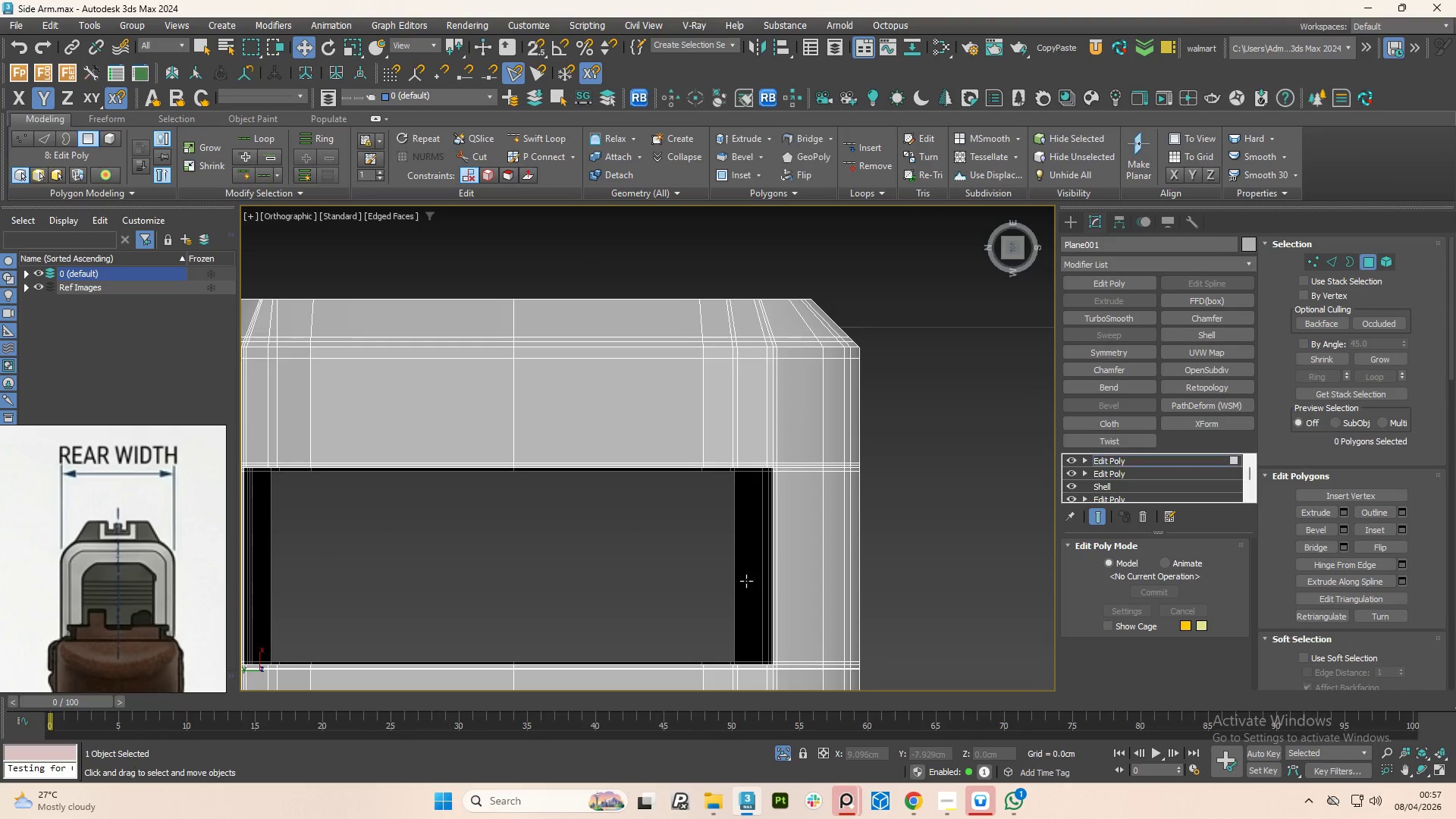 
left_click([746, 581])
 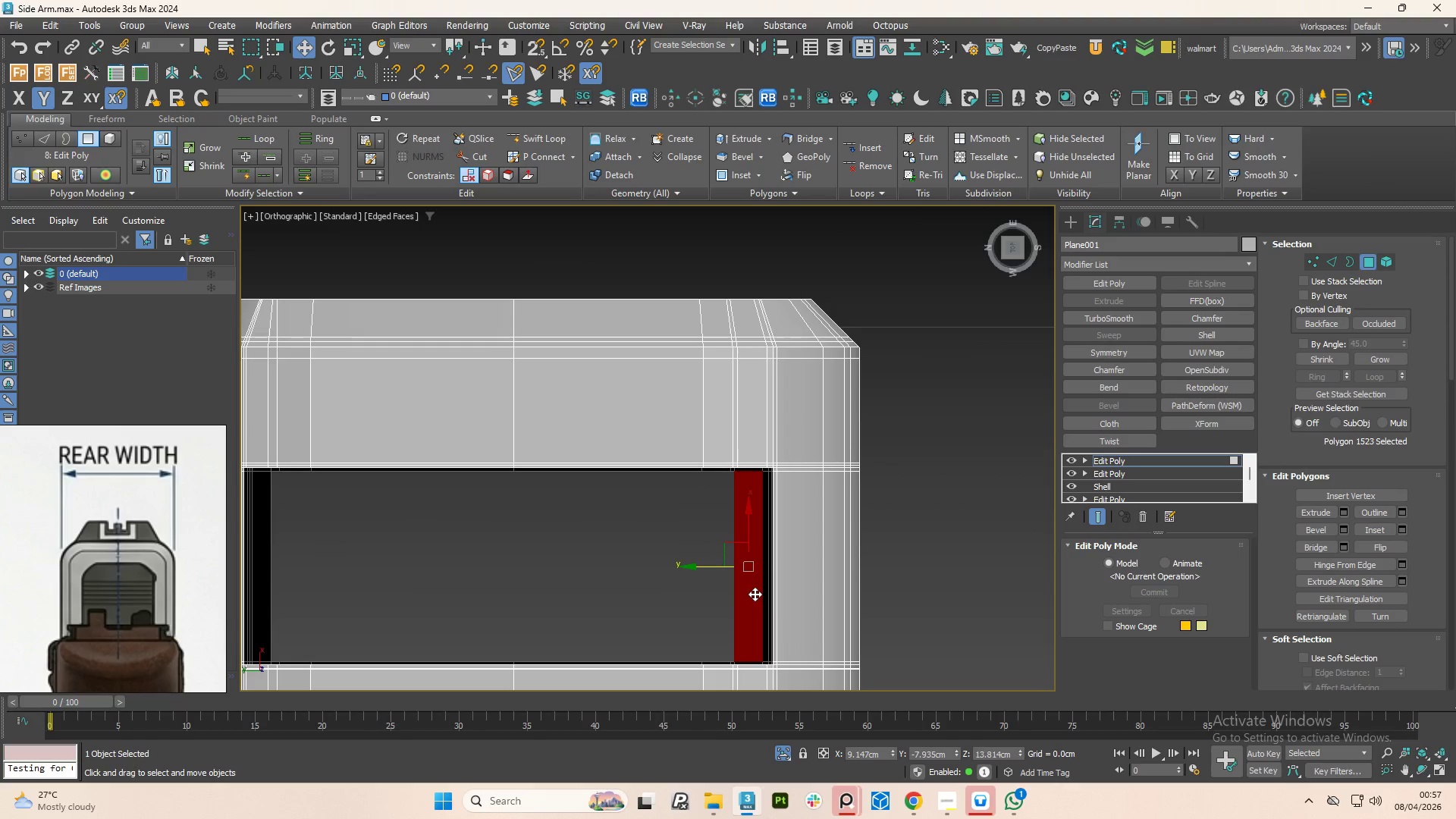 
key(Delete)
 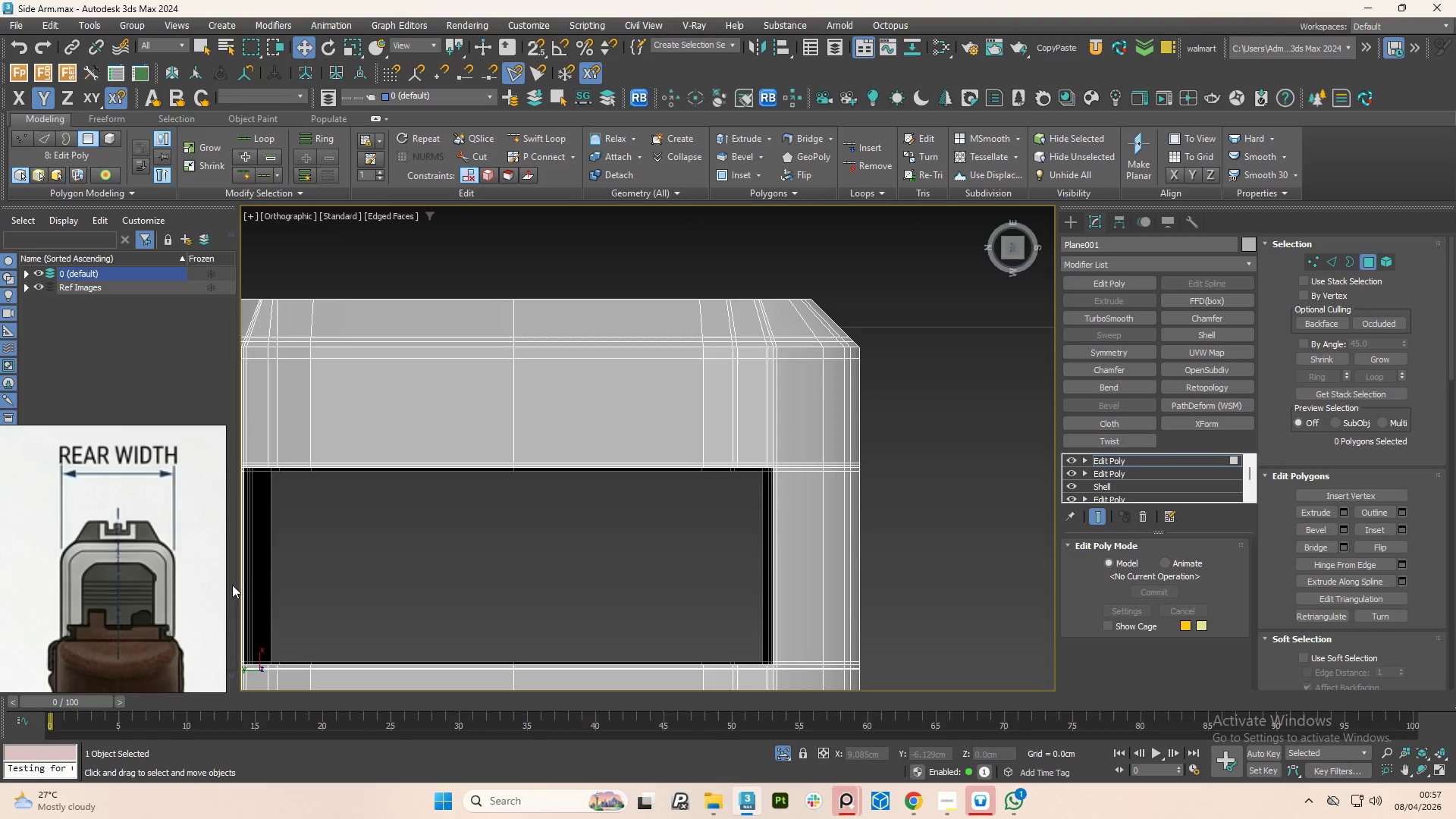 
left_click([265, 593])
 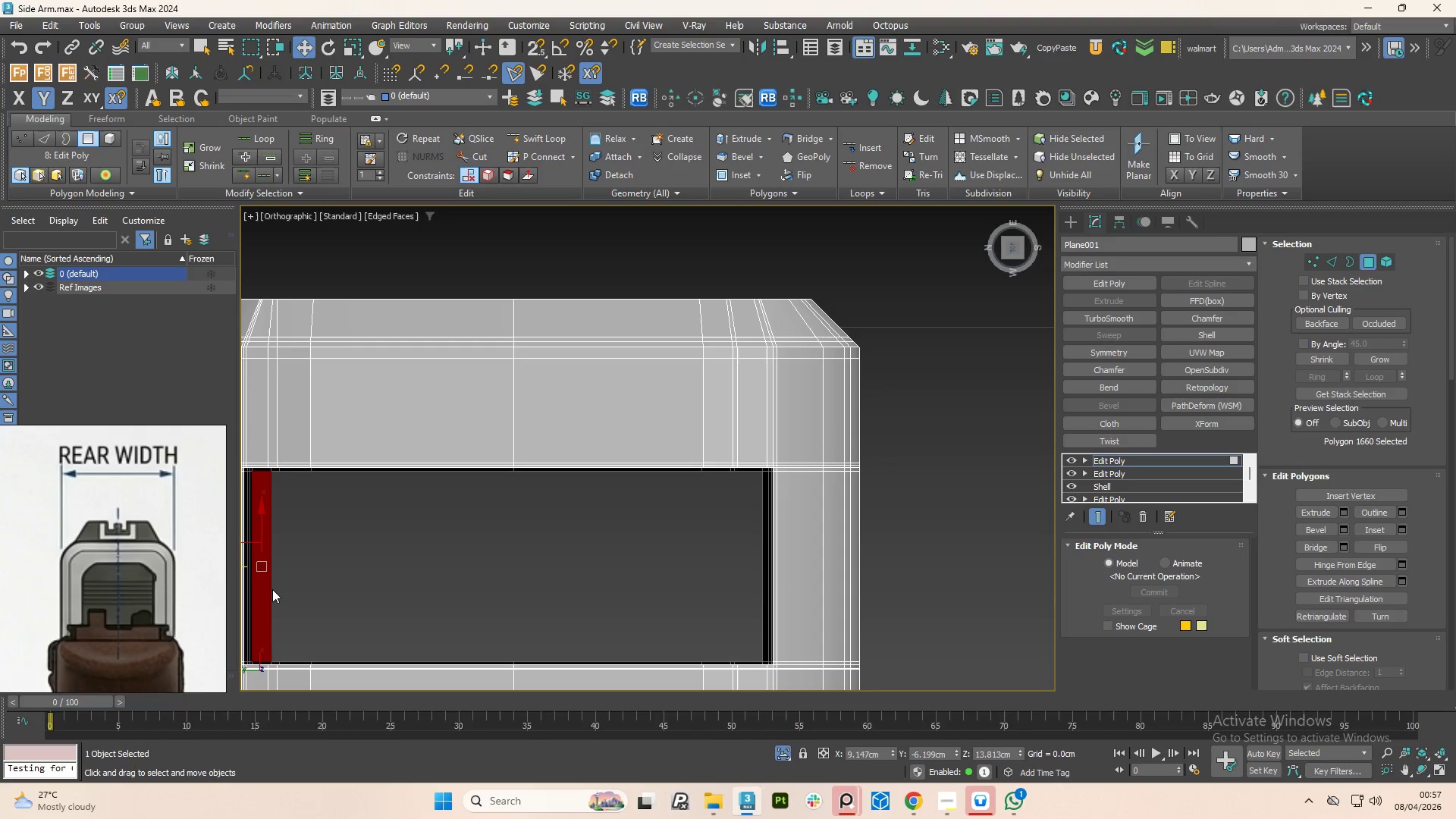 
key(Delete)
 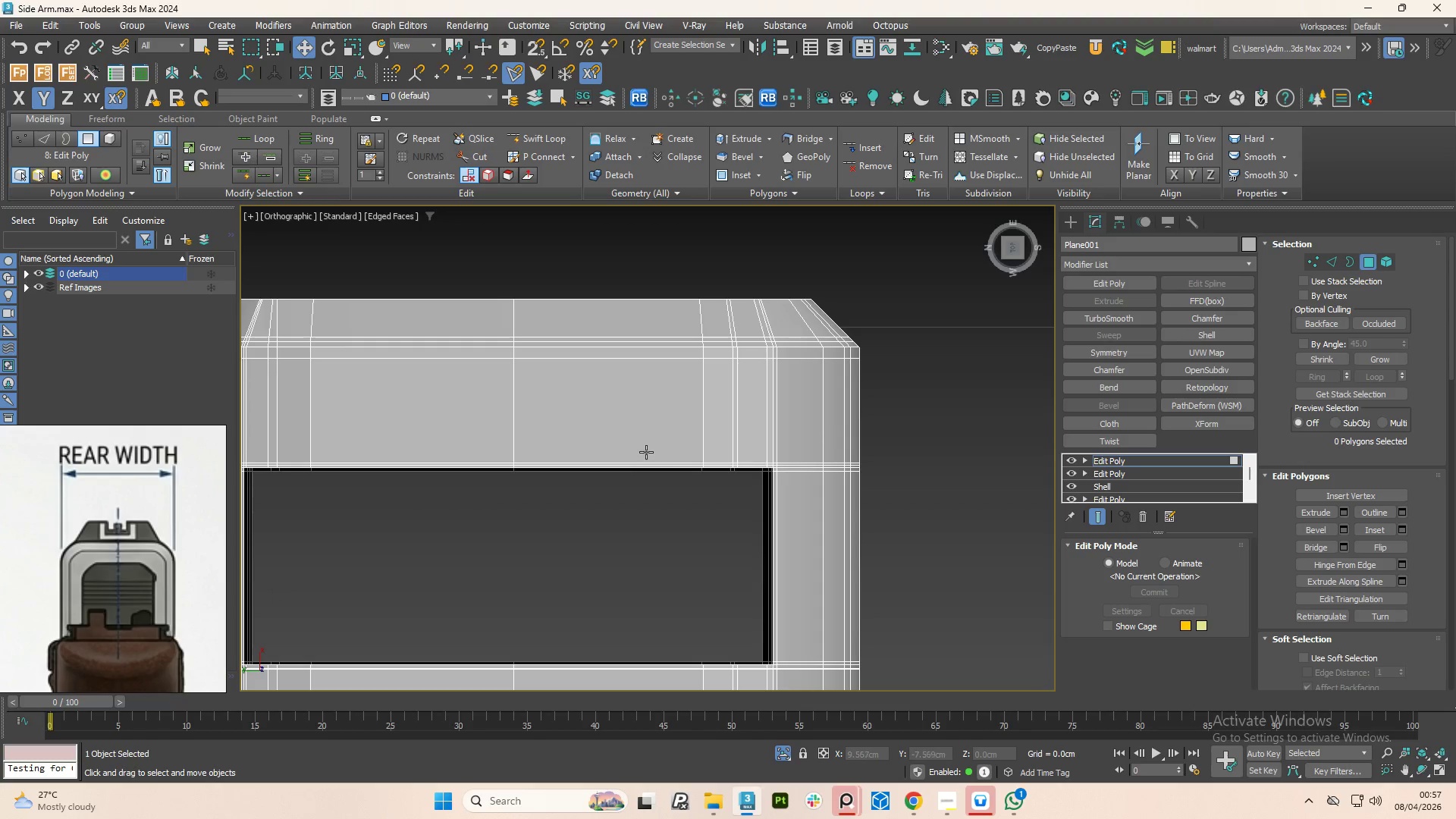 
hold_key(key=AltLeft, duration=0.72)
 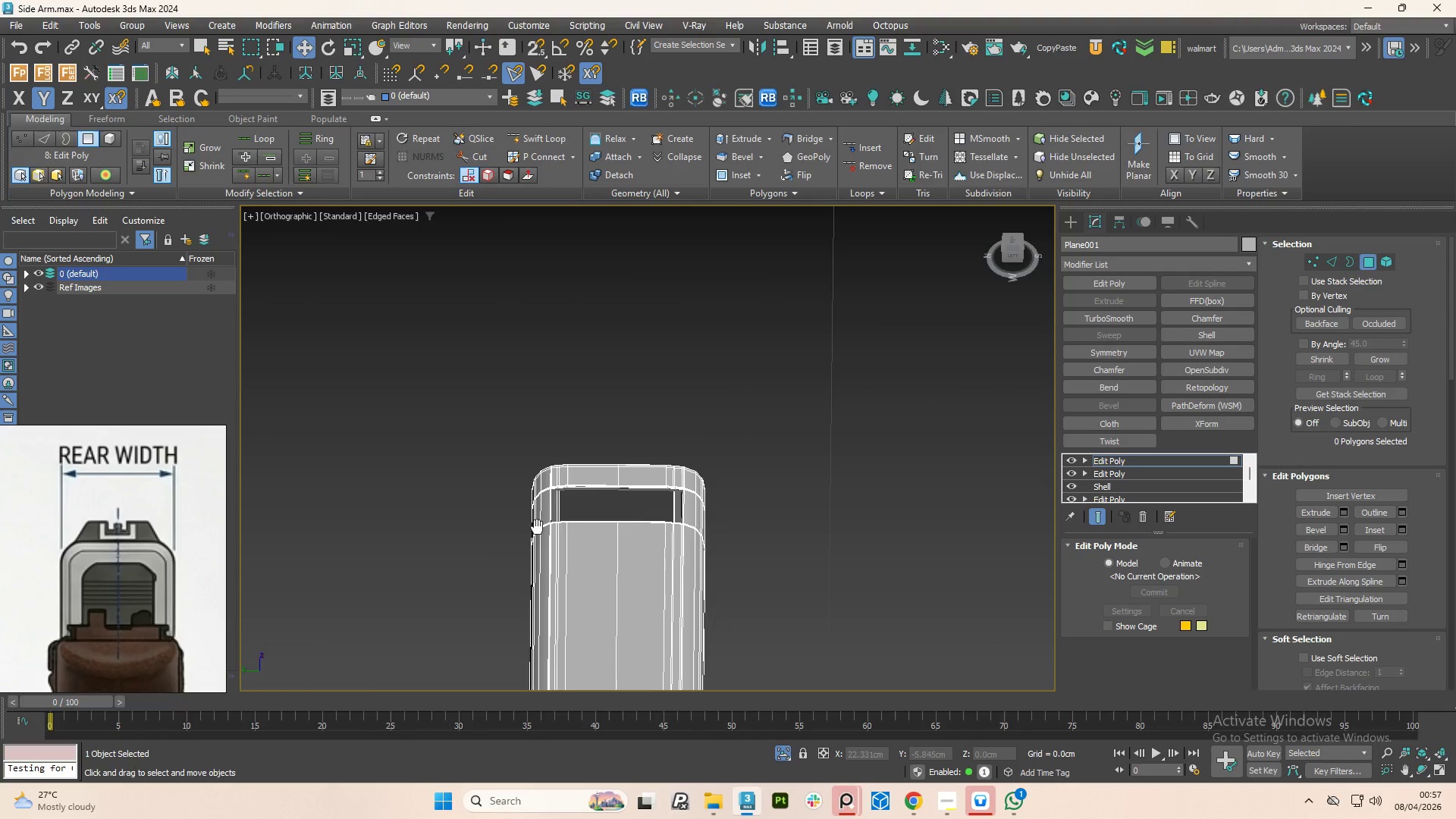 
scroll: coordinate [457, 575], scroll_direction: down, amount: 4.0
 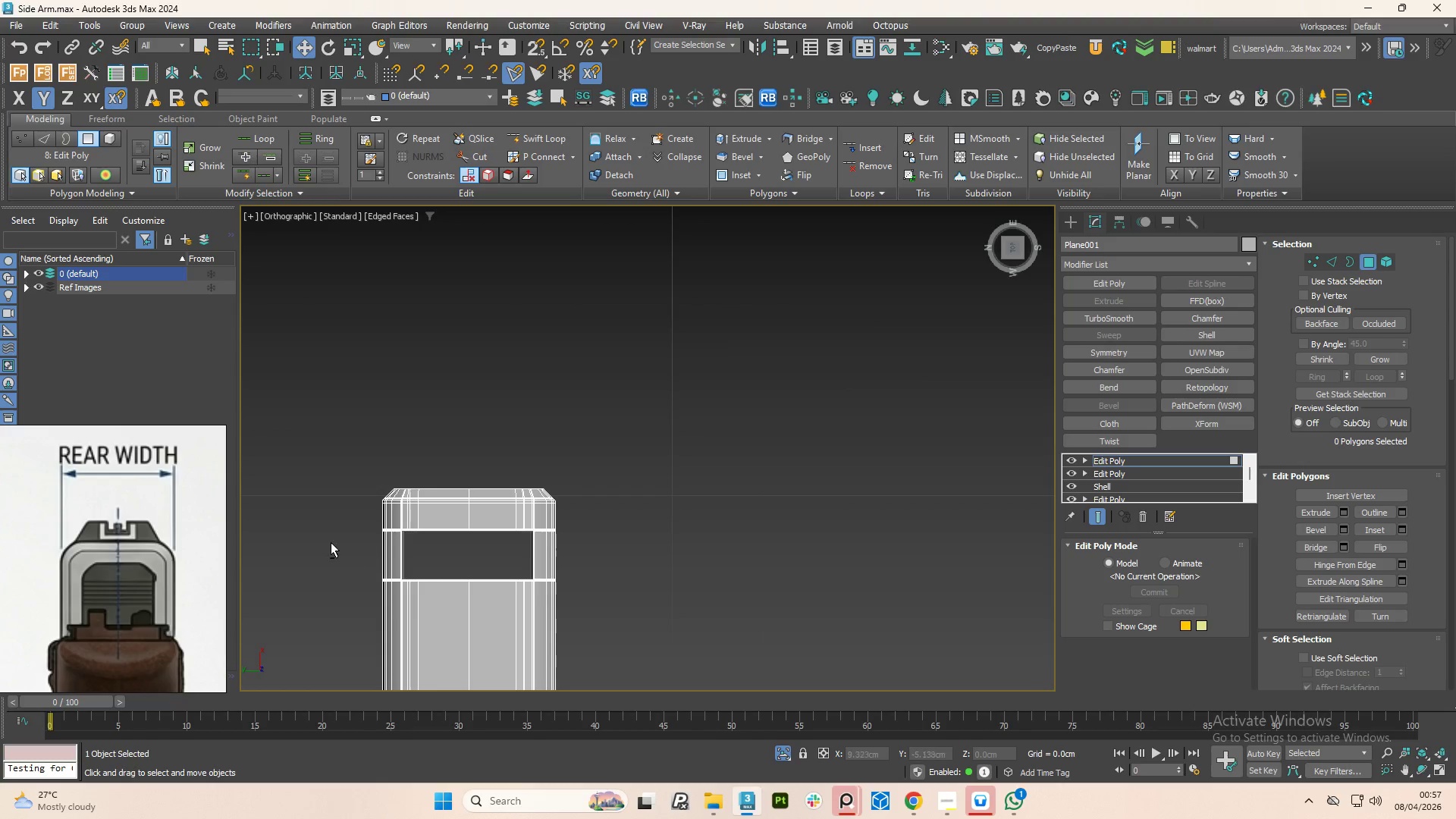 
hold_key(key=AltLeft, duration=0.62)
 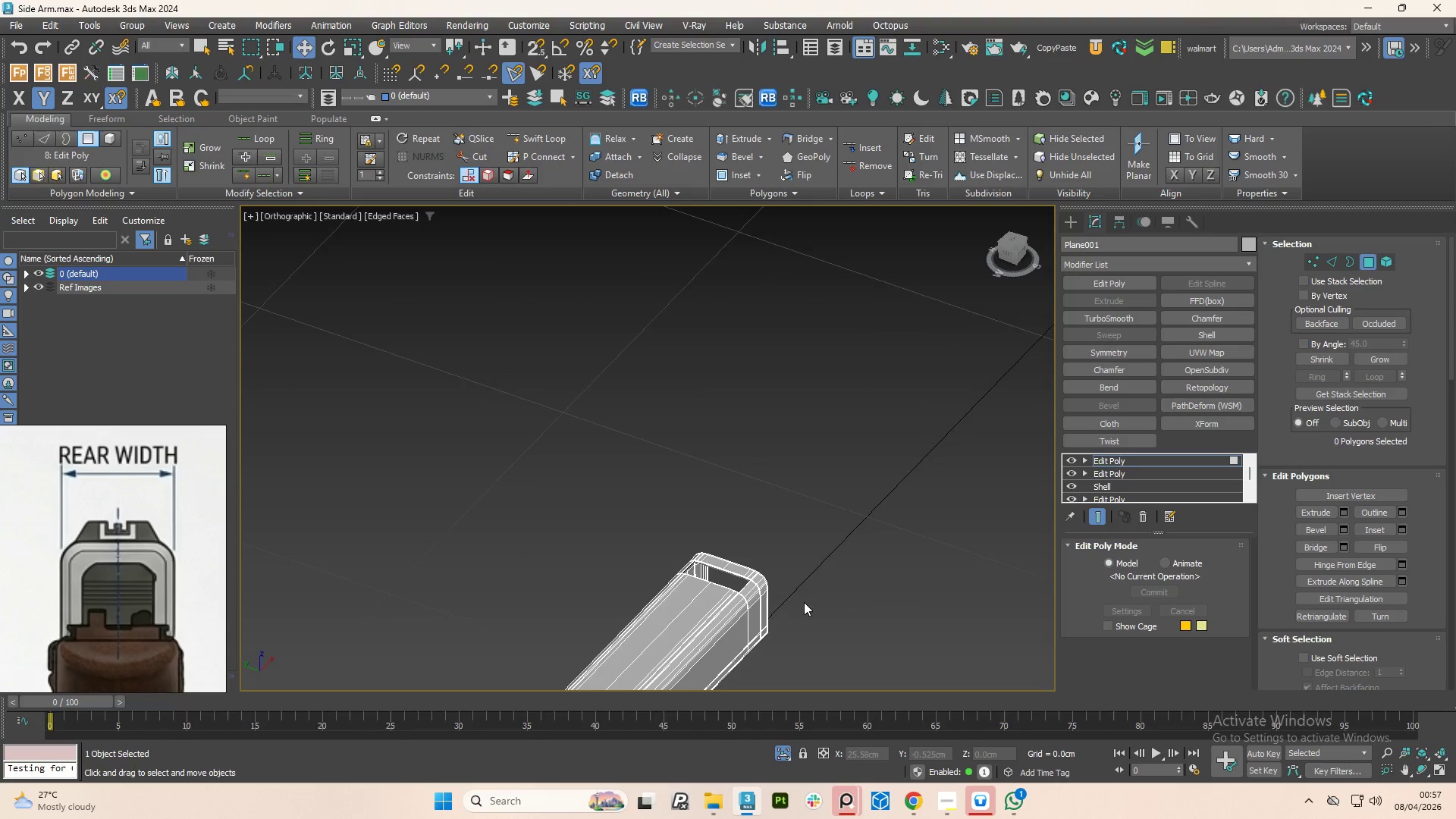 
scroll: coordinate [563, 576], scroll_direction: down, amount: 2.0
 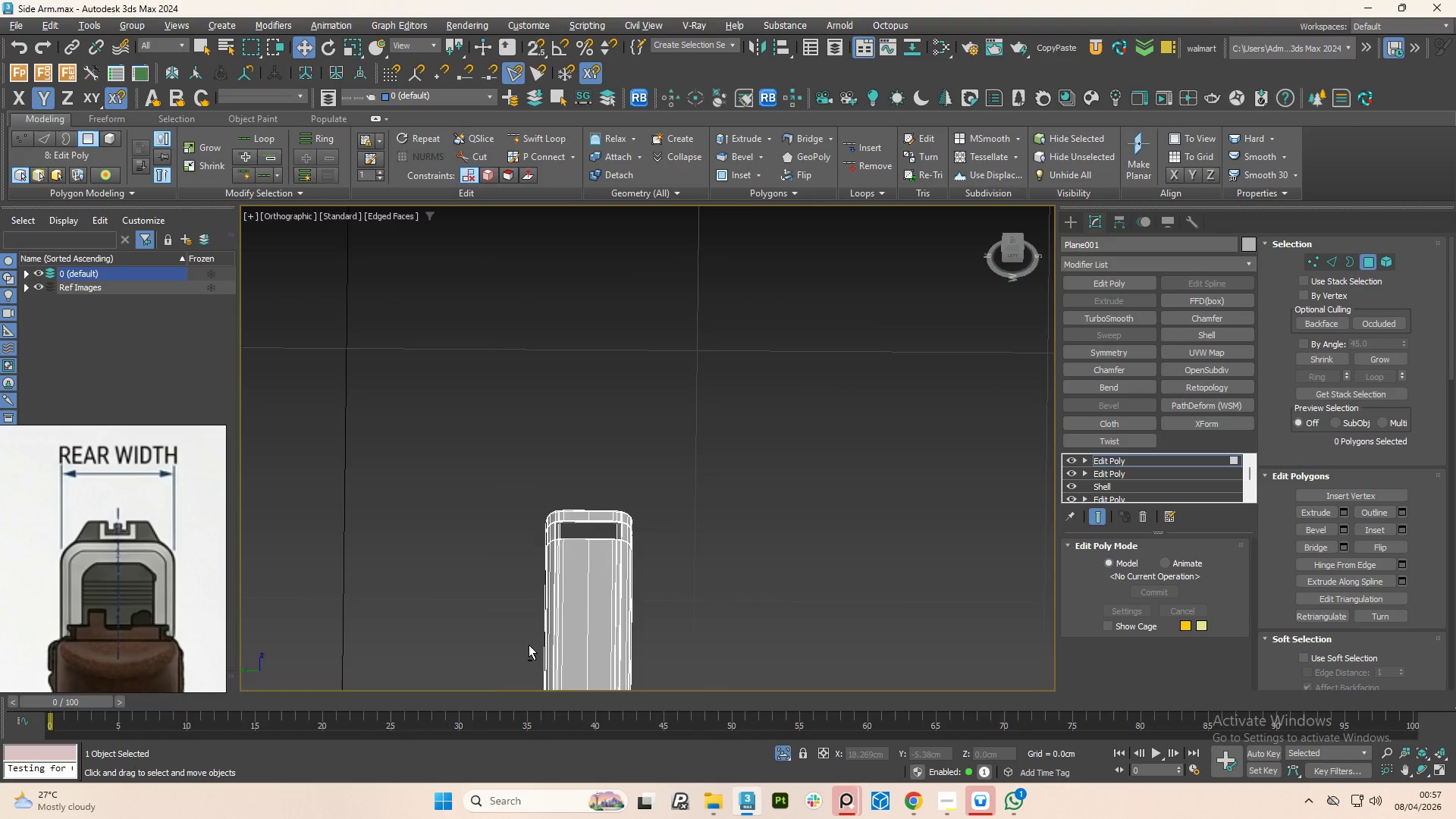 
scroll: coordinate [660, 523], scroll_direction: up, amount: 10.0
 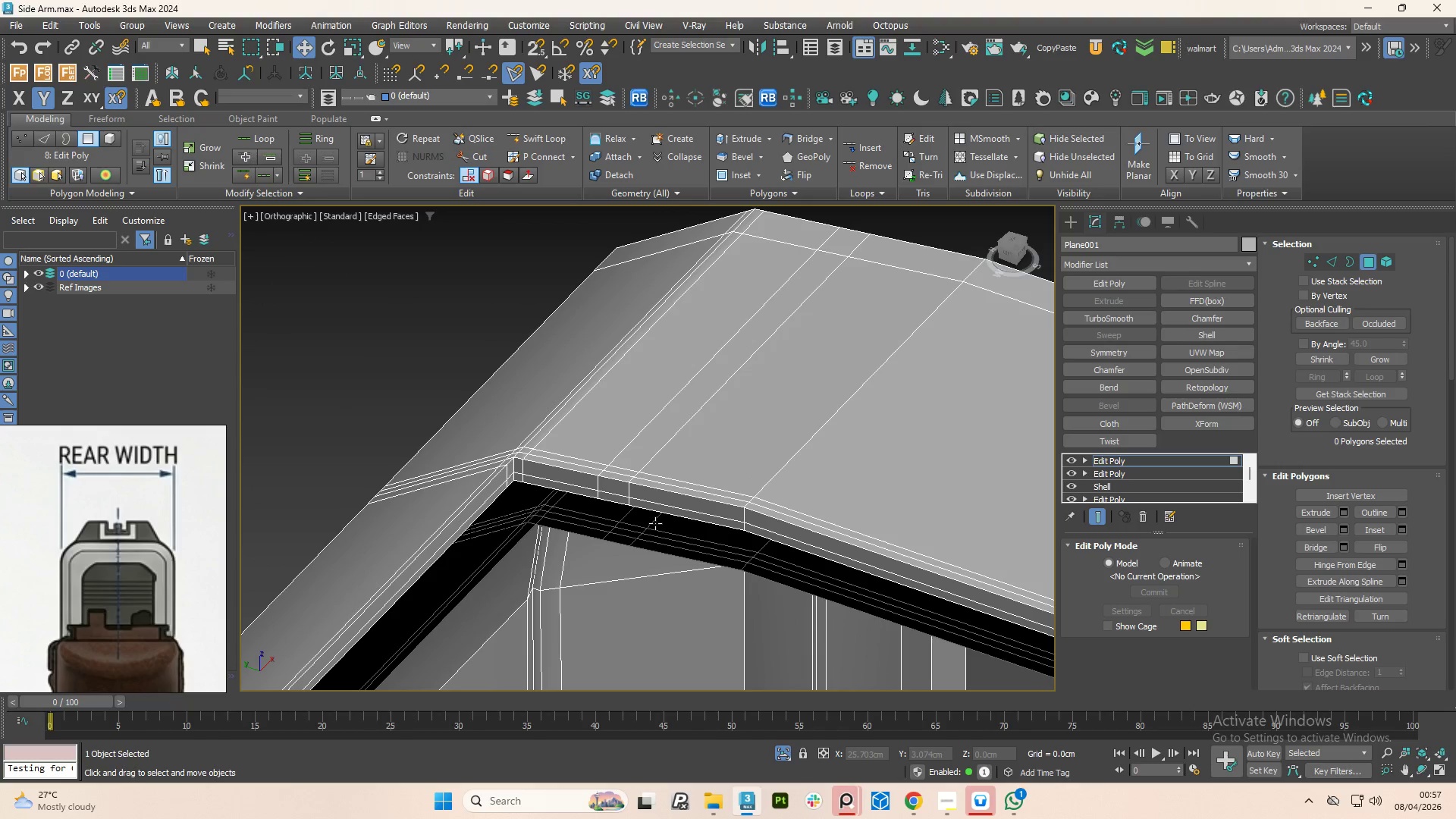 
key(3)
 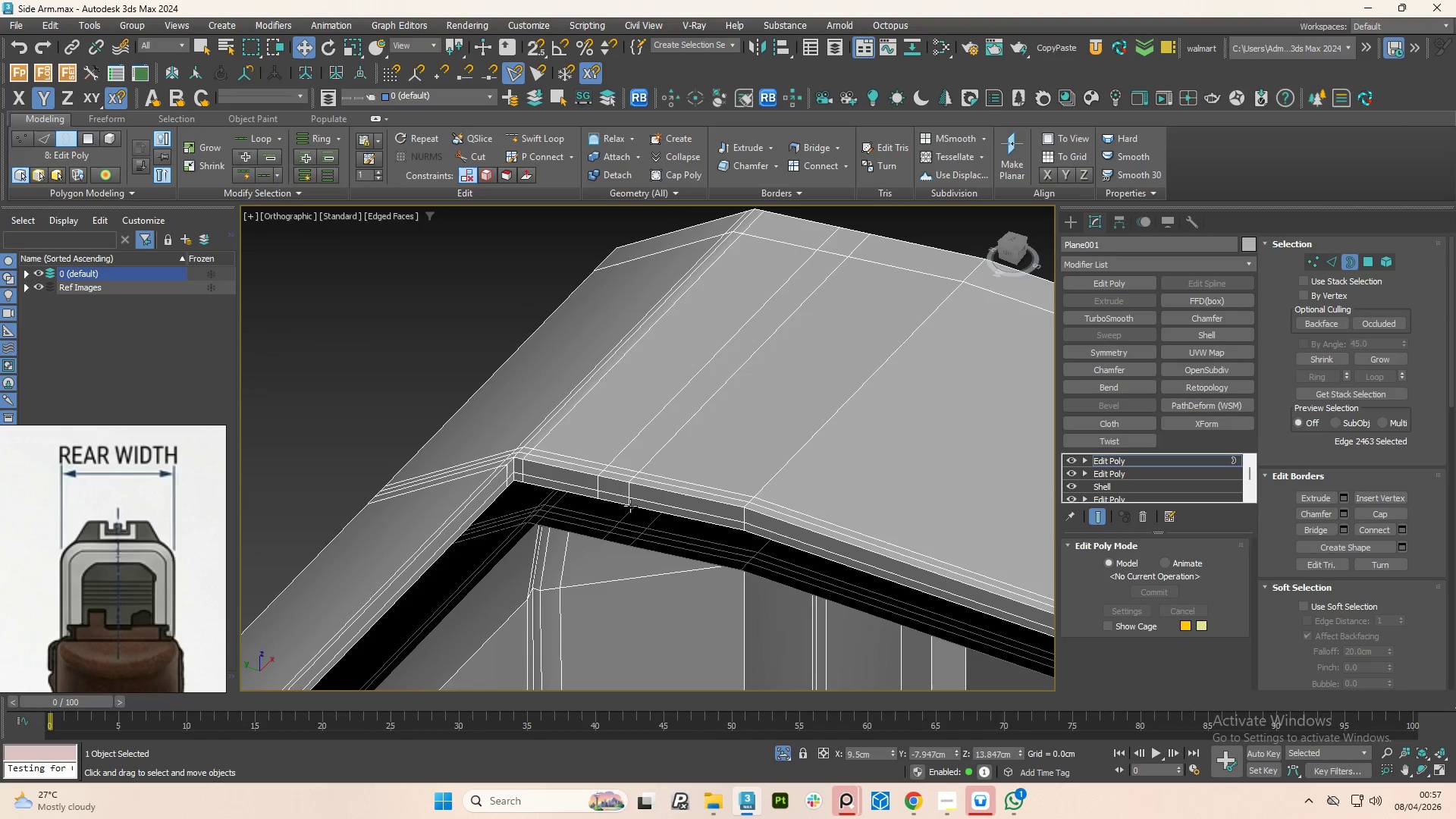 
left_click([632, 505])
 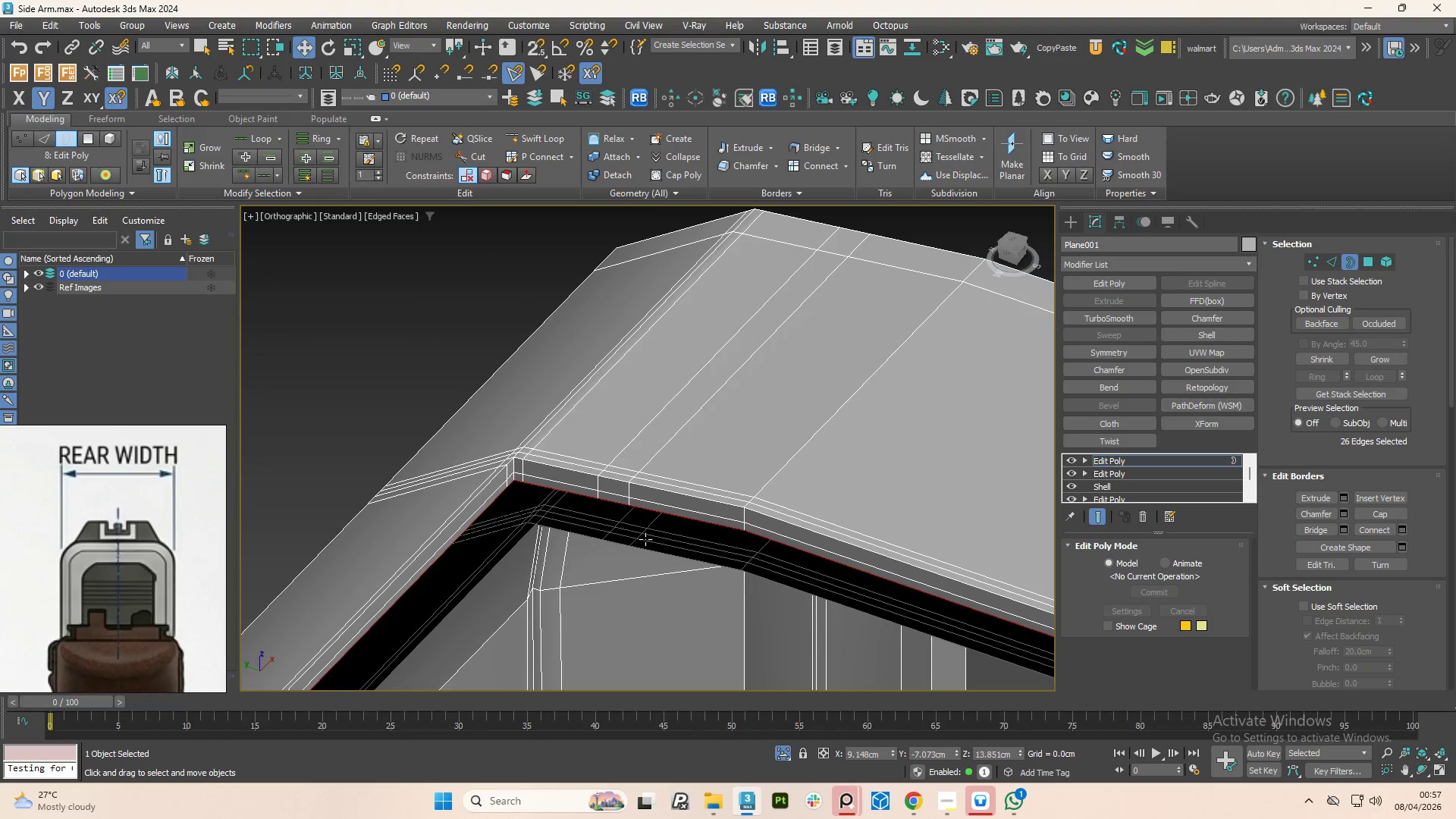 
hold_key(key=ControlLeft, duration=0.77)
left_click([656, 553])
 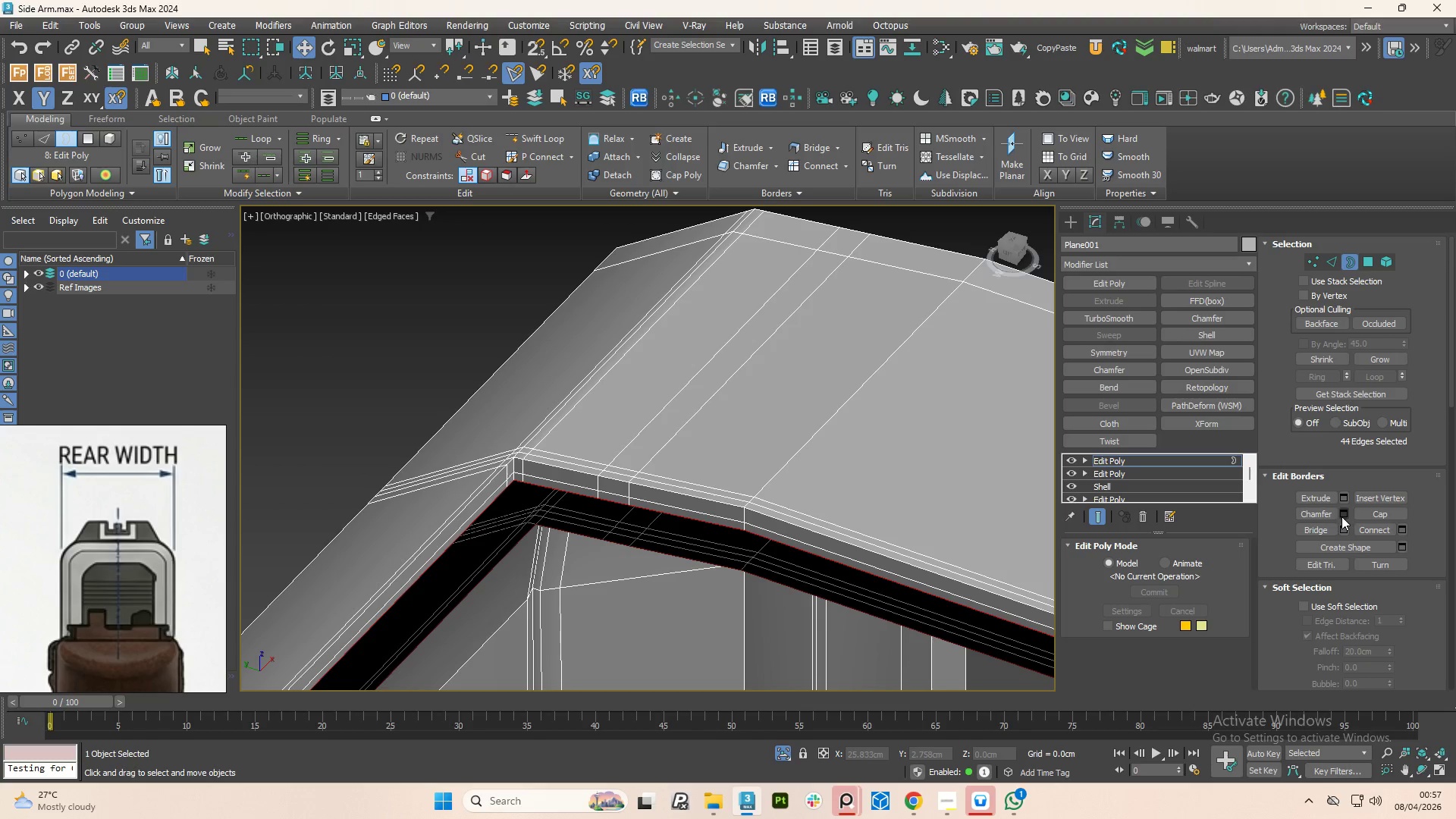 
left_click([1329, 533])
 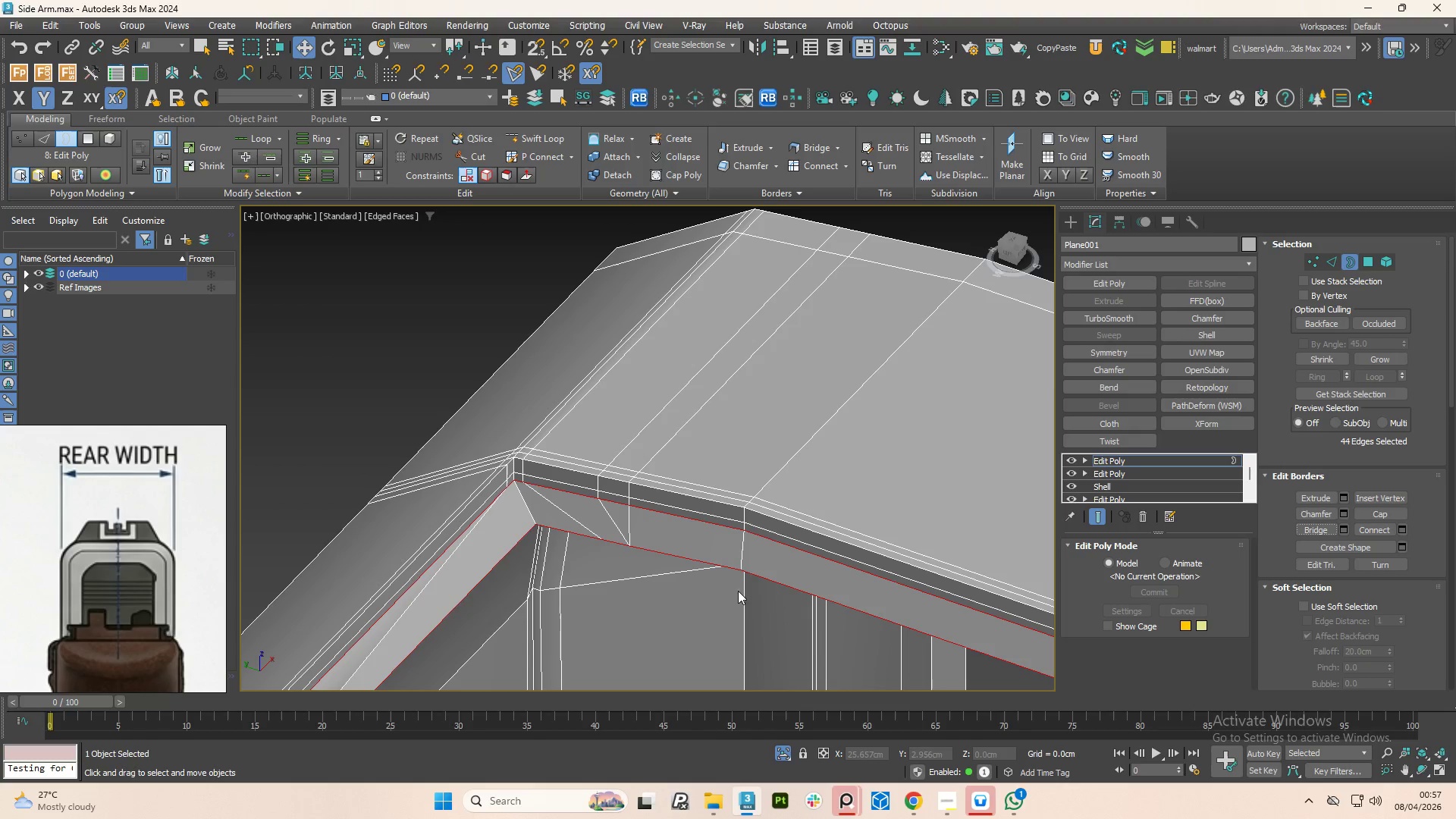 
scroll: coordinate [778, 515], scroll_direction: down, amount: 5.0
 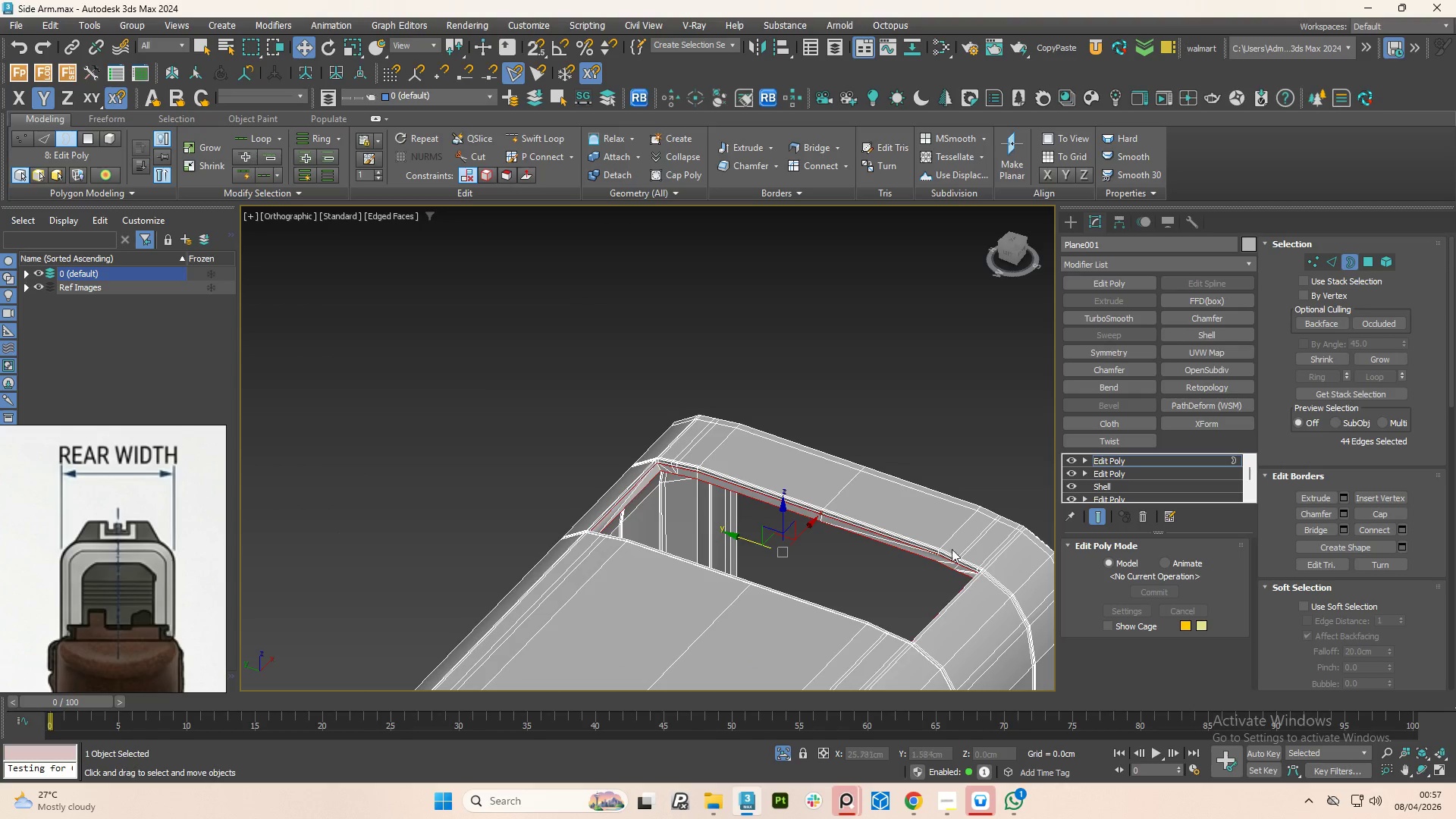 
scroll: coordinate [967, 547], scroll_direction: up, amount: 3.0
 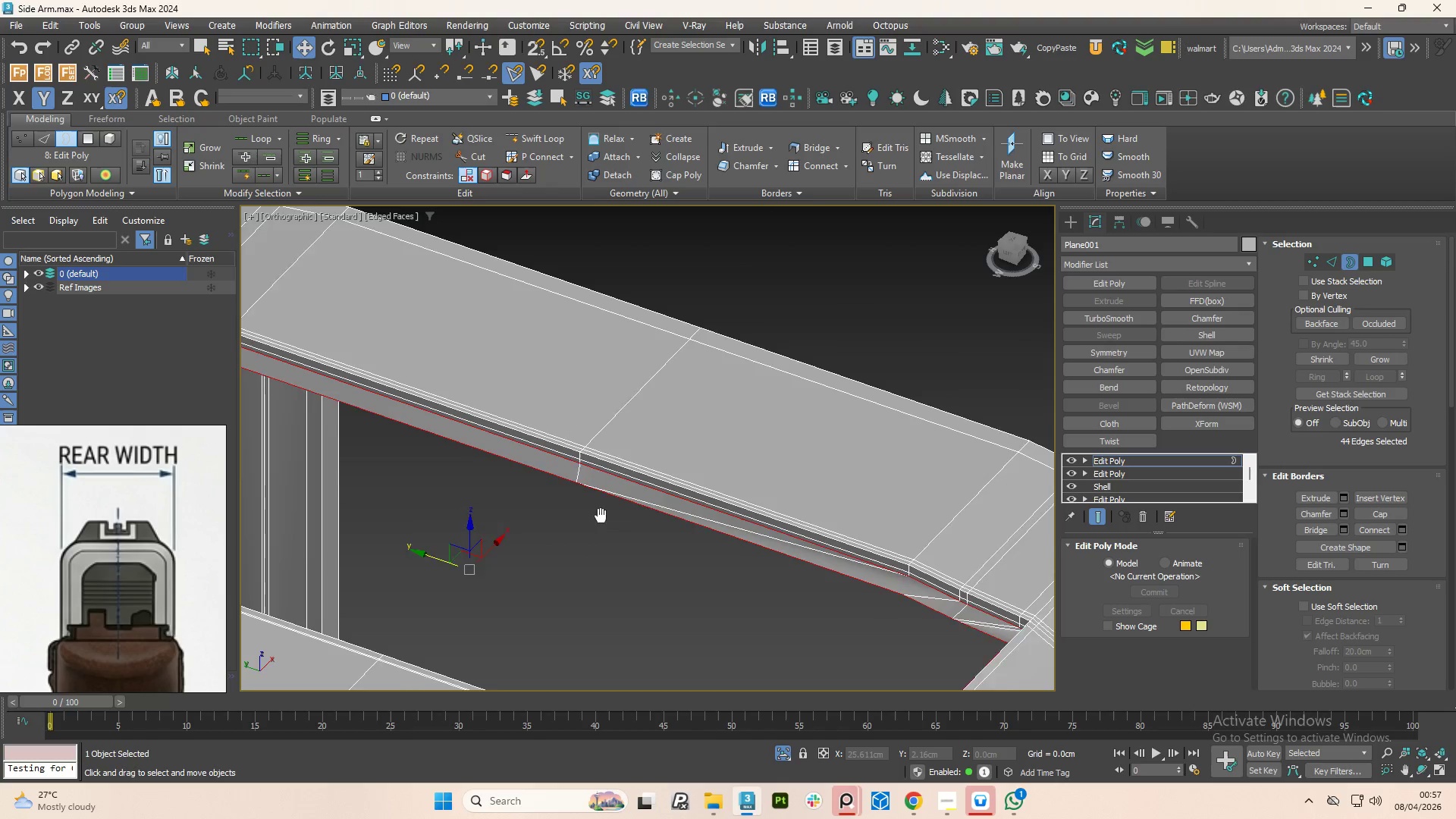 
key(Control+Z)
 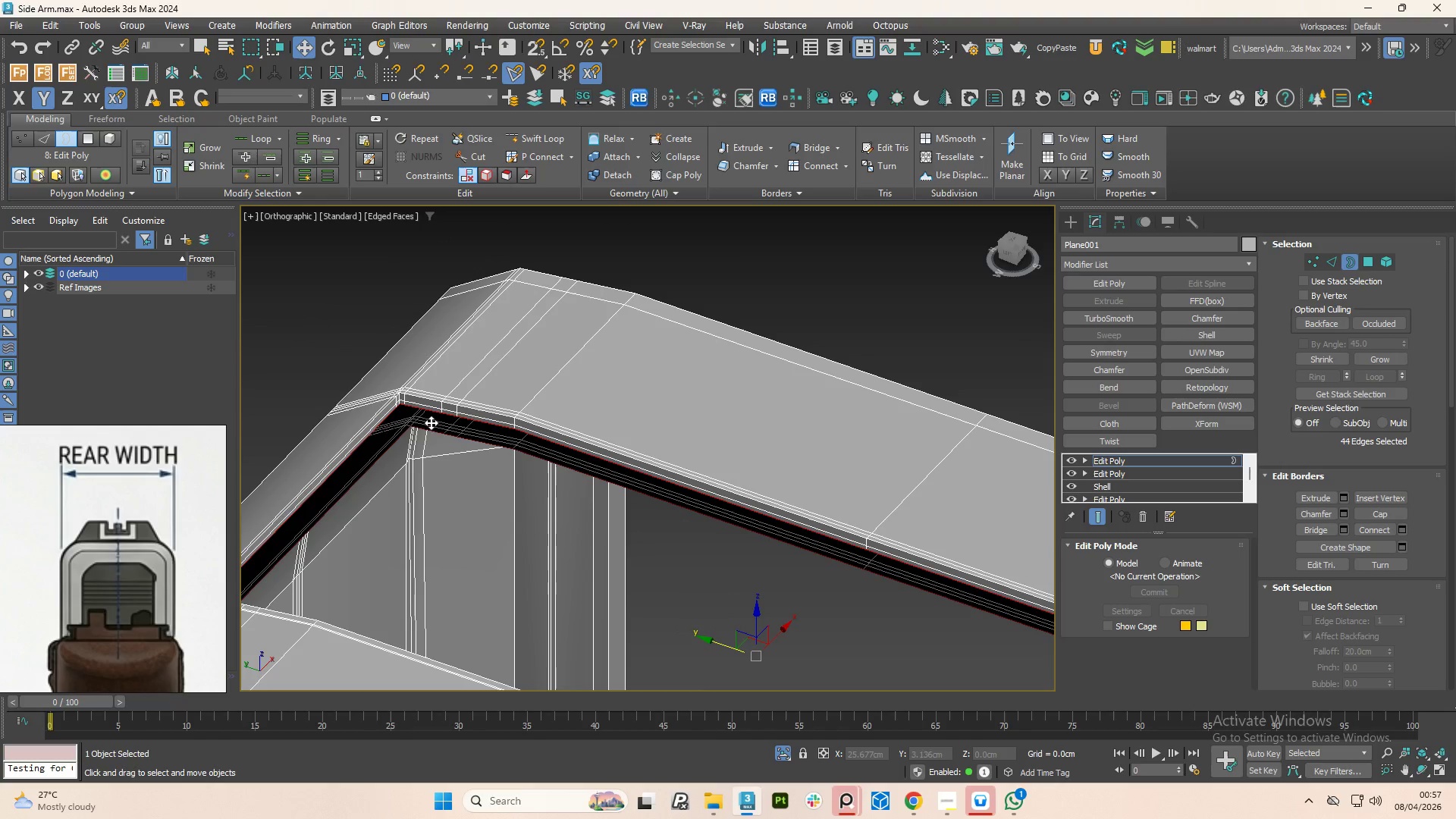 
scroll: coordinate [391, 380], scroll_direction: up, amount: 4.0
 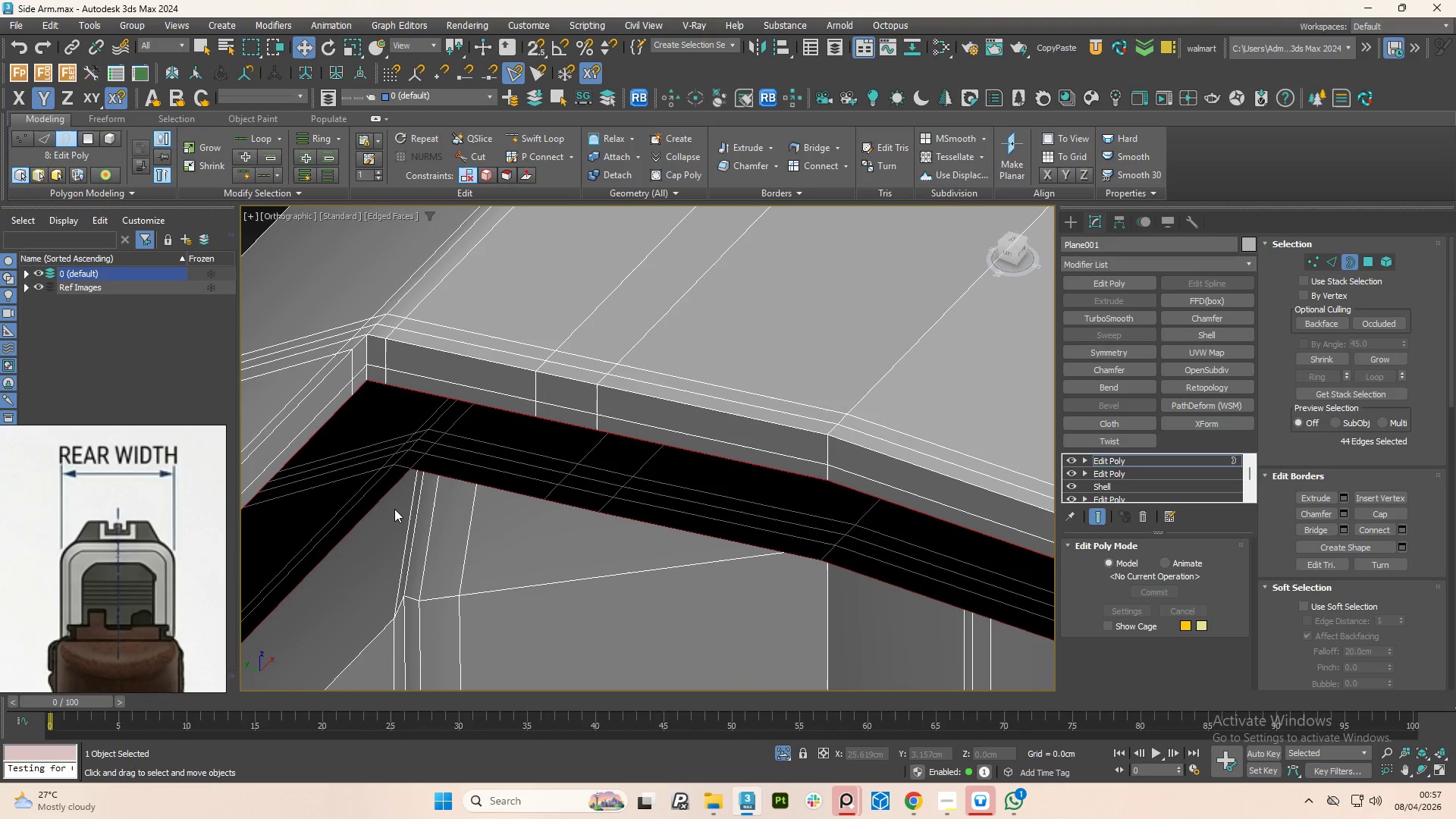 
wait(6.59)
 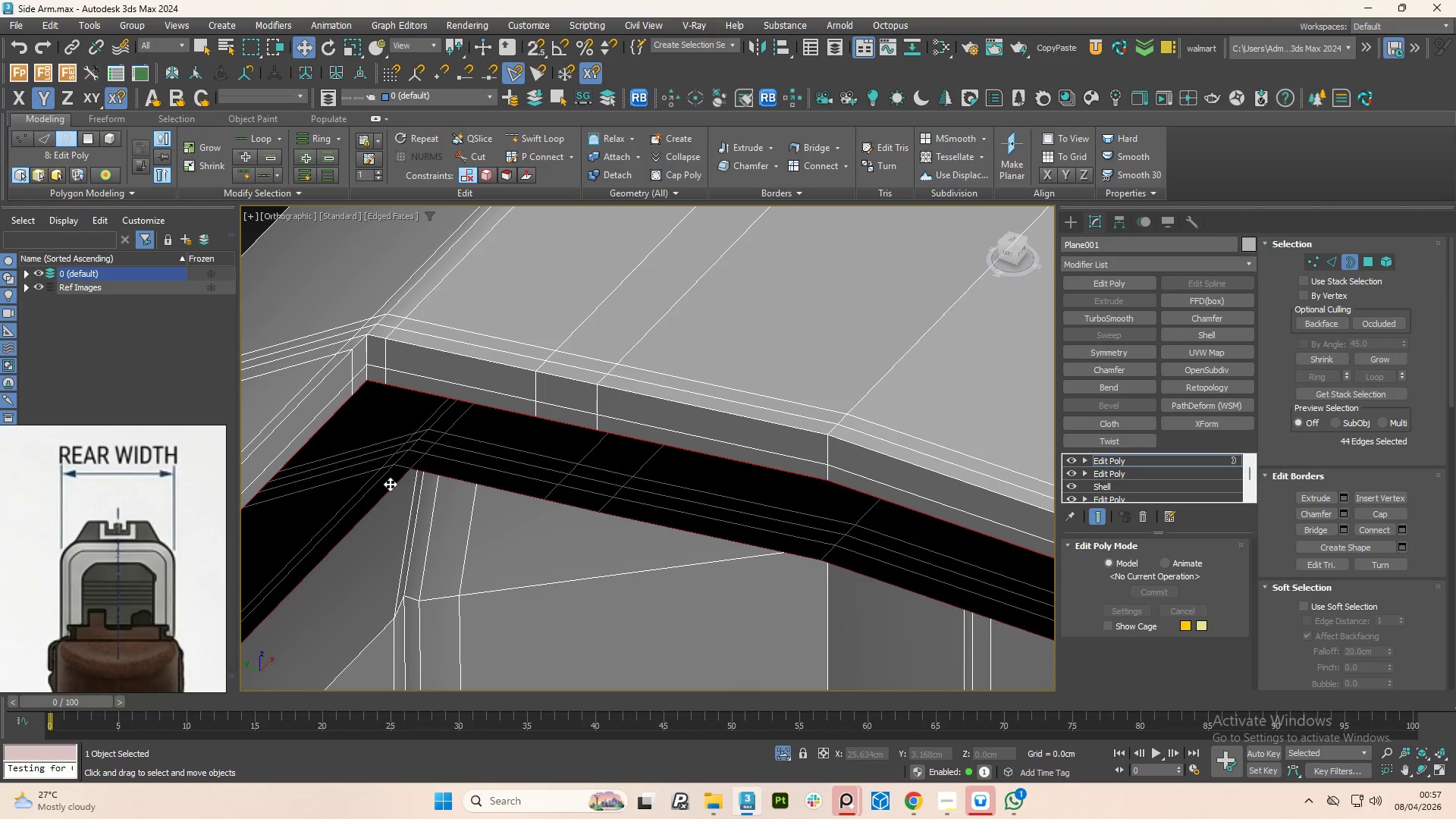 
key(4)
 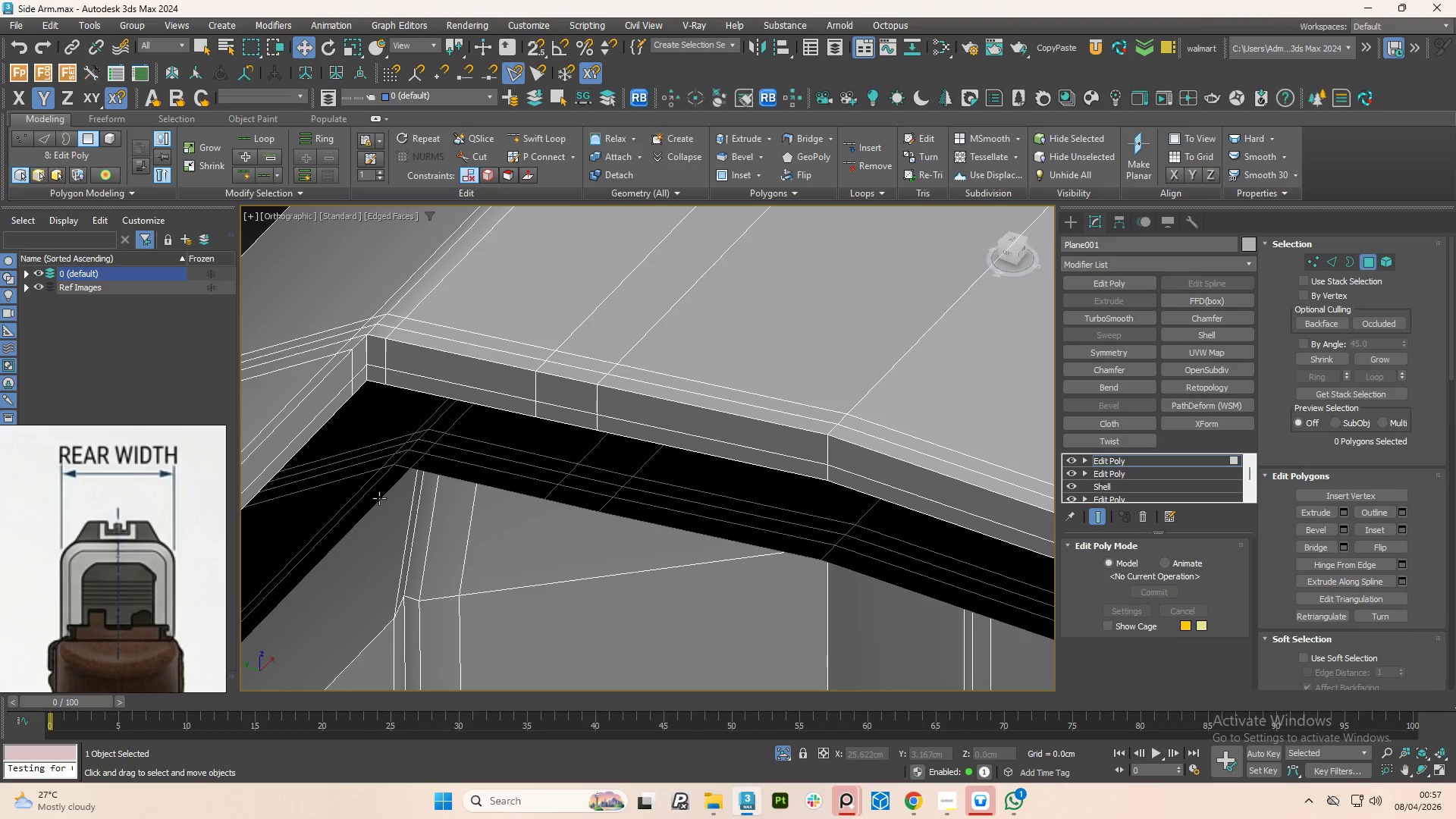 
left_click([379, 498])
 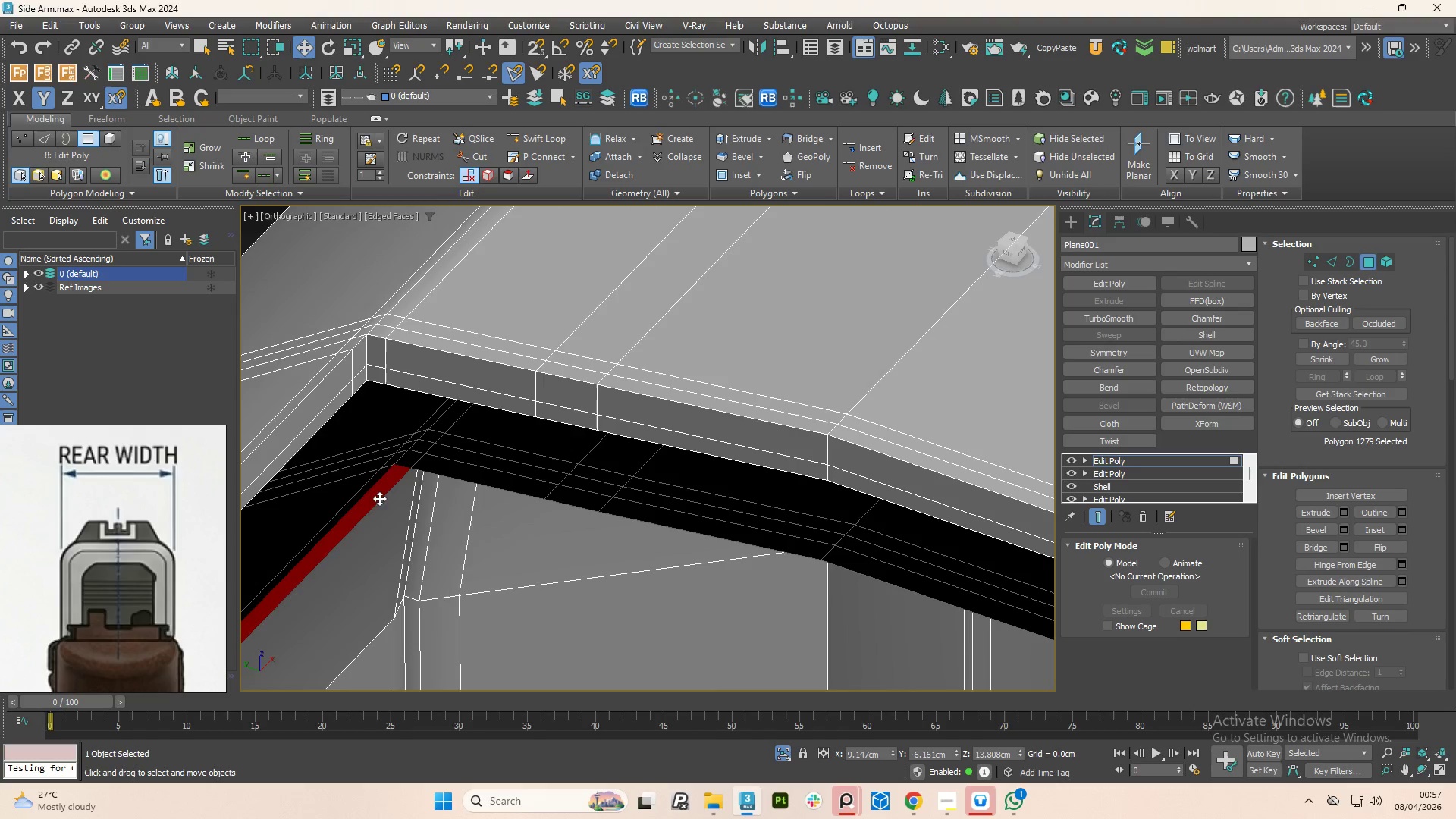 
scroll: coordinate [434, 499], scroll_direction: down, amount: 5.0
 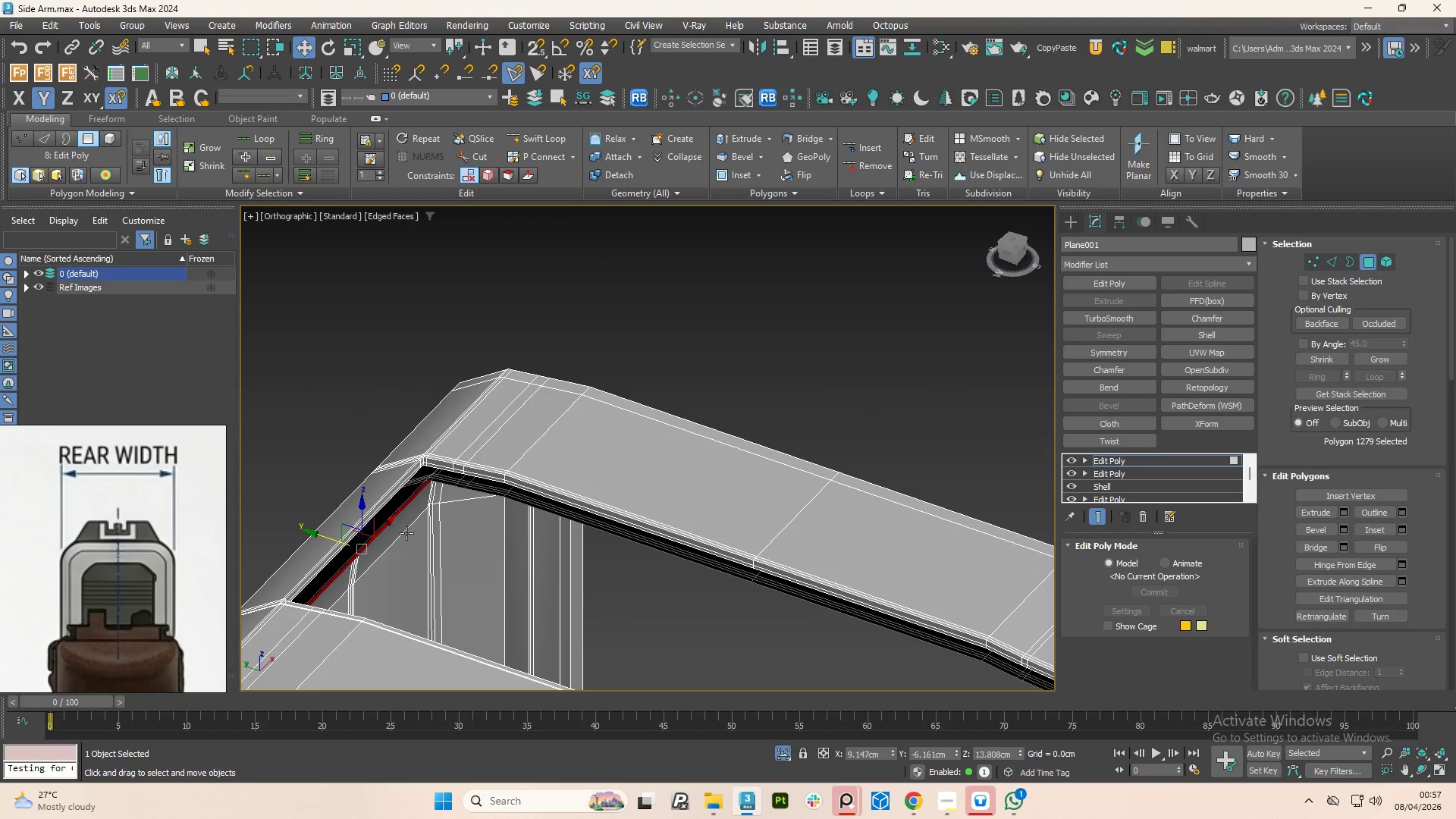 
scroll: coordinate [354, 559], scroll_direction: up, amount: 2.0
 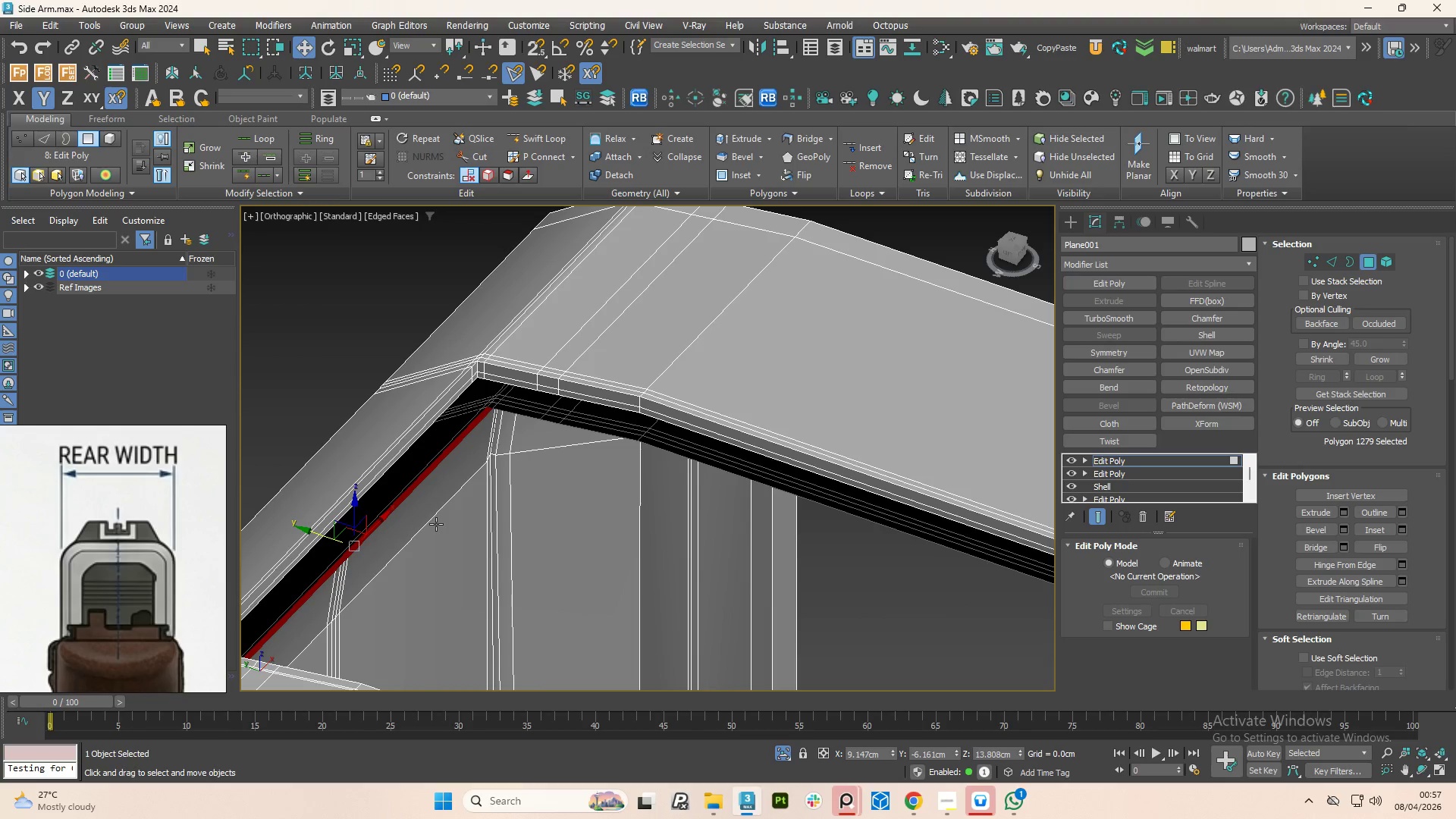 
key(Delete)
 